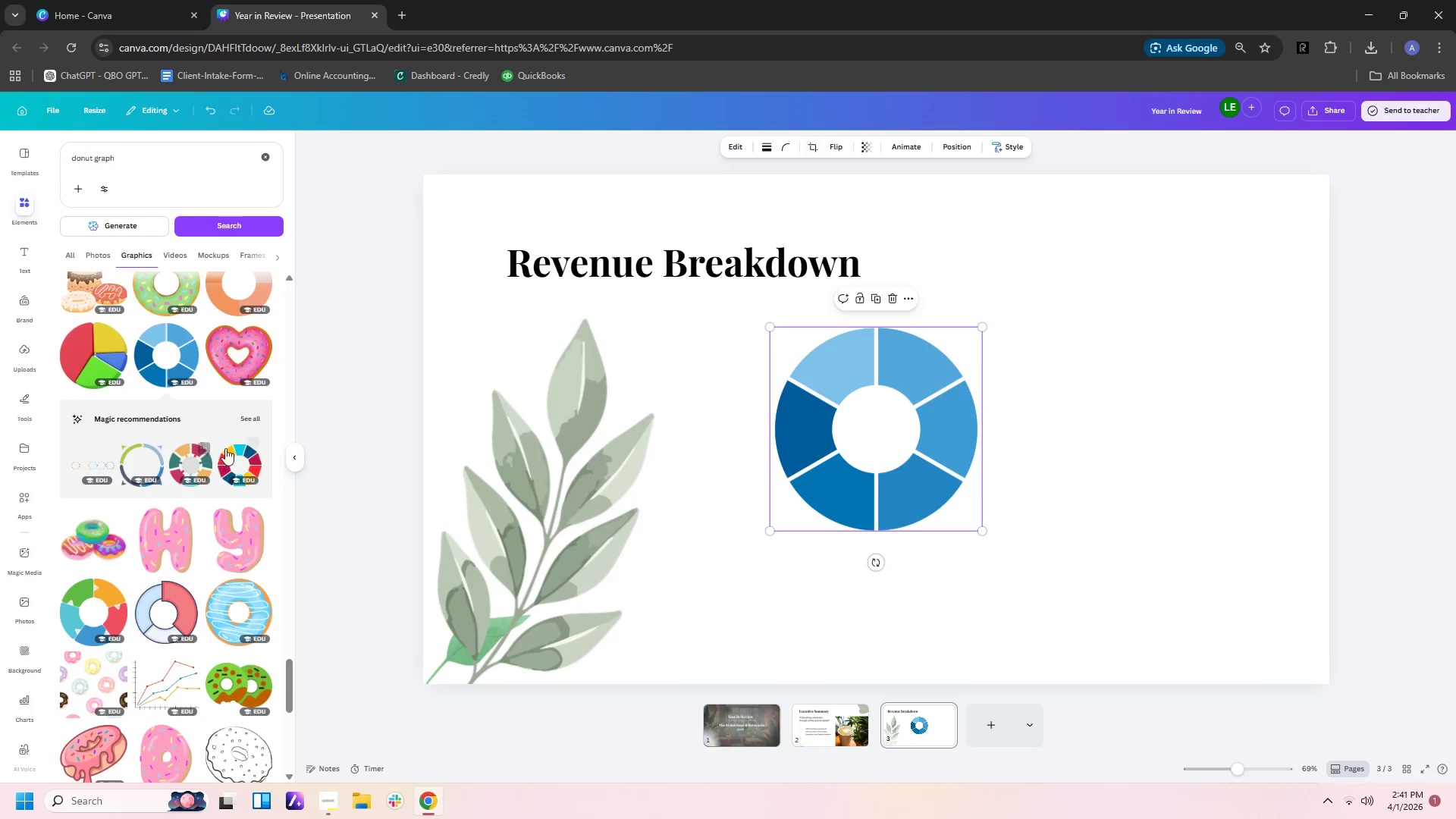 
left_click([243, 422])
 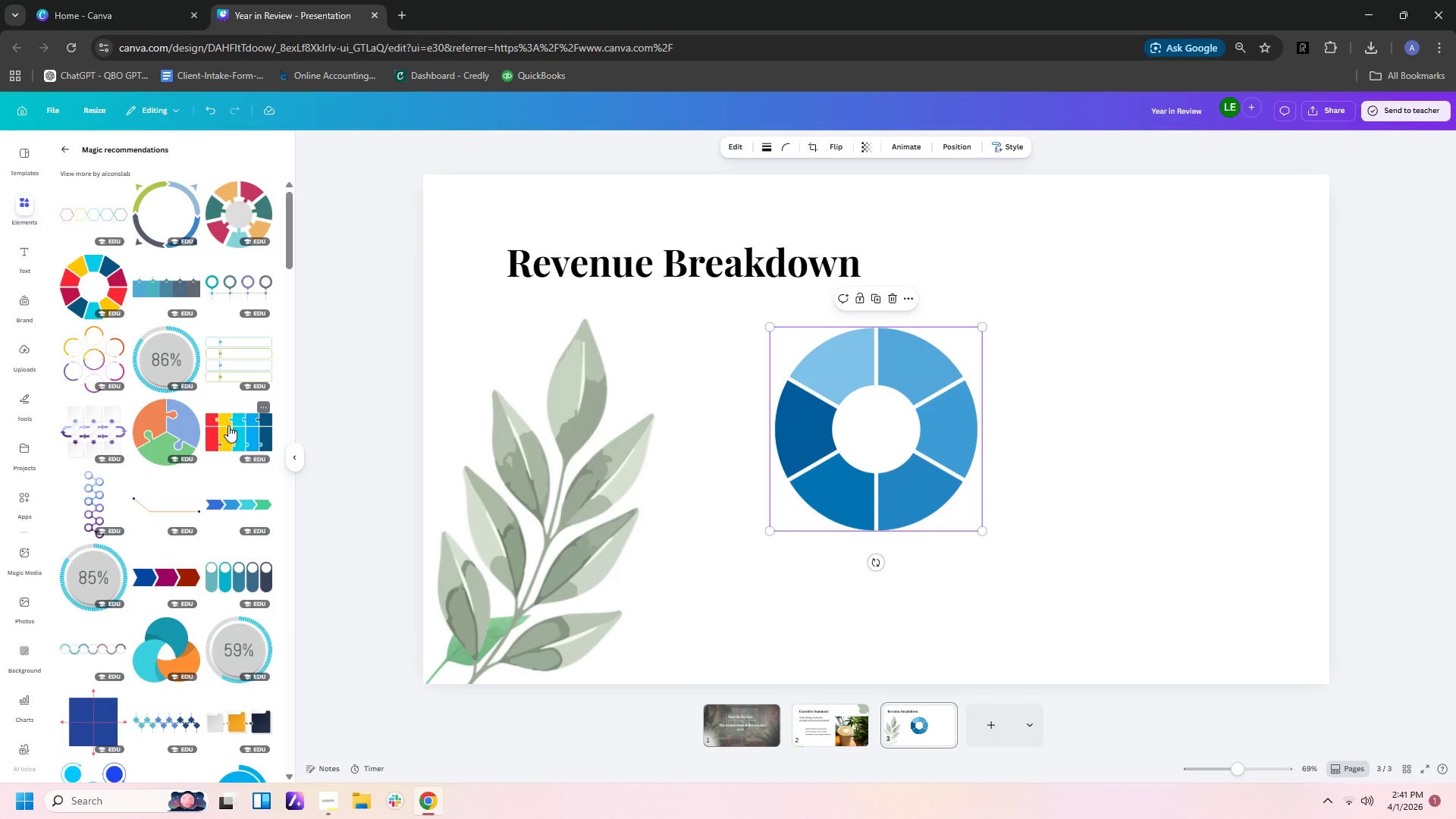 
scroll: coordinate [218, 430], scroll_direction: down, amount: 8.0
 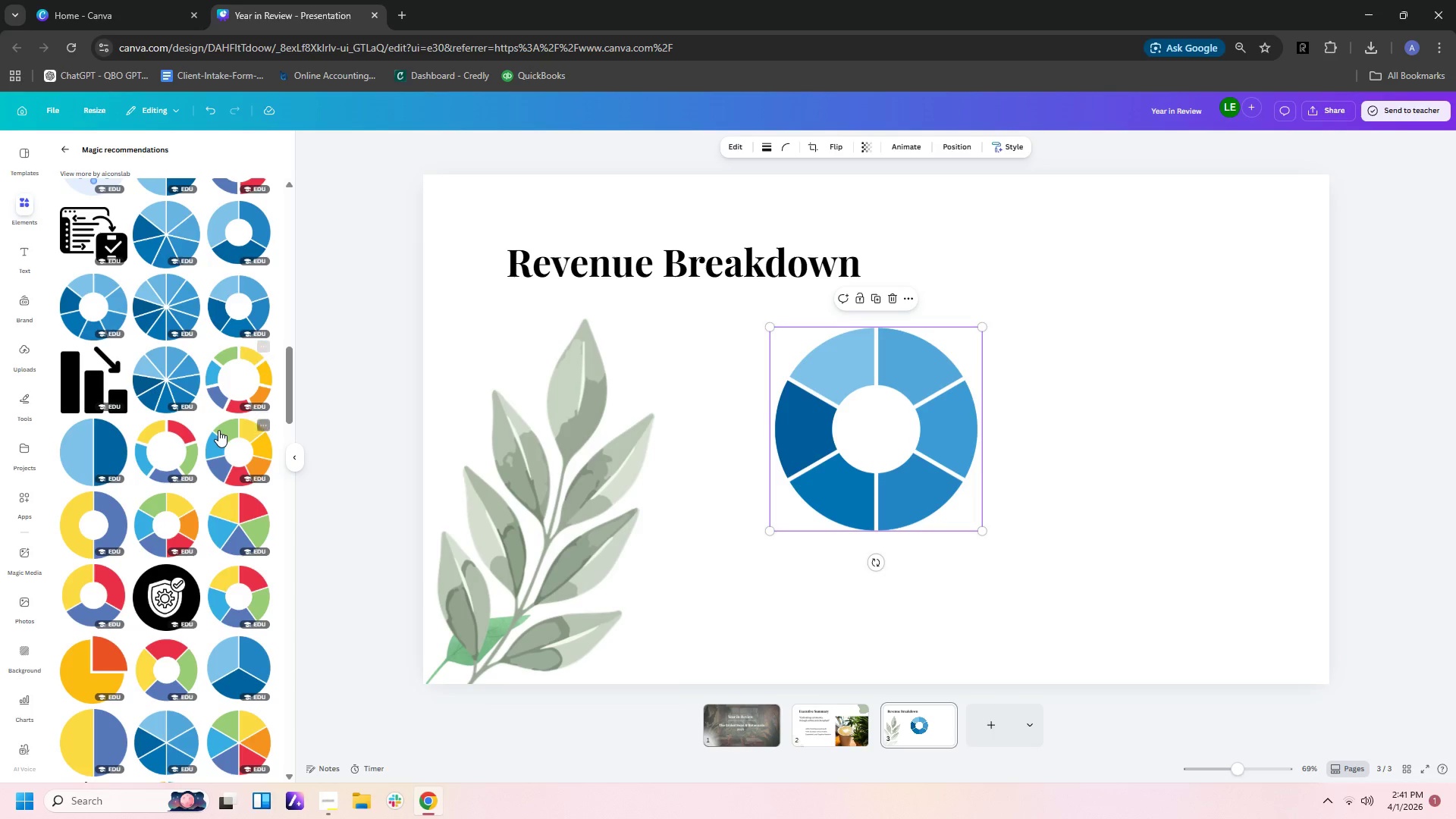 
scroll: coordinate [217, 431], scroll_direction: down, amount: 6.0
 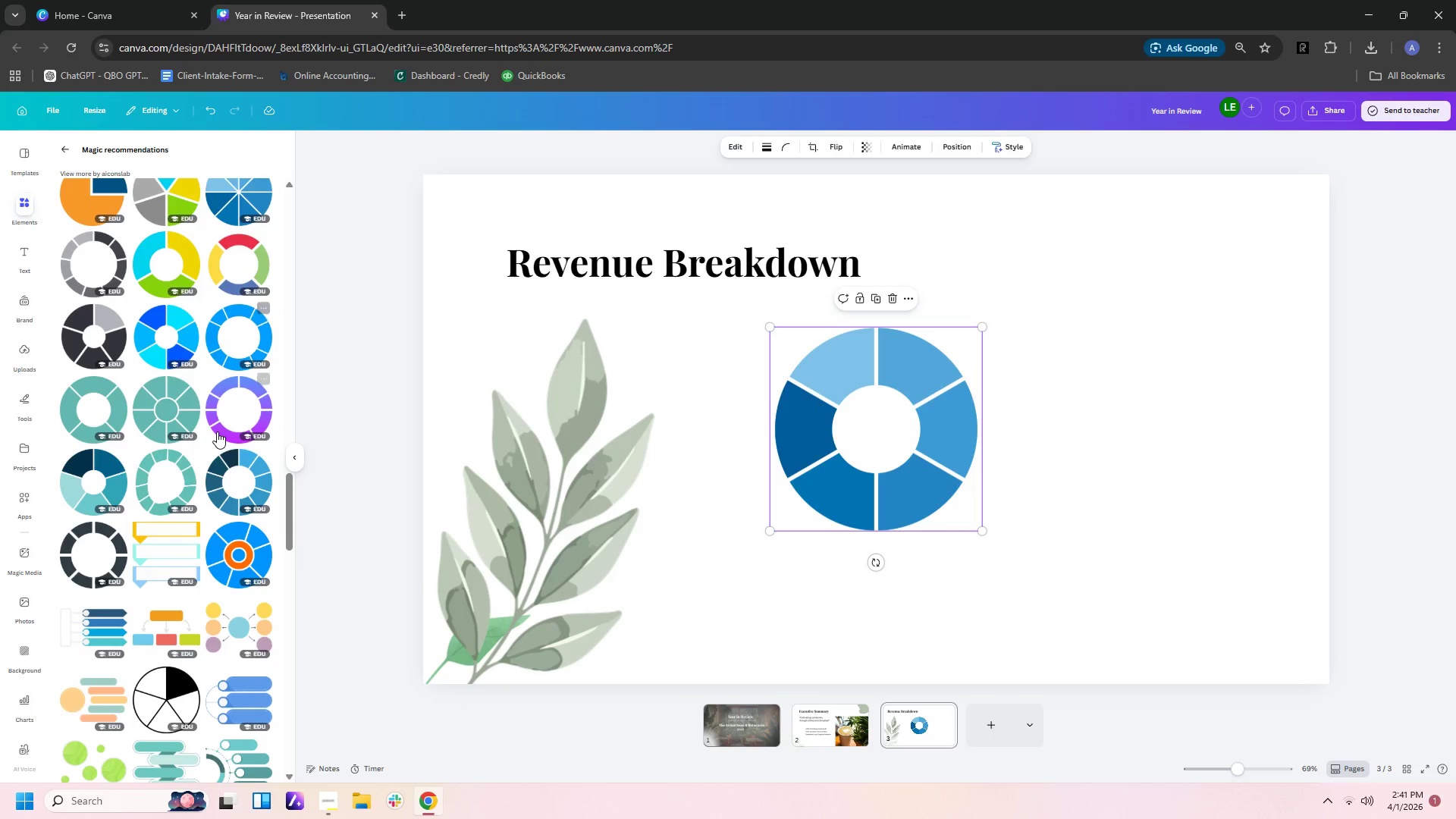 
scroll: coordinate [215, 434], scroll_direction: down, amount: 9.0
 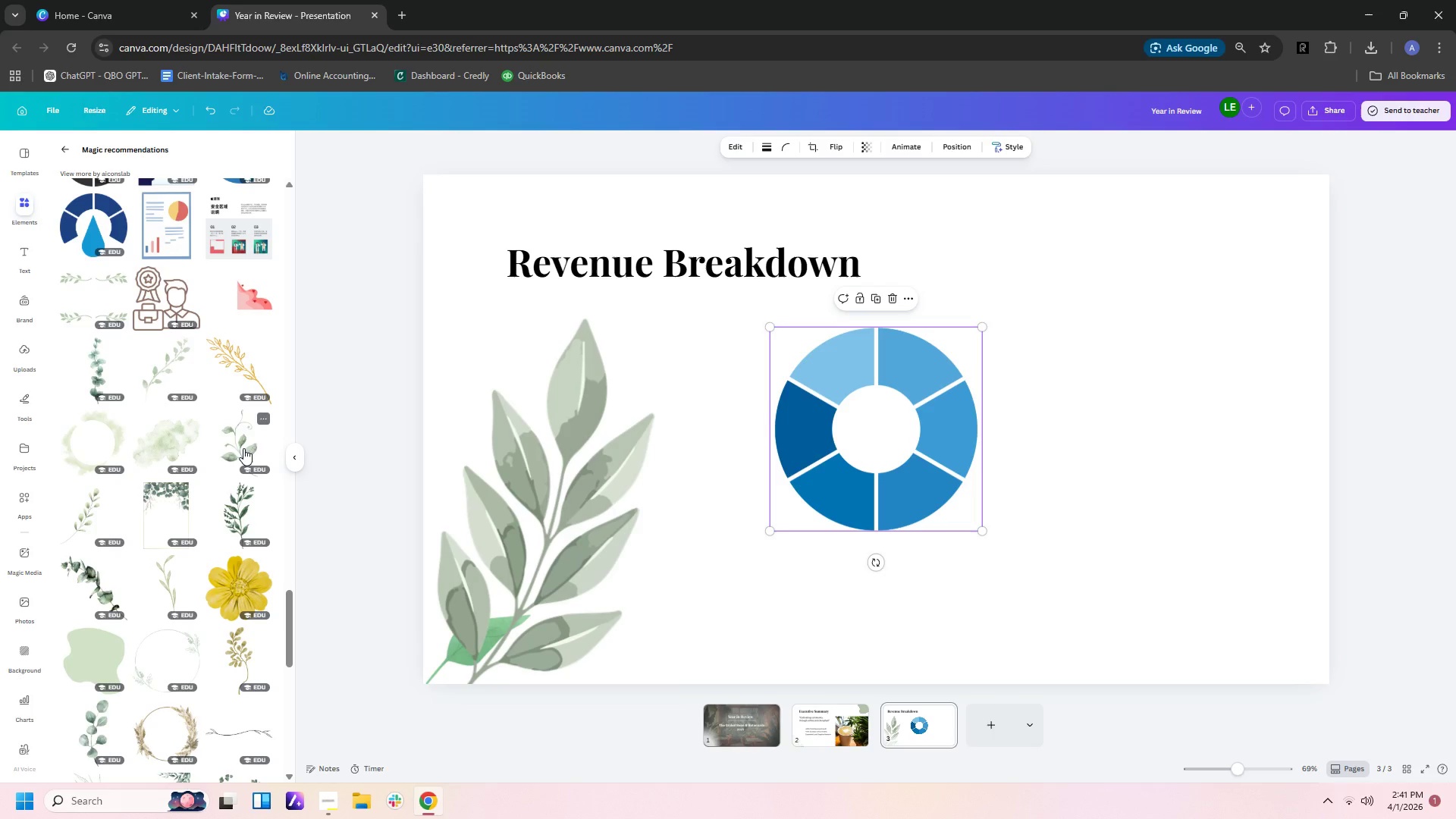 
left_click([243, 448])
 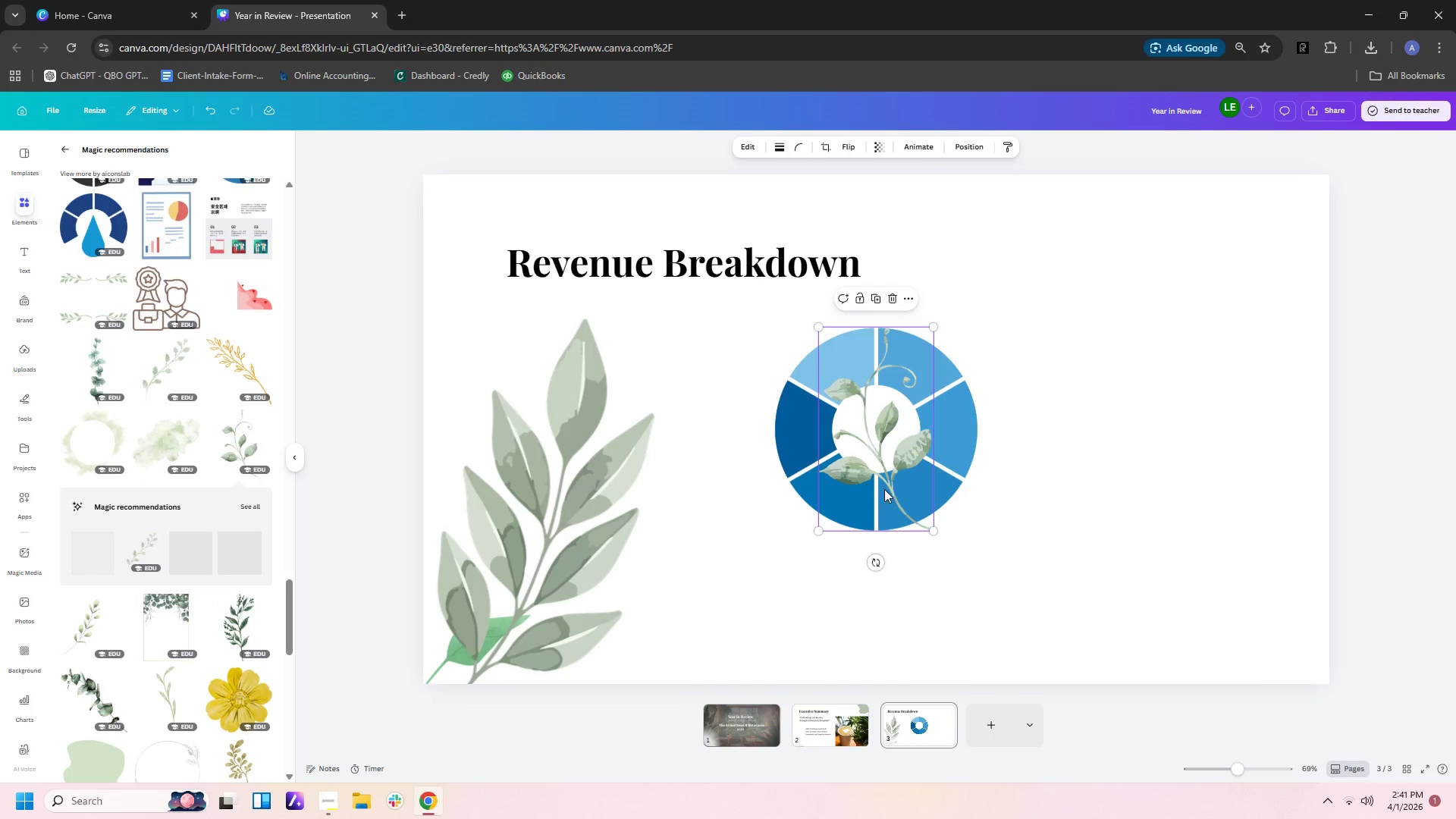 
left_click_drag(start_coordinate=[895, 488], to_coordinate=[1302, 343])
 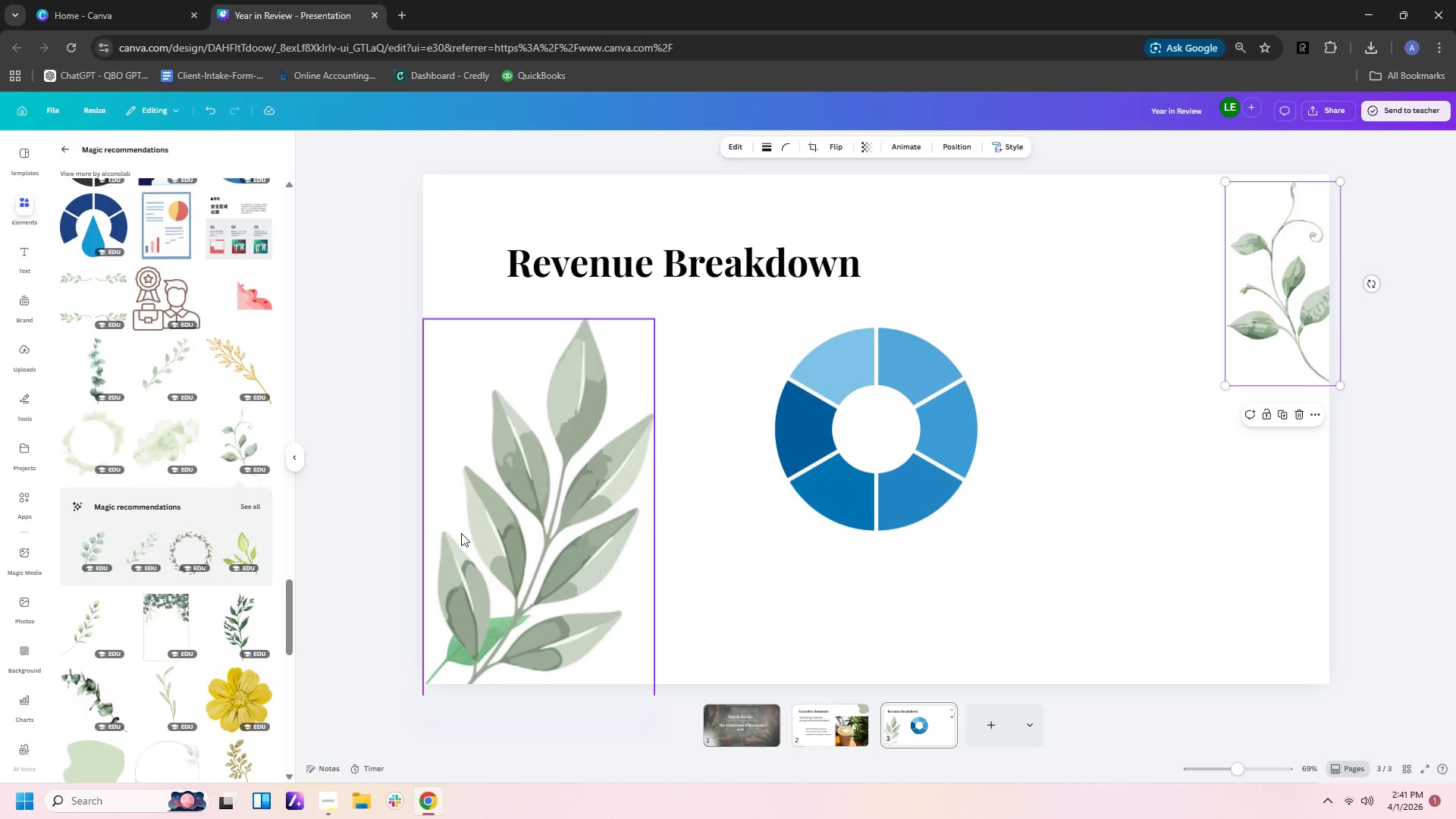 
left_click([545, 533])
 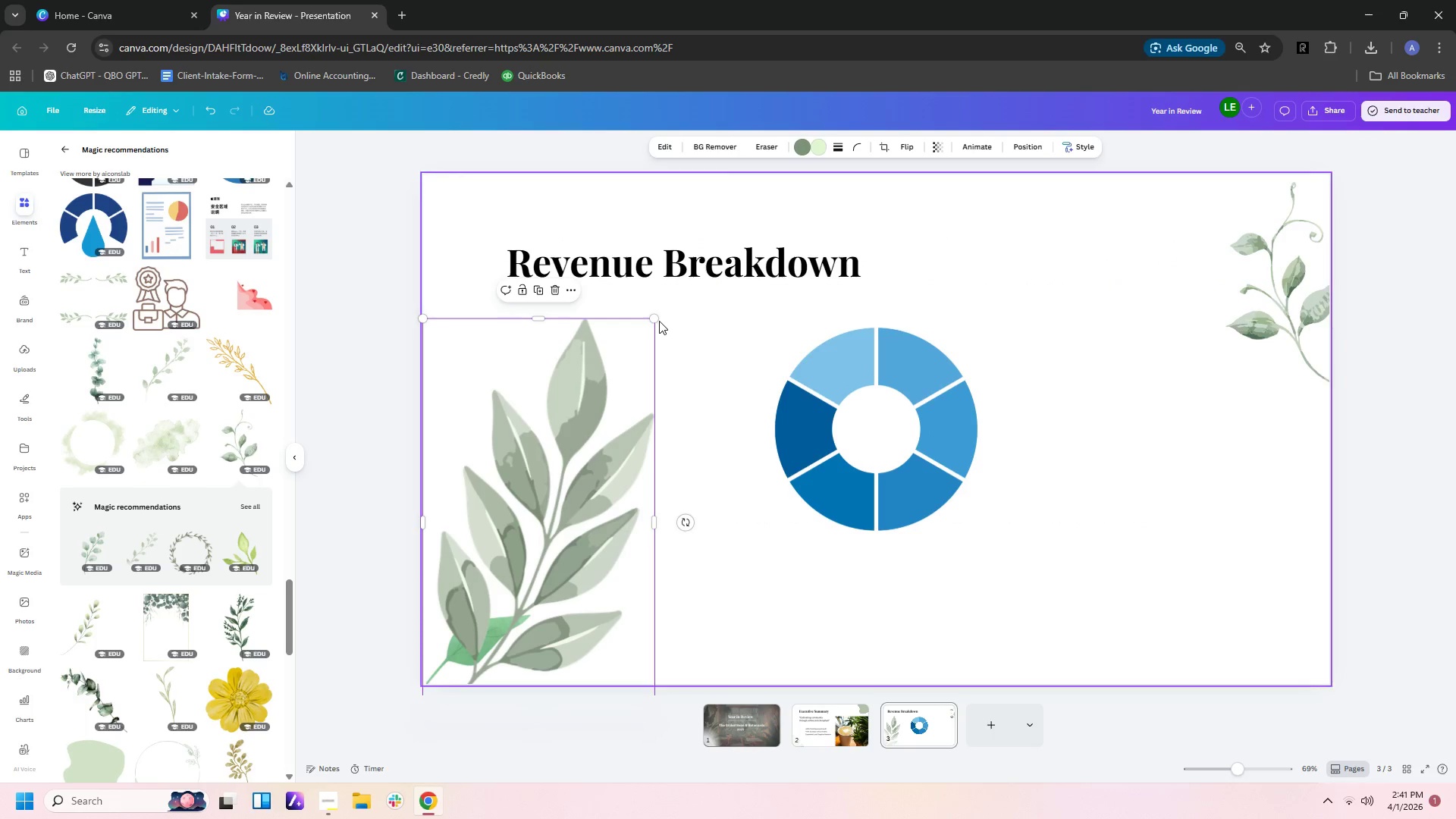 
left_click_drag(start_coordinate=[659, 321], to_coordinate=[552, 645])
 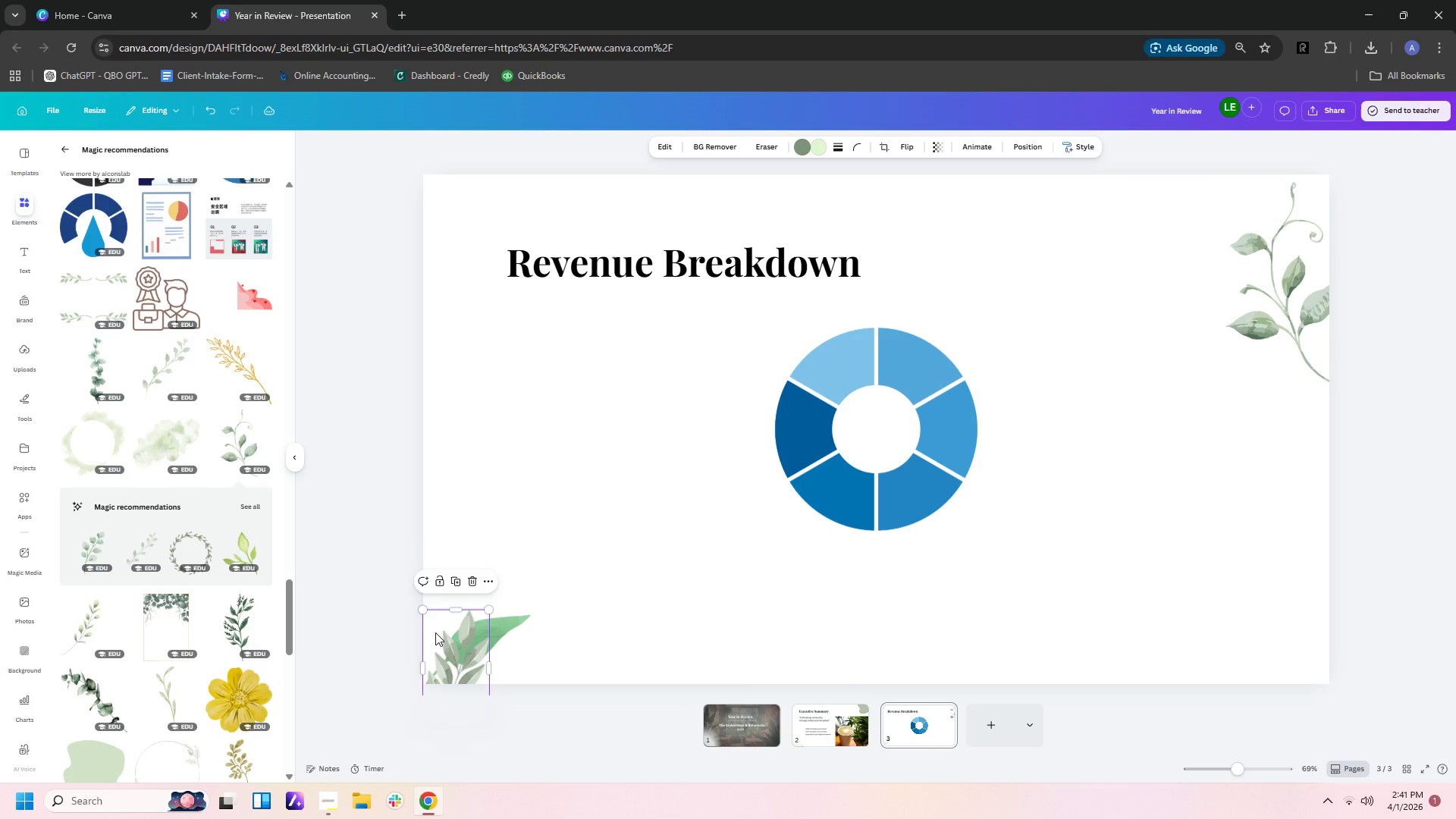 
left_click_drag(start_coordinate=[440, 629], to_coordinate=[529, 566])
 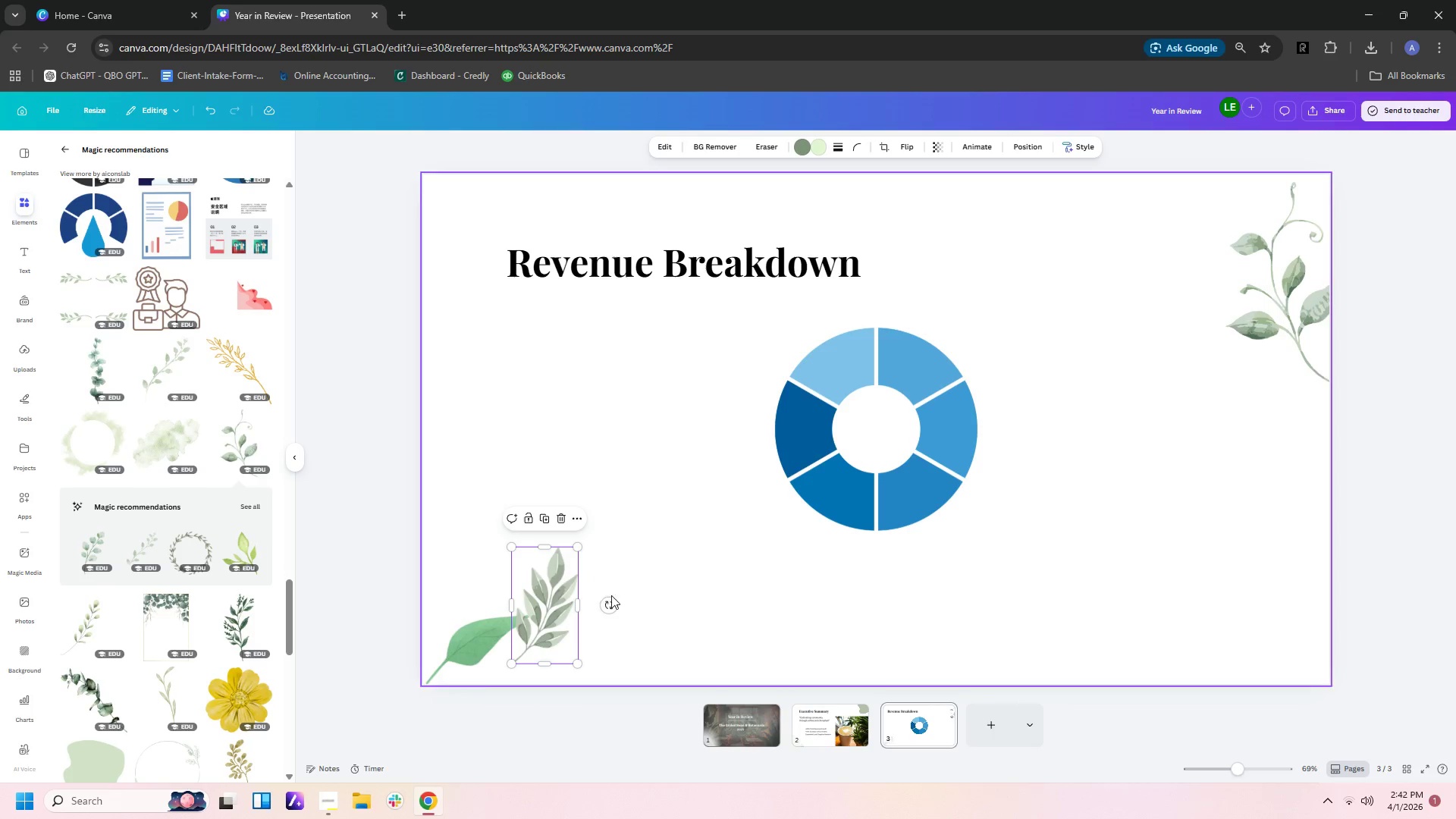 
left_click_drag(start_coordinate=[613, 603], to_coordinate=[585, 632])
 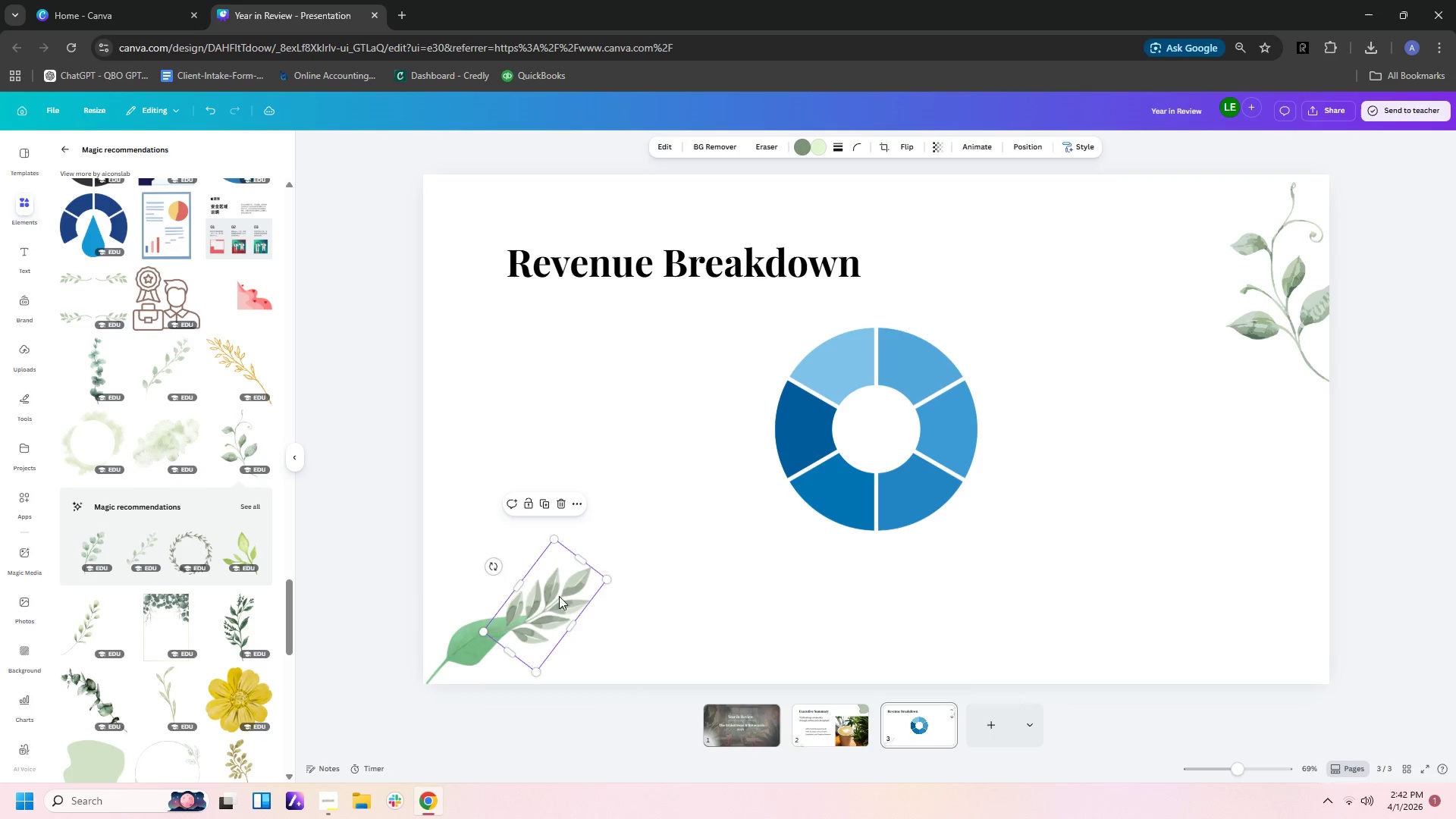 
left_click_drag(start_coordinate=[557, 595], to_coordinate=[498, 638])
 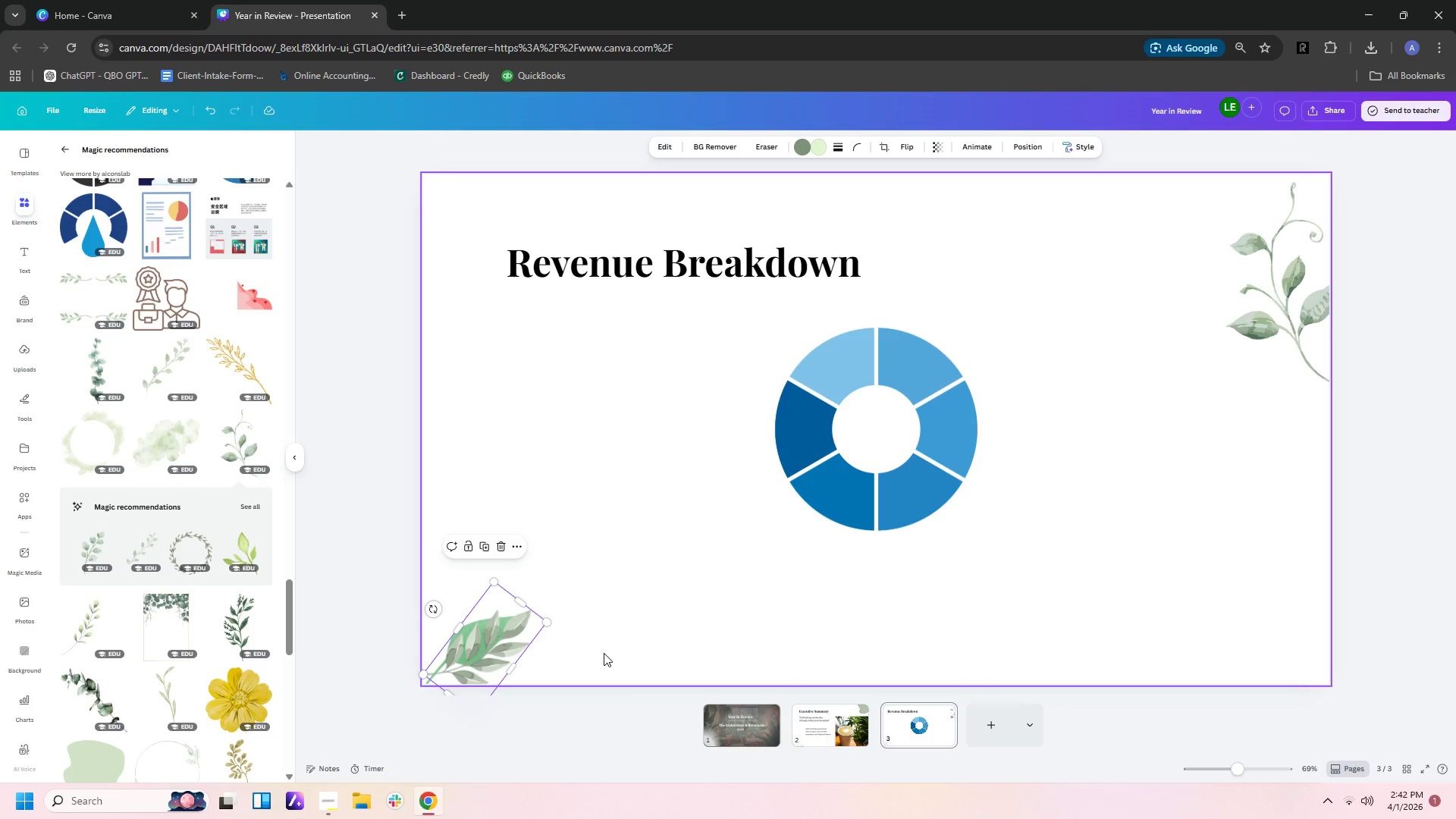 
left_click([604, 653])
 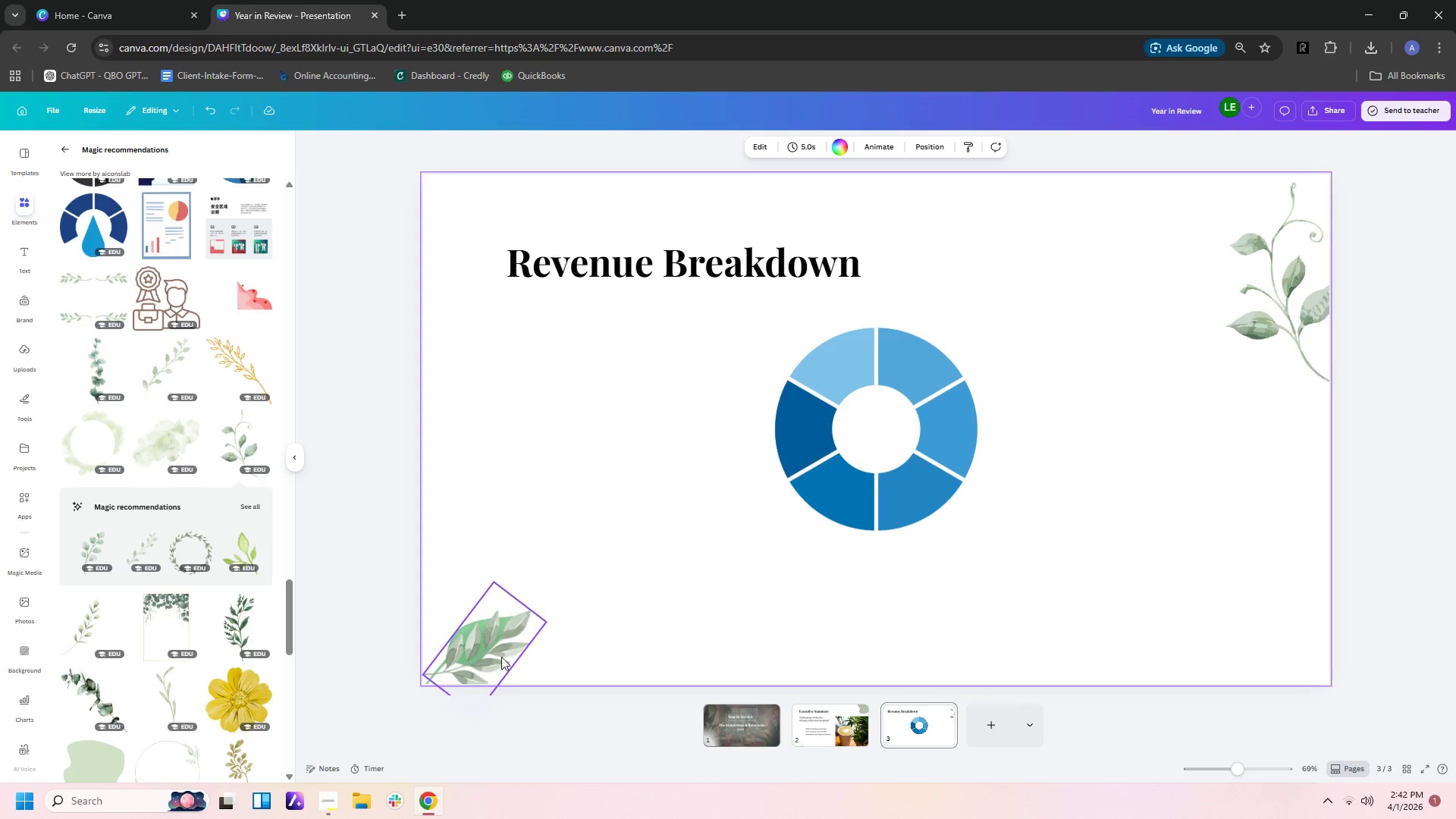 
left_click_drag(start_coordinate=[497, 657], to_coordinate=[498, 645])
 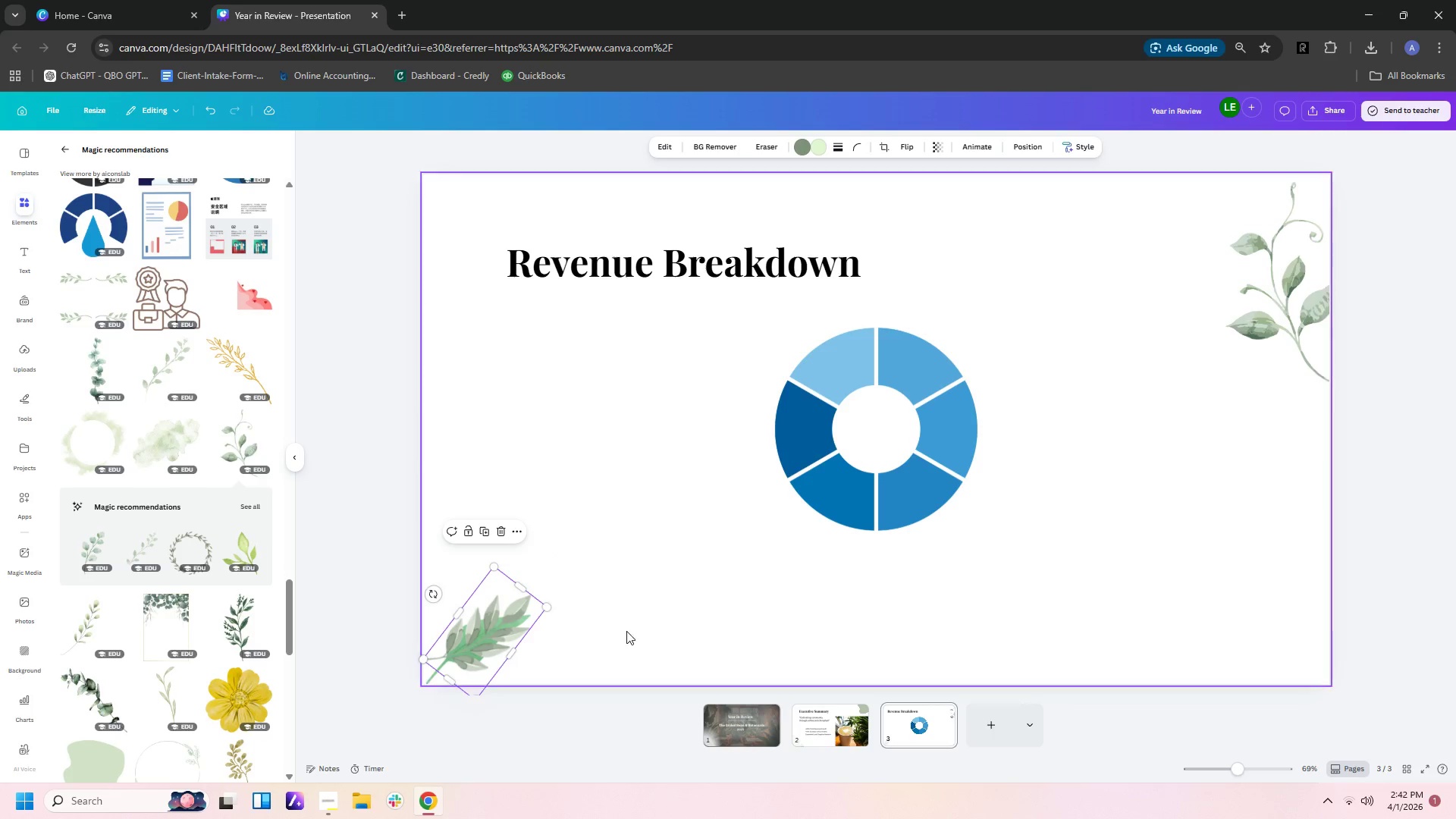 
left_click([626, 631])
 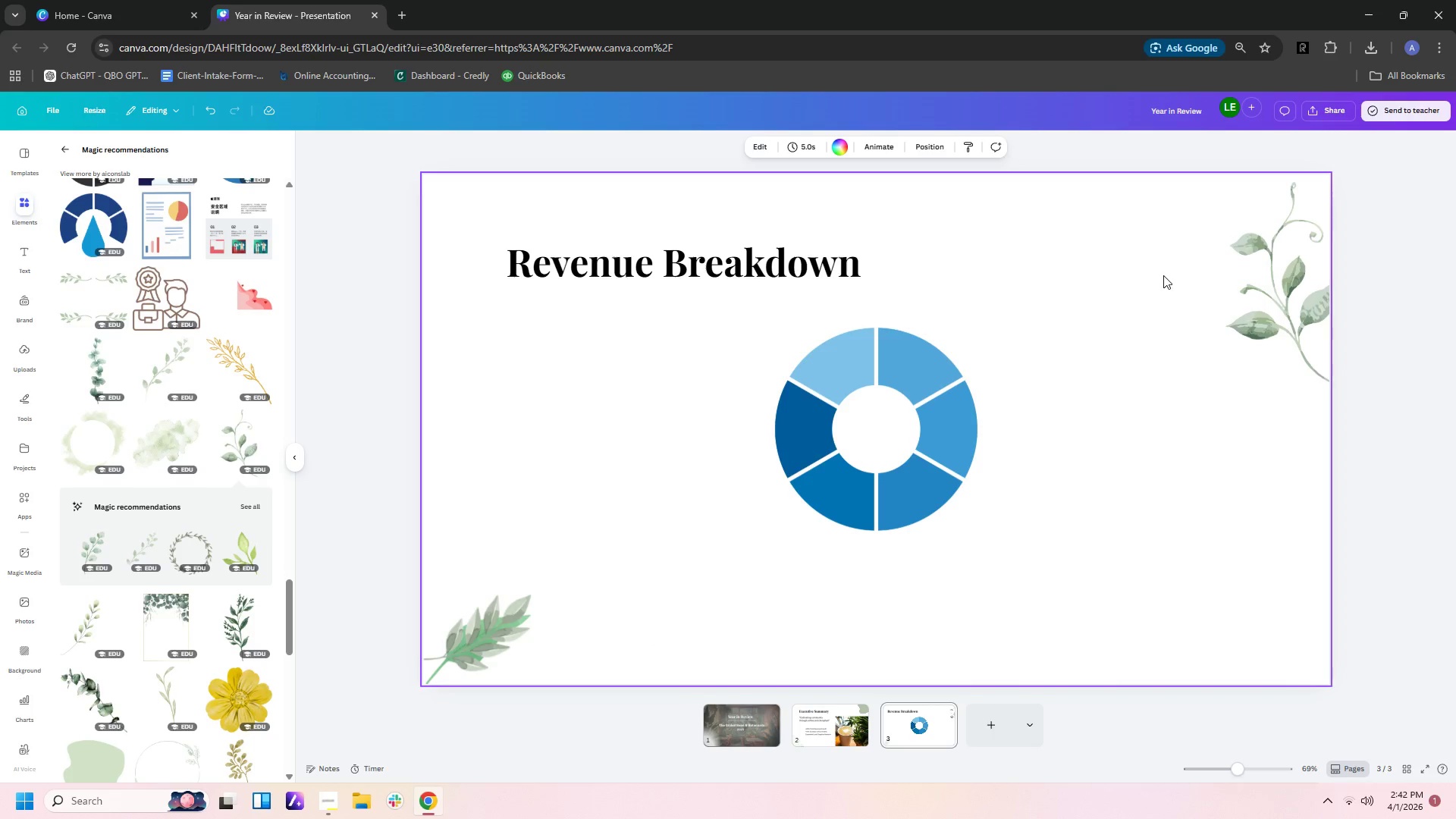 
left_click_drag(start_coordinate=[864, 419], to_coordinate=[736, 450])
 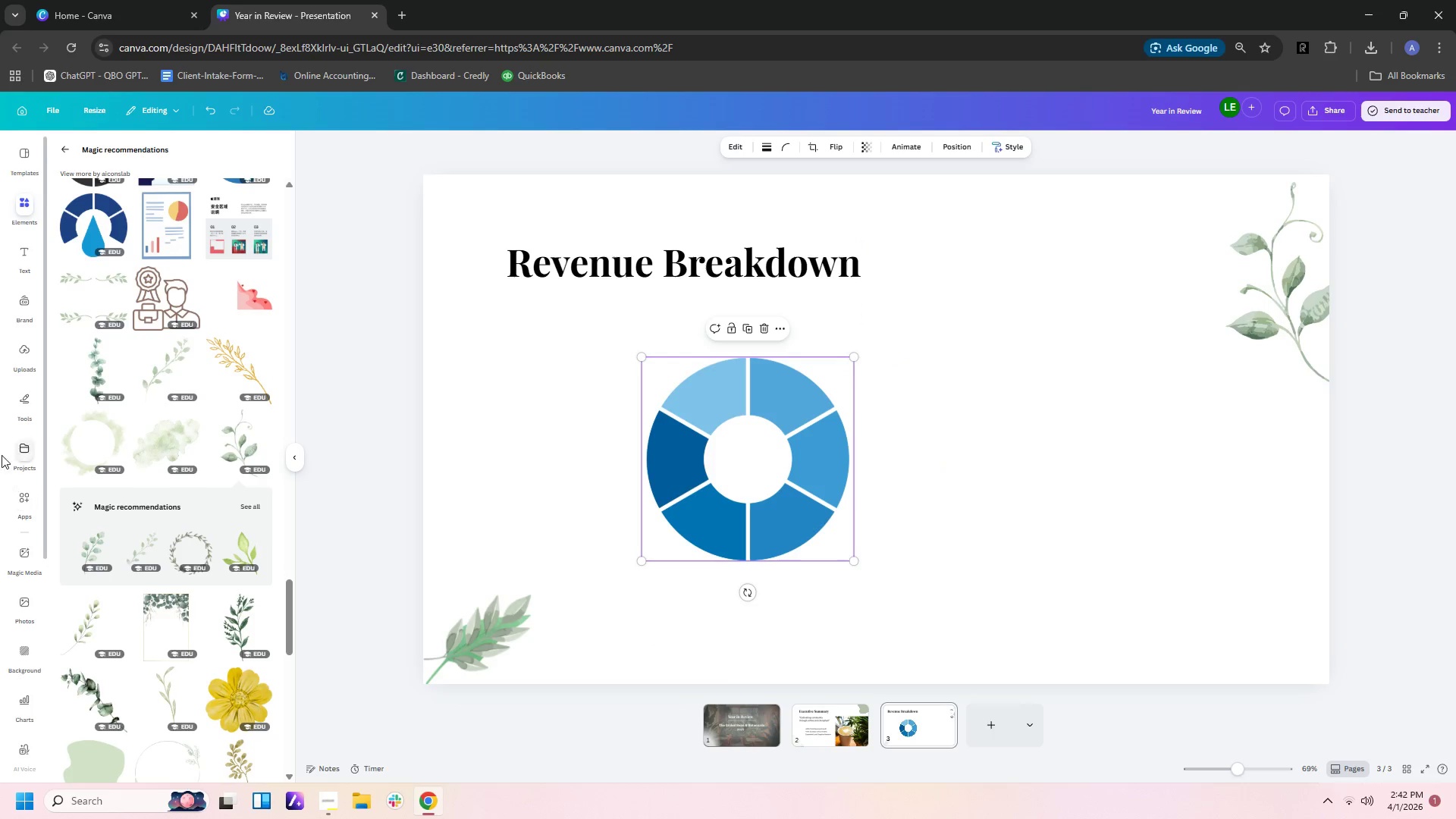 
left_click([26, 408])
 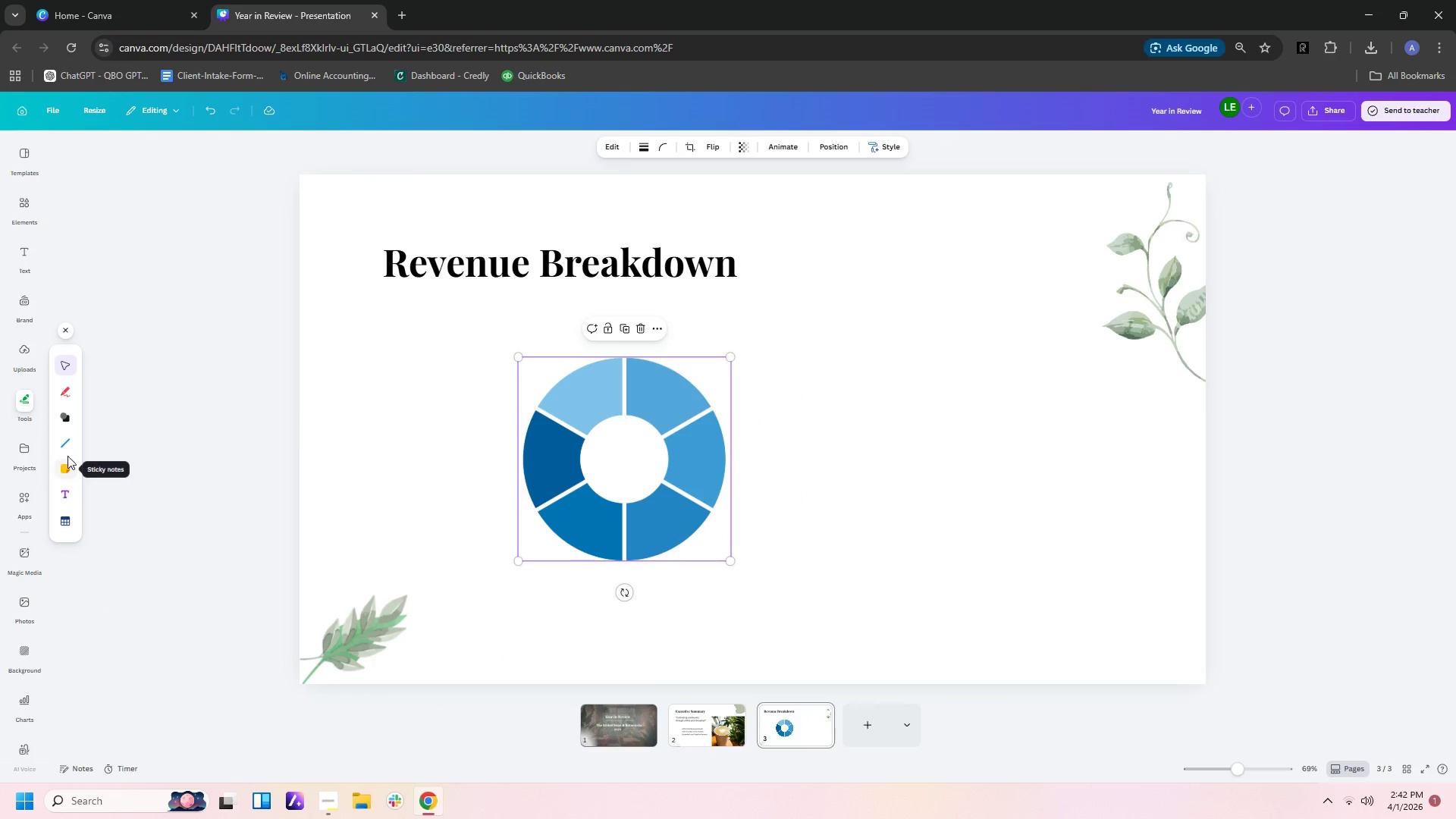 
mouse_move([51, 372])
 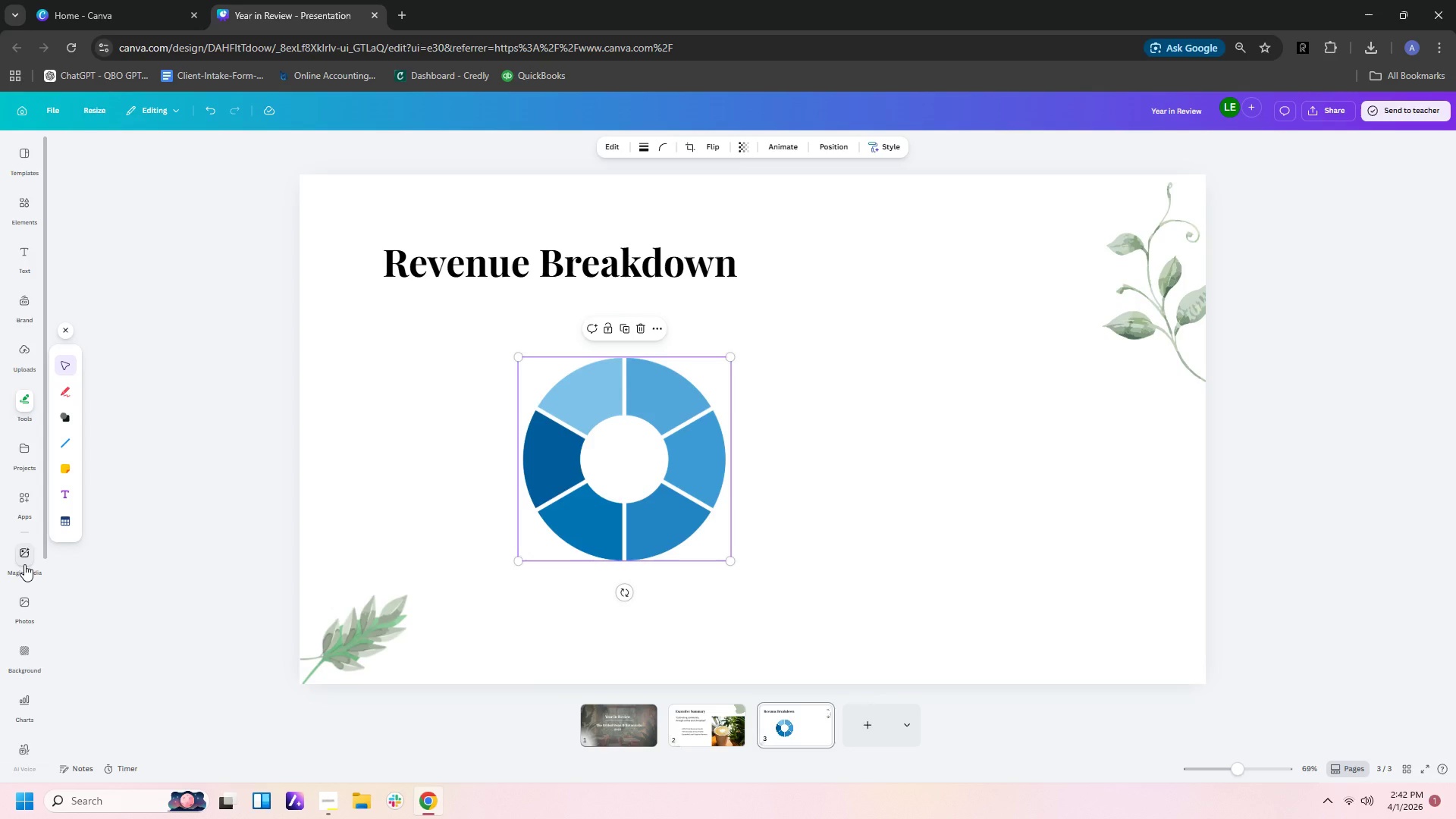 
left_click([24, 564])
 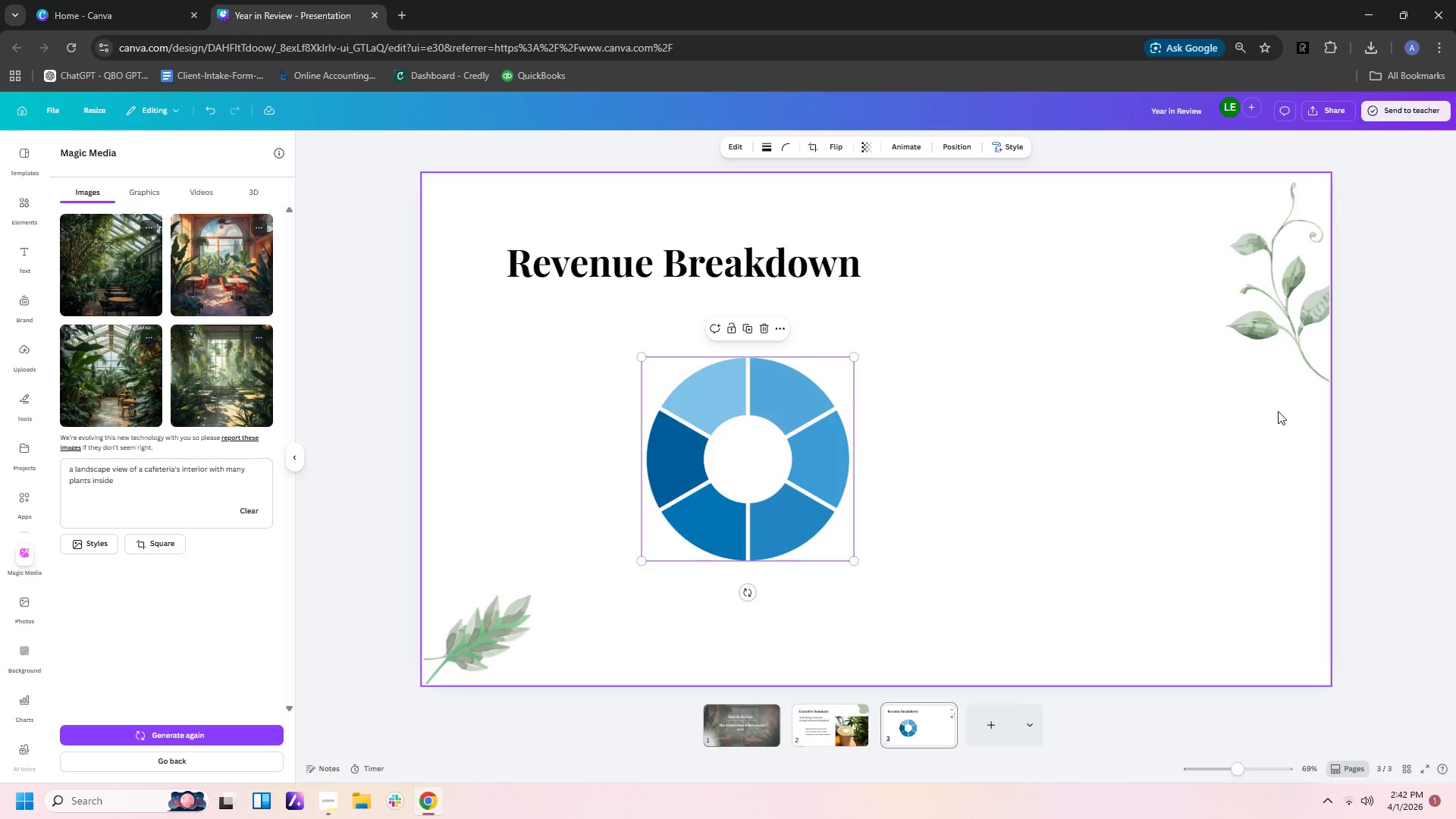 
wait(13.58)
 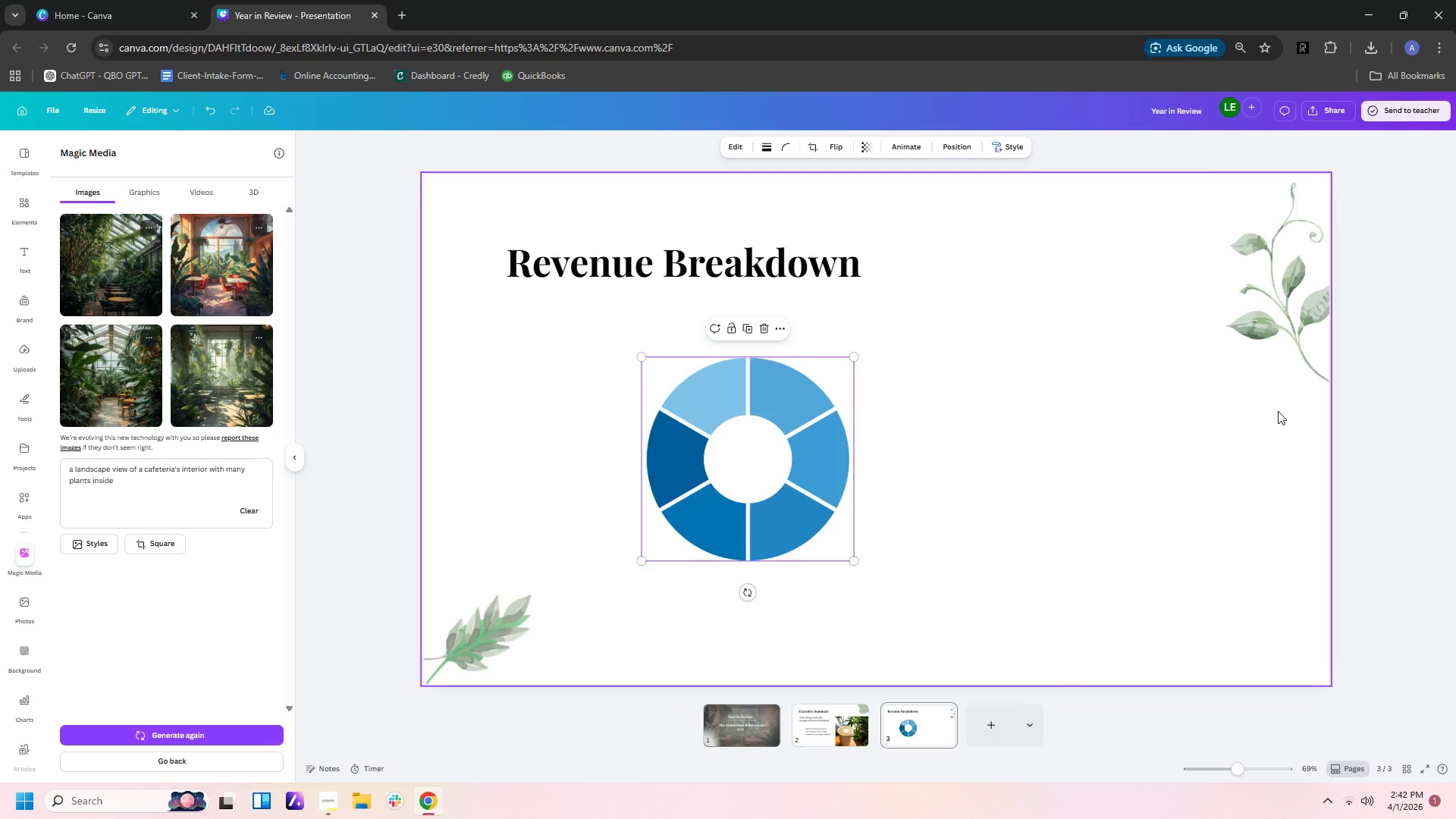 
left_click([25, 261])
 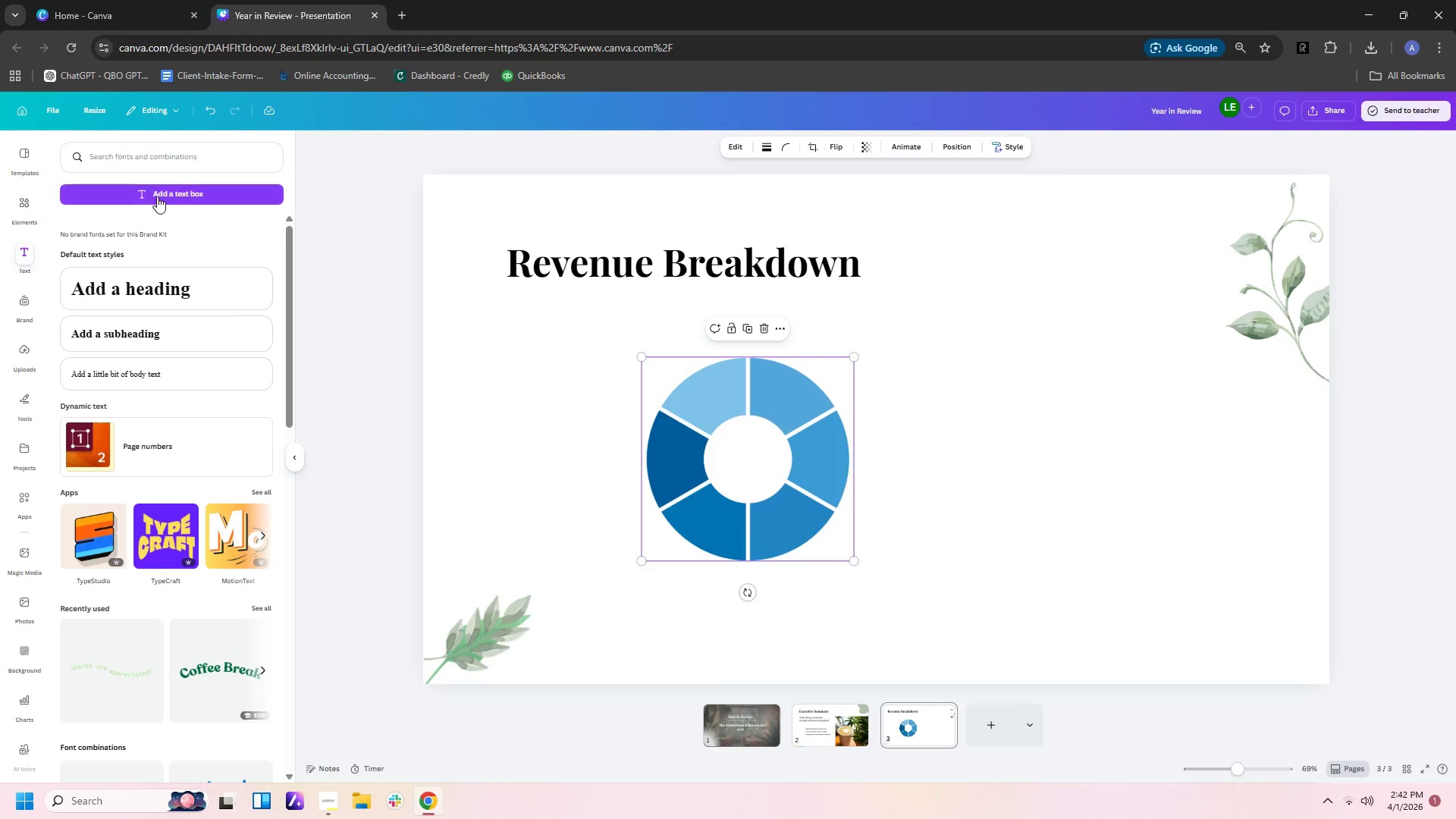 
left_click([162, 200])
 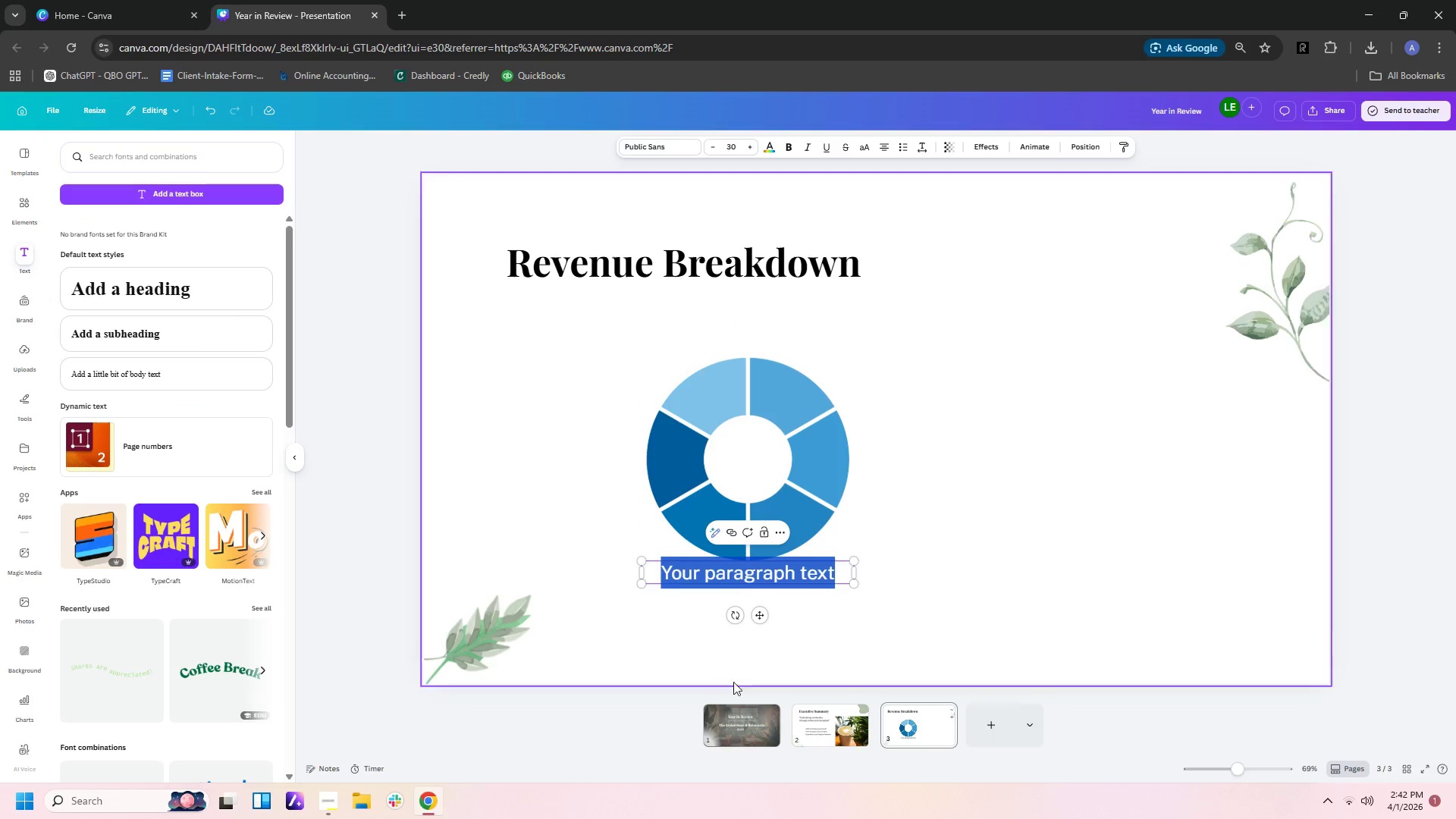 
left_click([867, 647])
 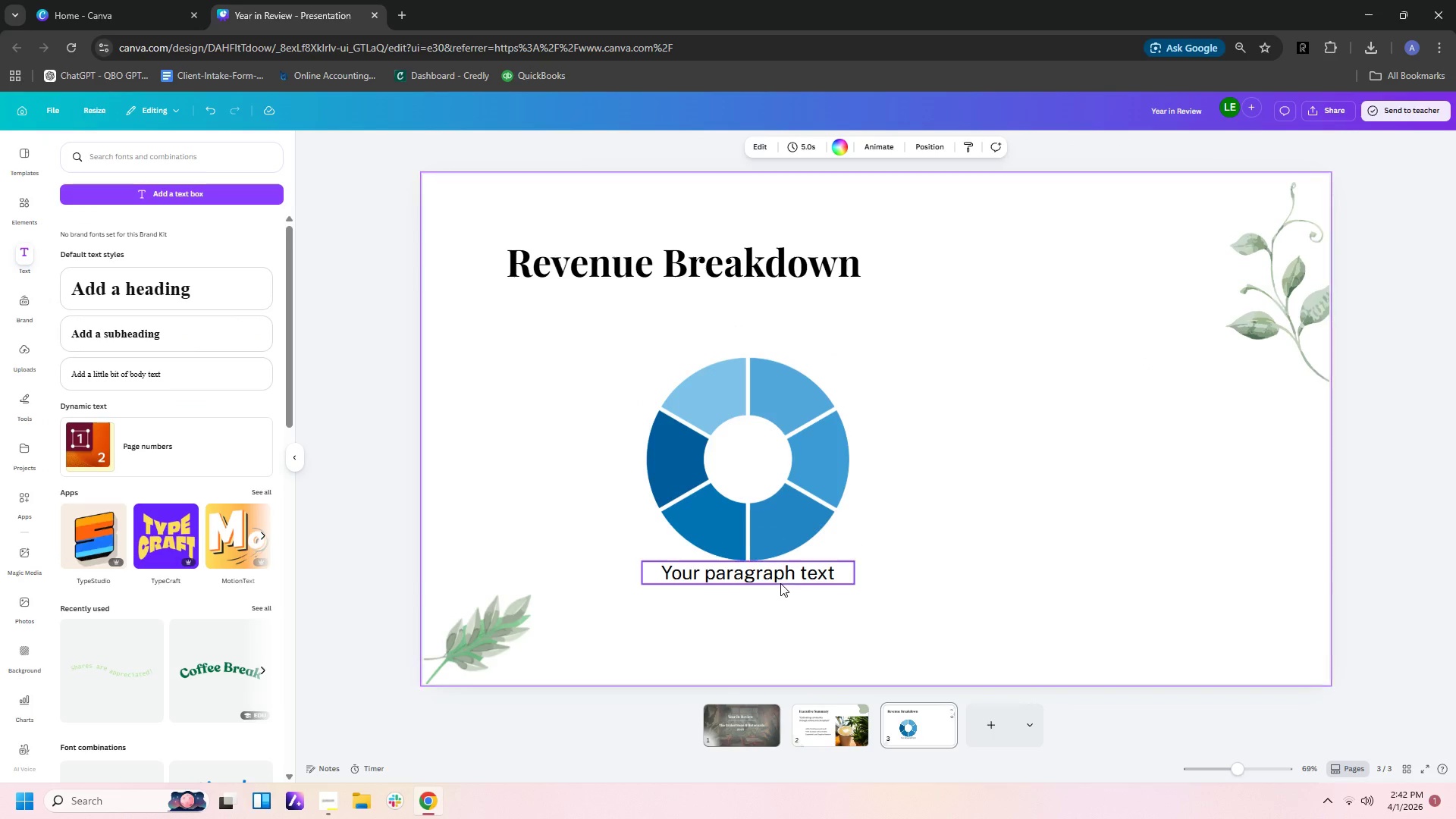 
left_click_drag(start_coordinate=[780, 579], to_coordinate=[1077, 387])
 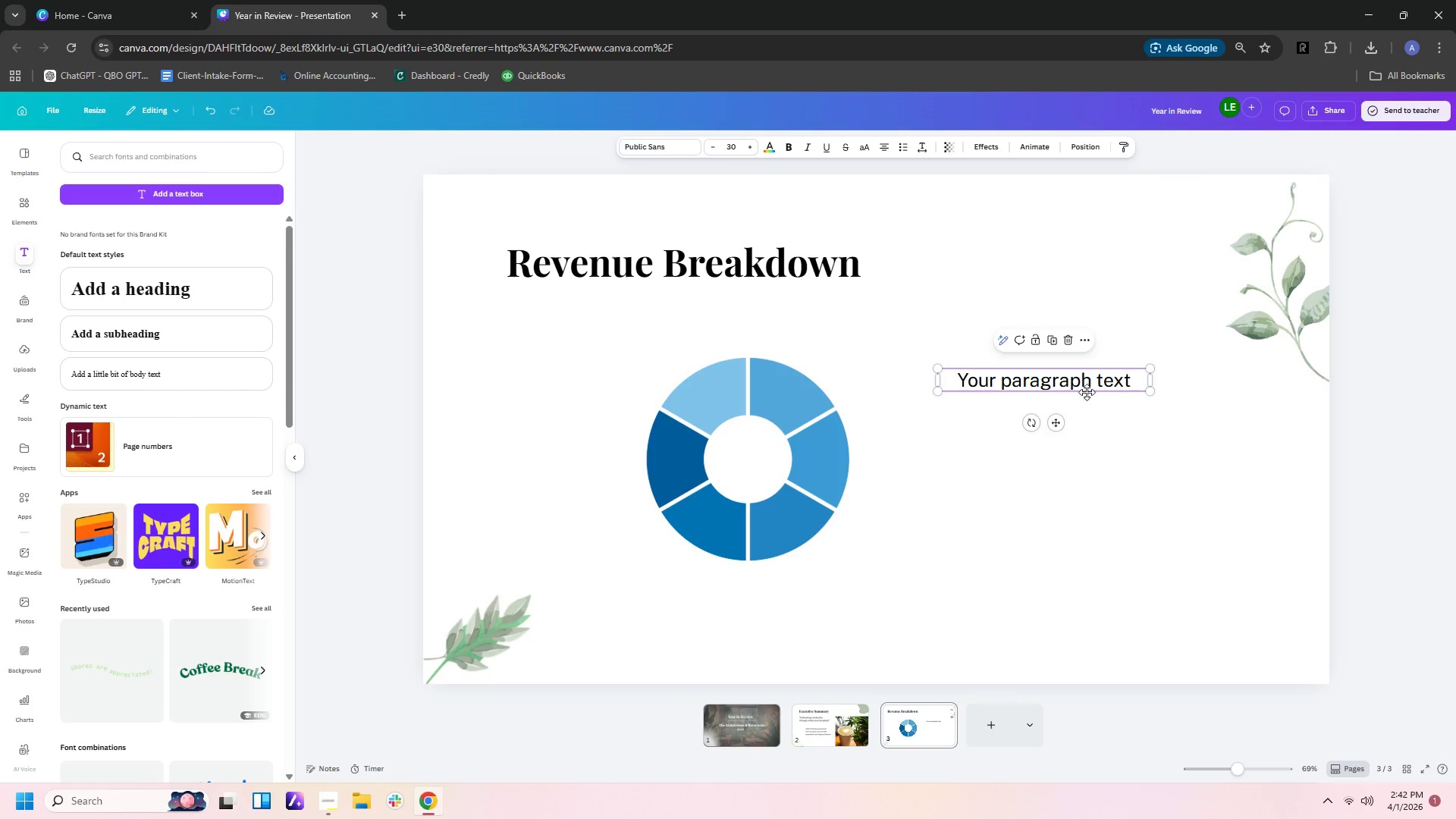 
double_click([1087, 392])
 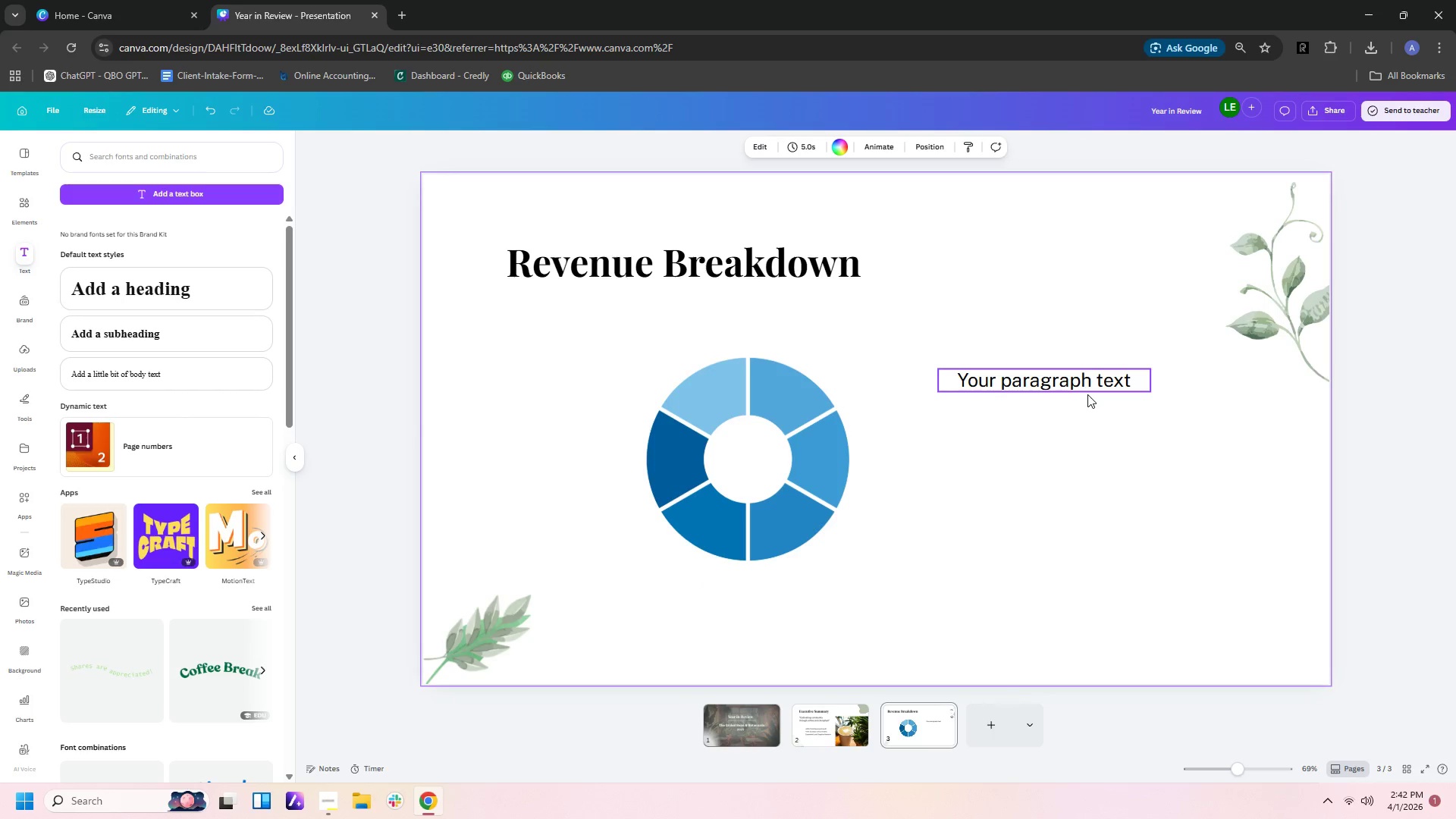 
type(Beve)
 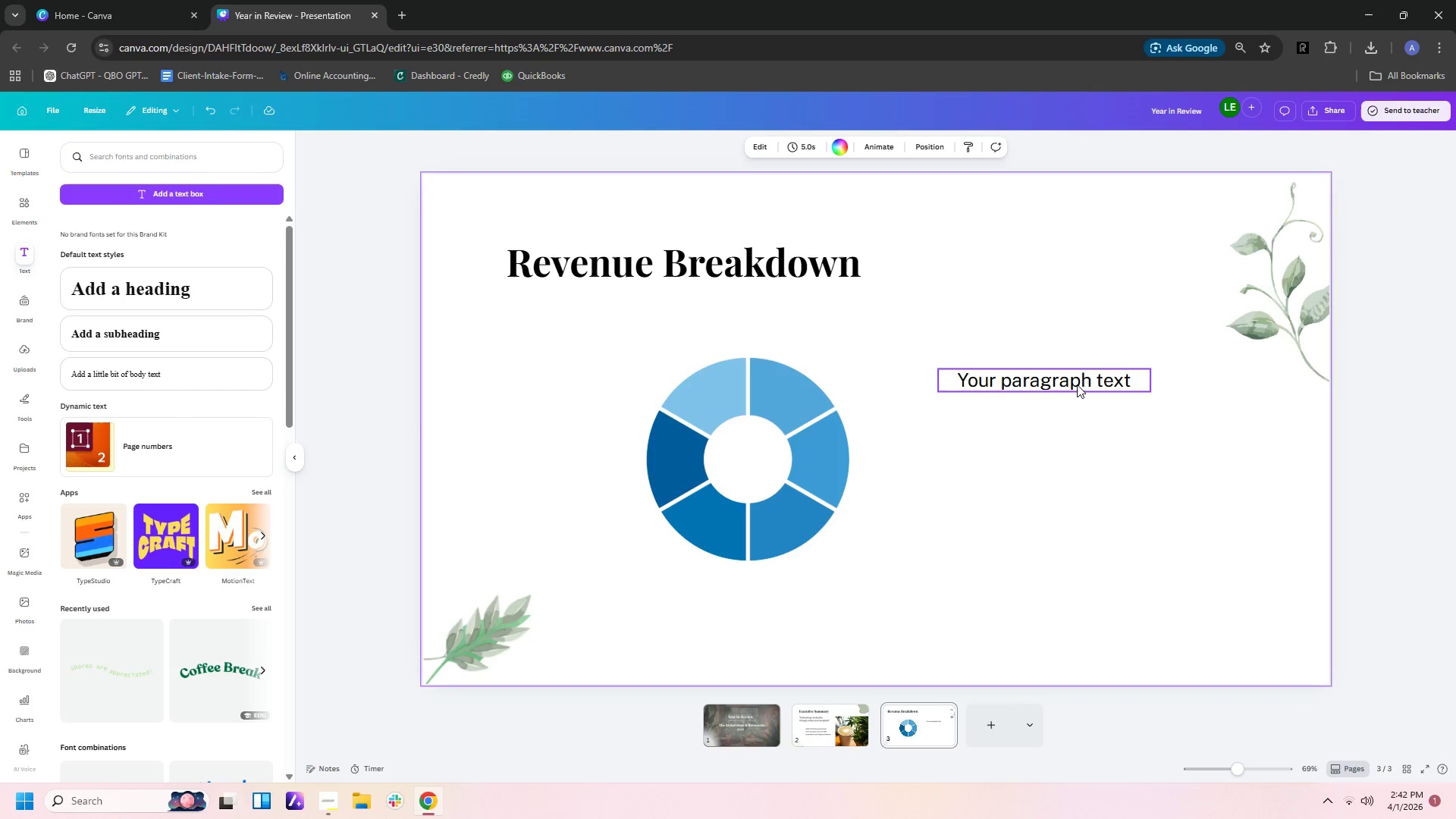 
double_click([1077, 384])
 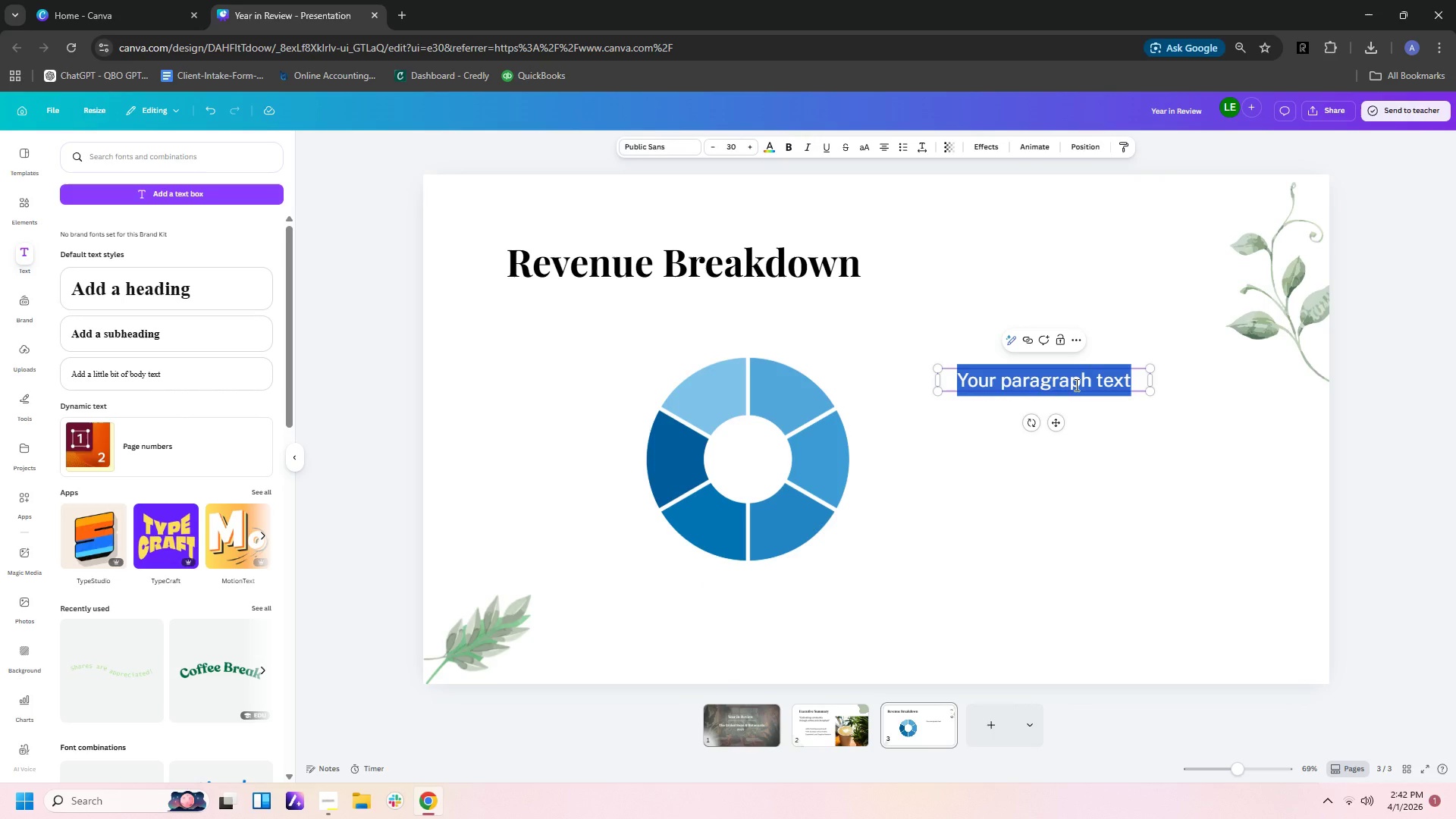 
type(Beverage sales)
key(Backspace)
key(Backspace)
key(Backspace)
key(Backspace)
key(Backspace)
type(Sales)
 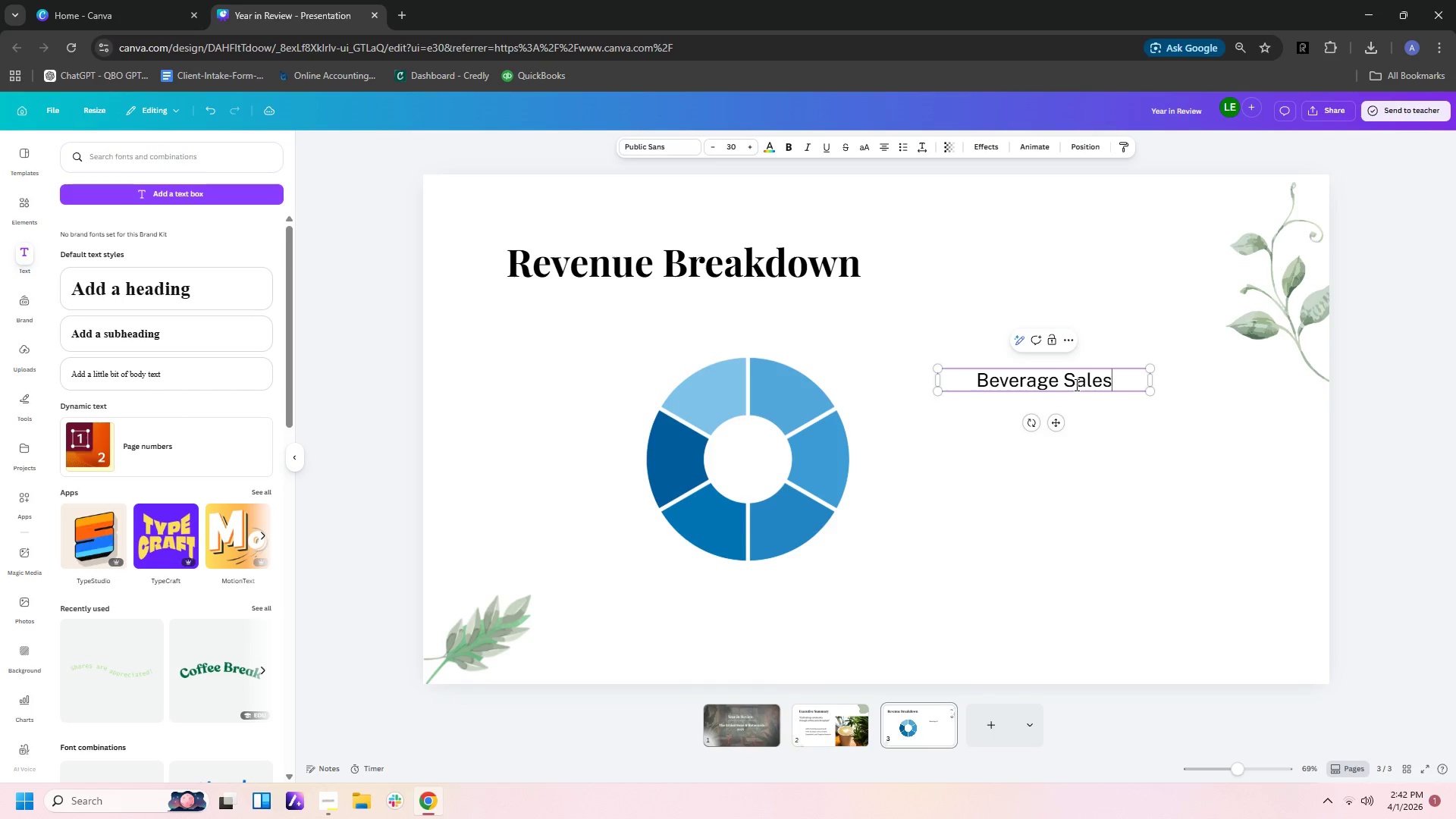 
key(Enter)
 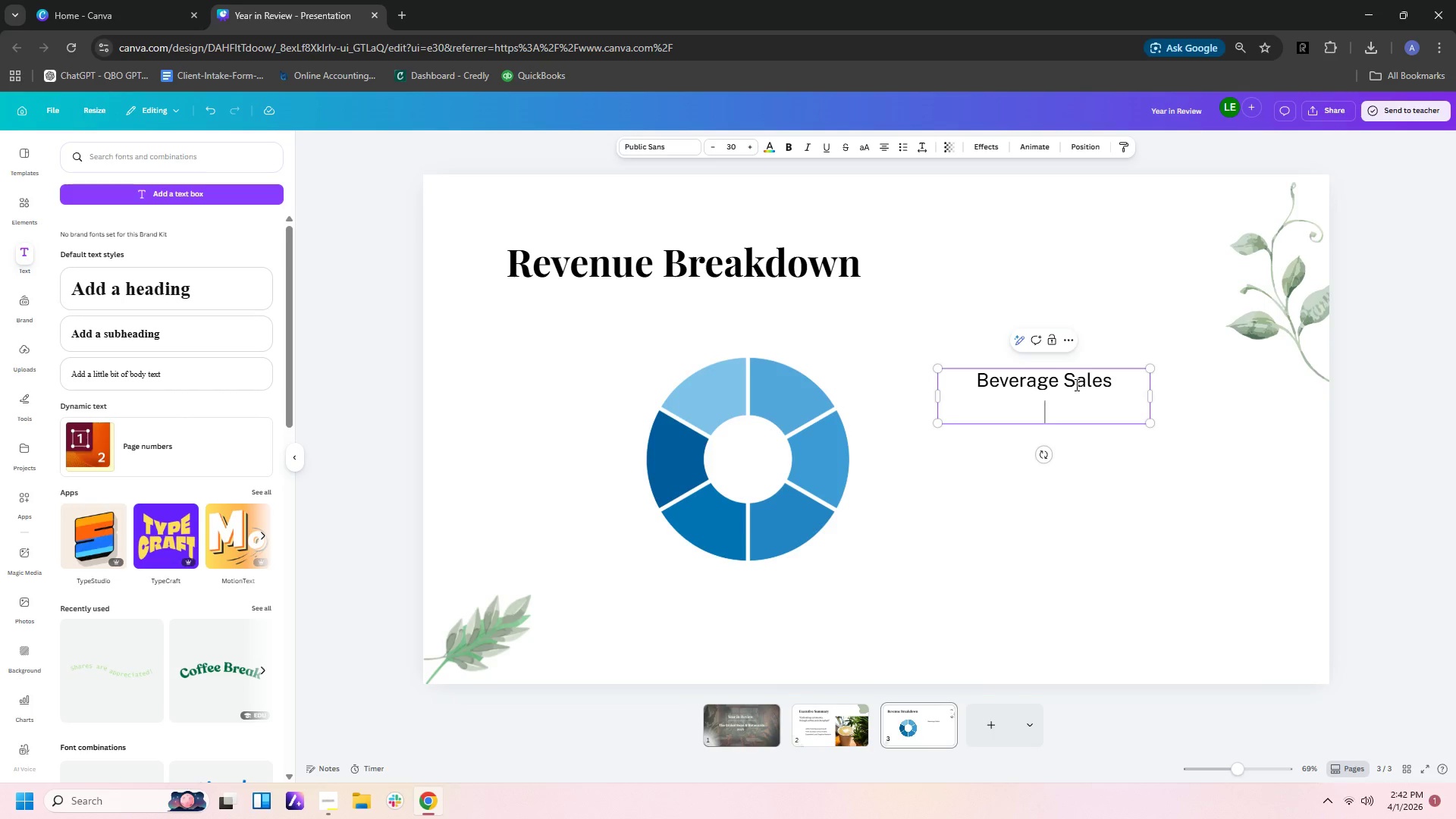 
type(Plant Sales)
 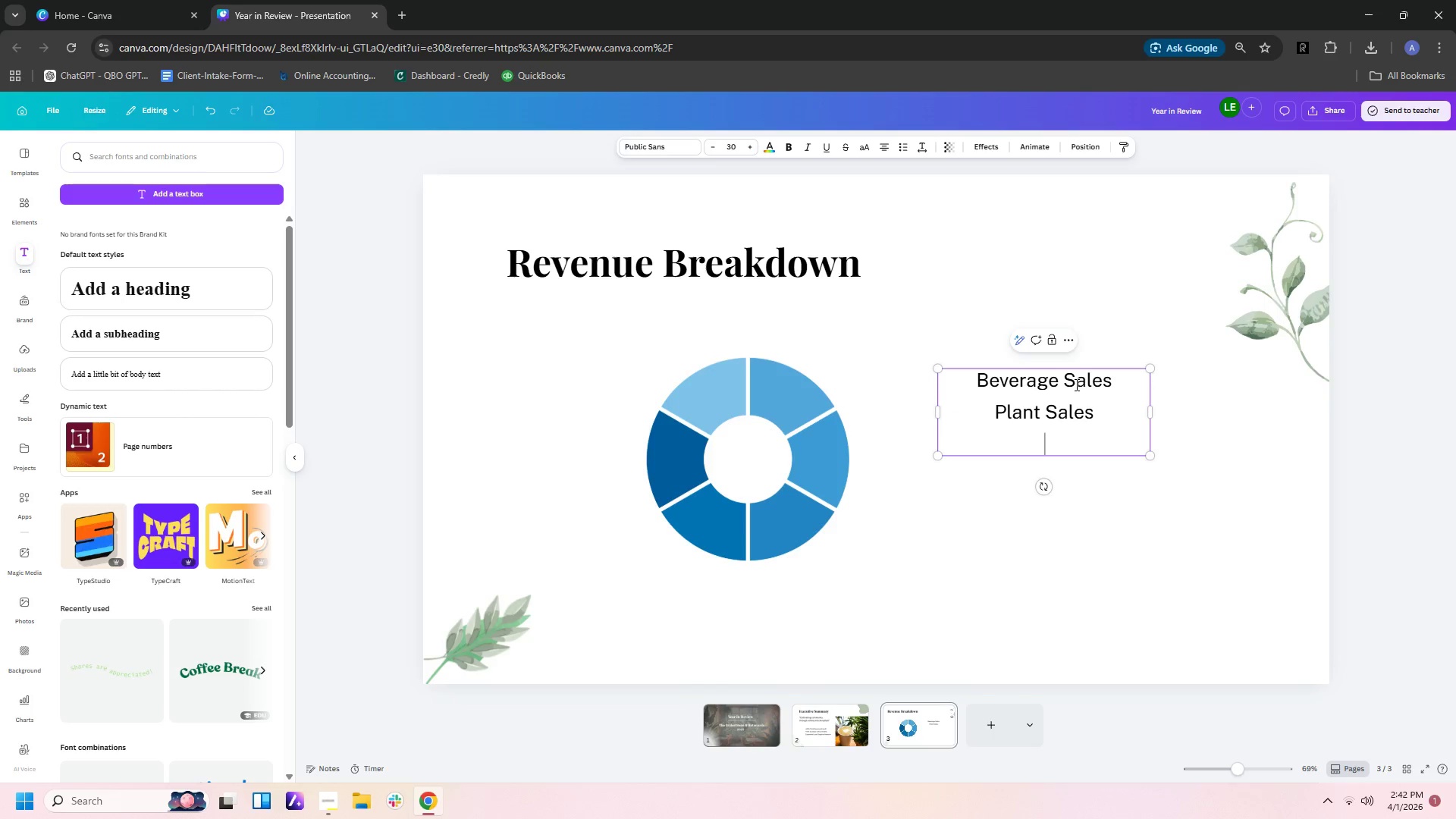 
 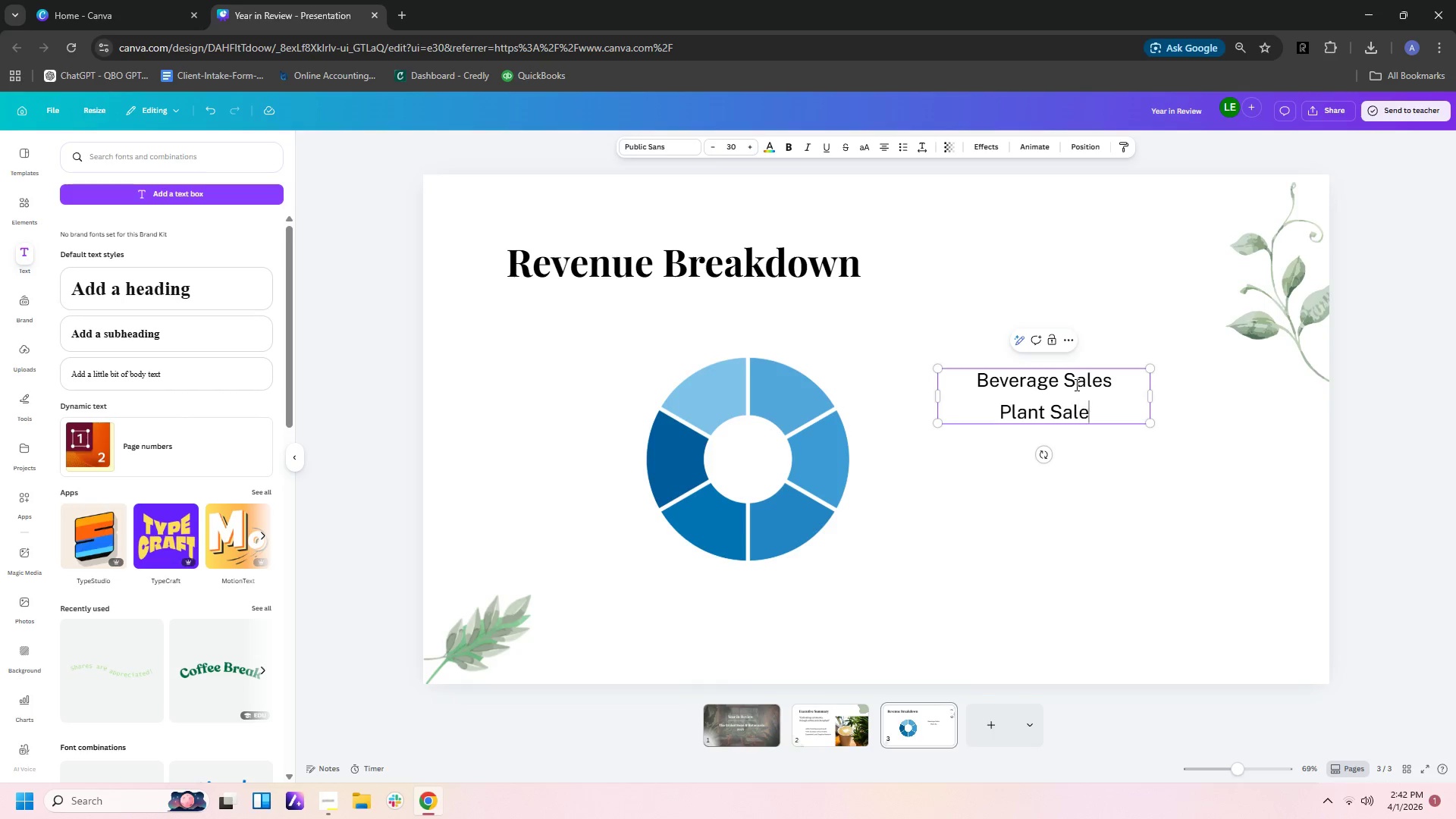 
key(Enter)
 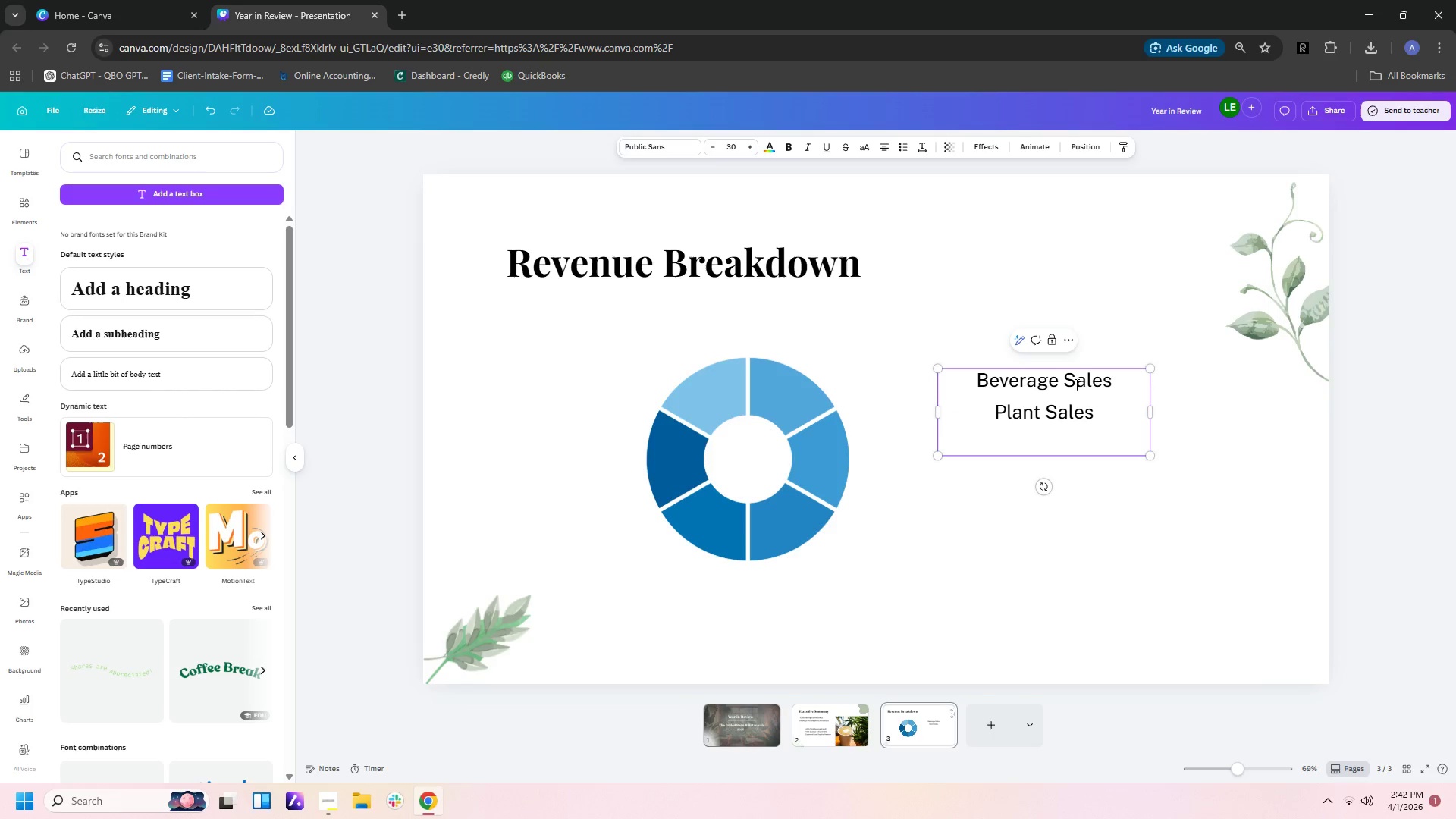 
type(Workshop G)
key(Backspace)
type(f)
key(Backspace)
type(Fees)
 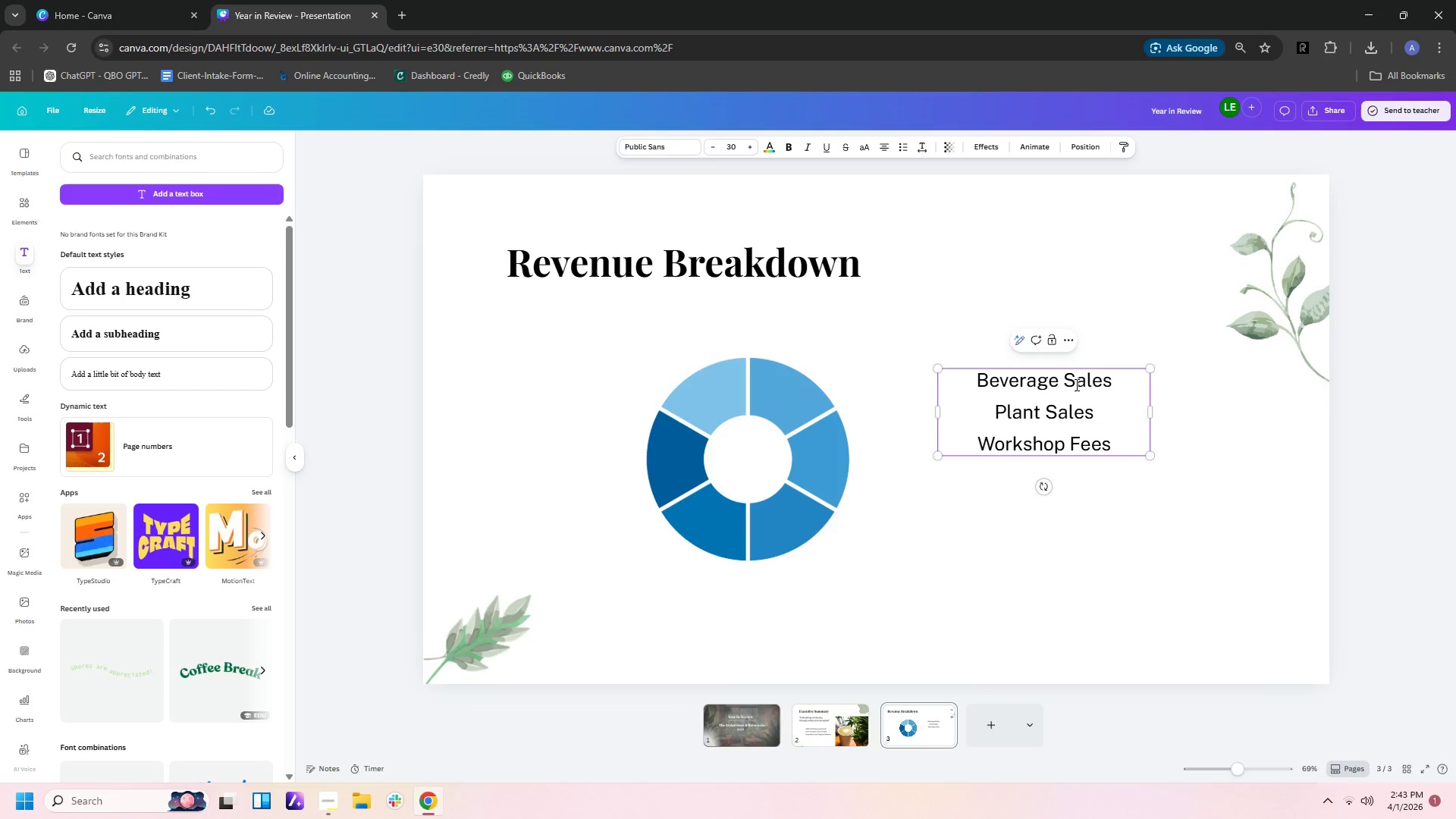 
double_click([930, 151])
 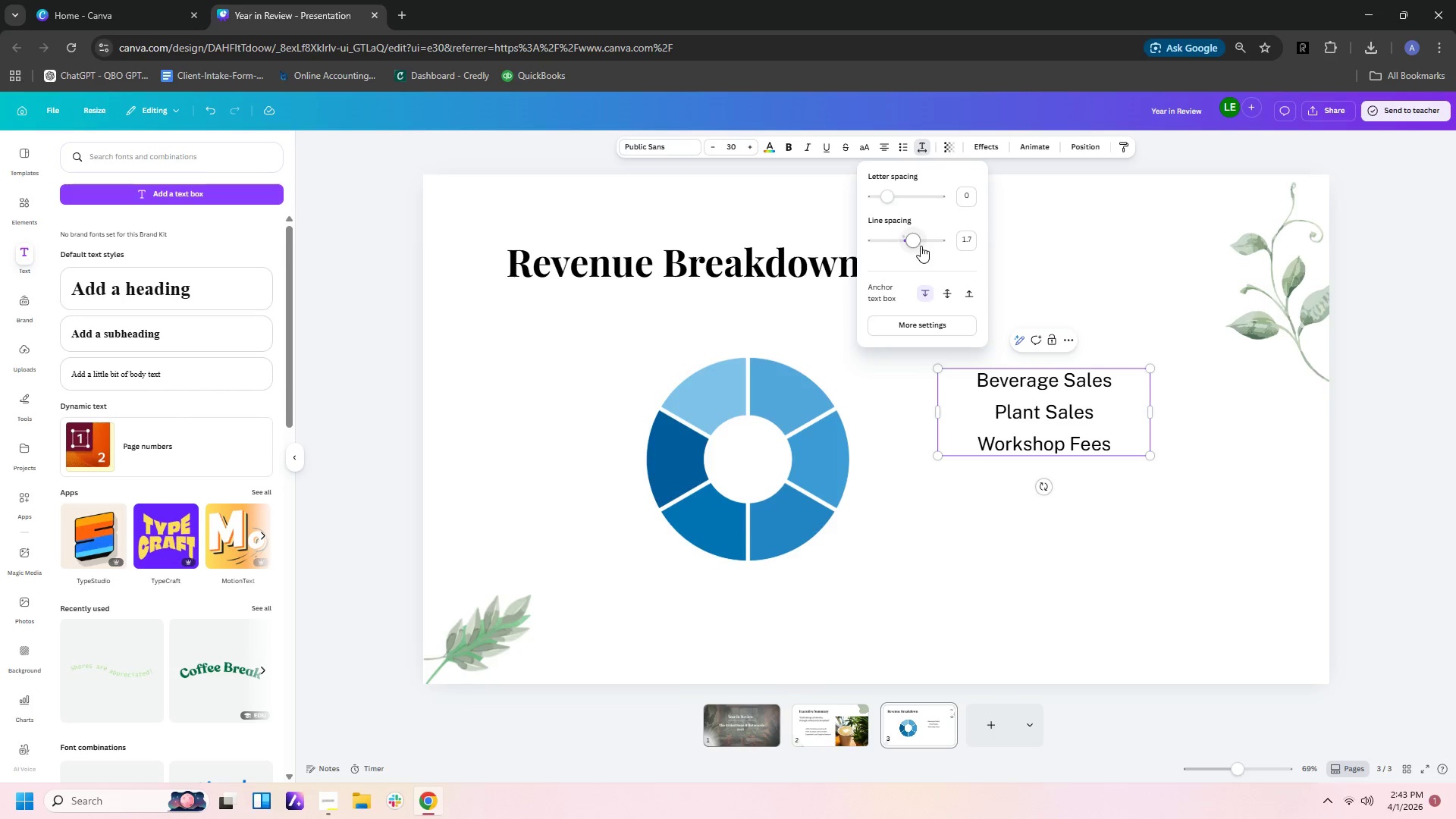 
left_click_drag(start_coordinate=[912, 243], to_coordinate=[962, 243])
 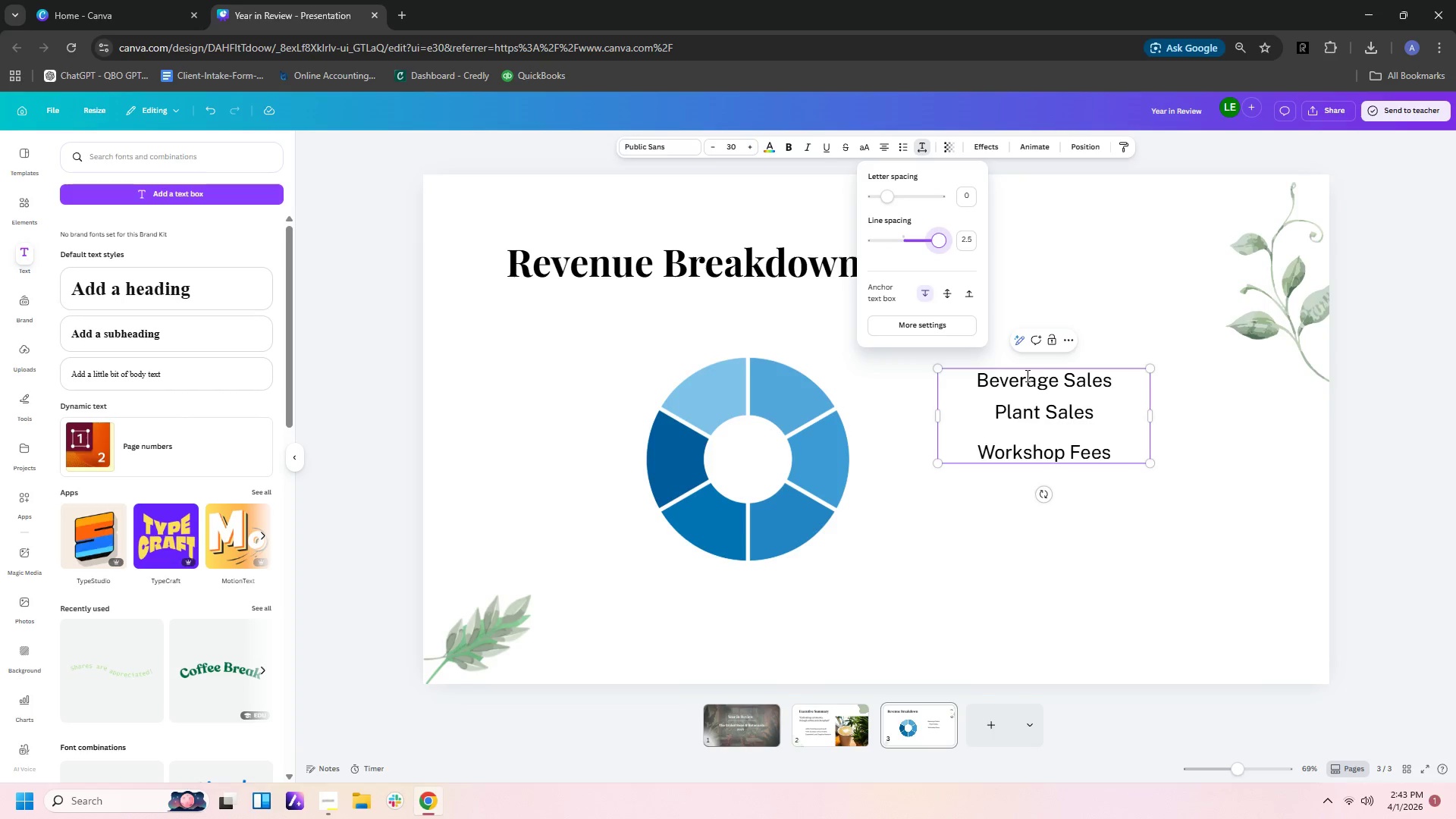 
left_click([1026, 394])
 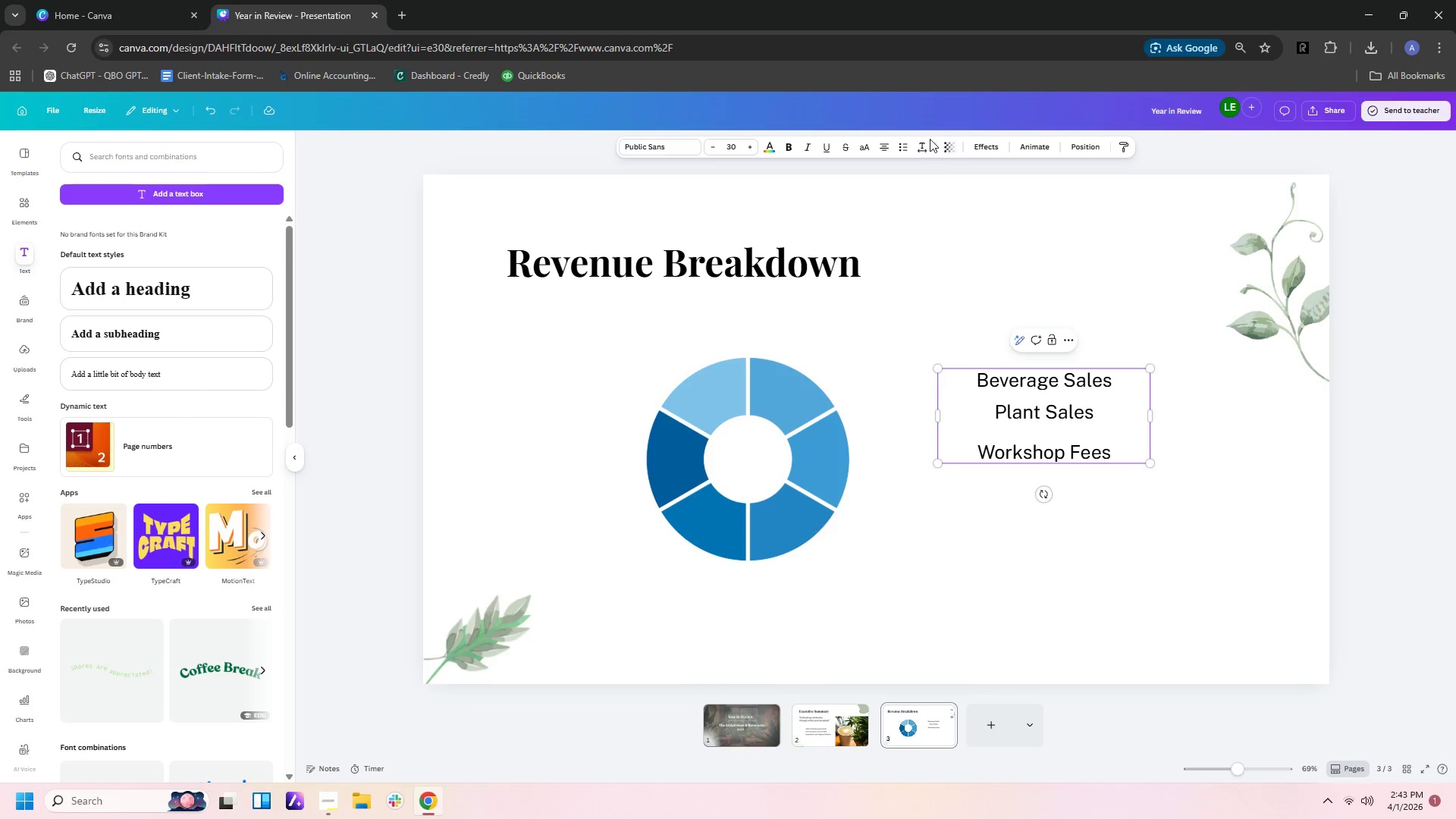 
left_click([918, 145])
 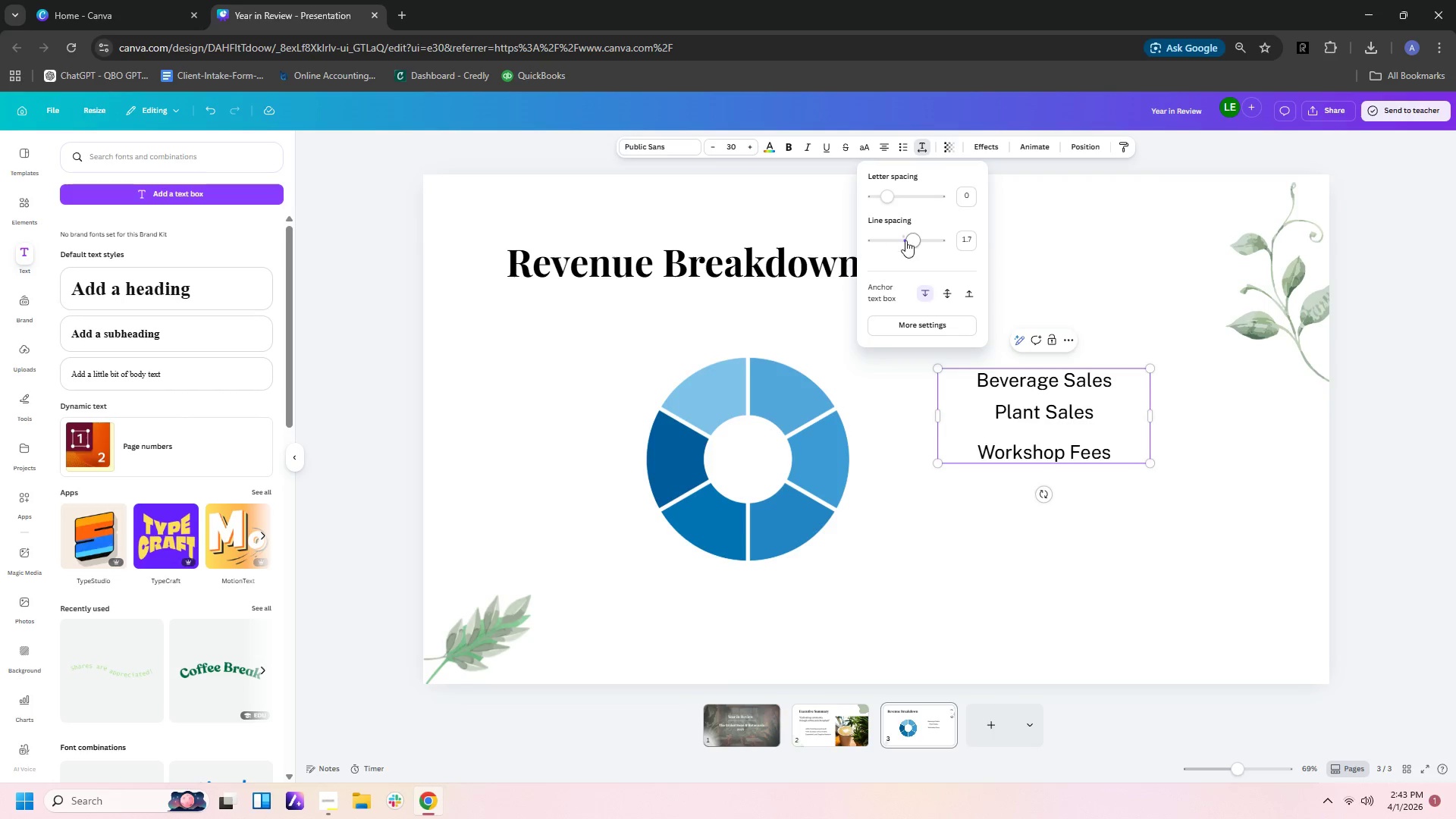 
left_click_drag(start_coordinate=[908, 238], to_coordinate=[993, 235])
 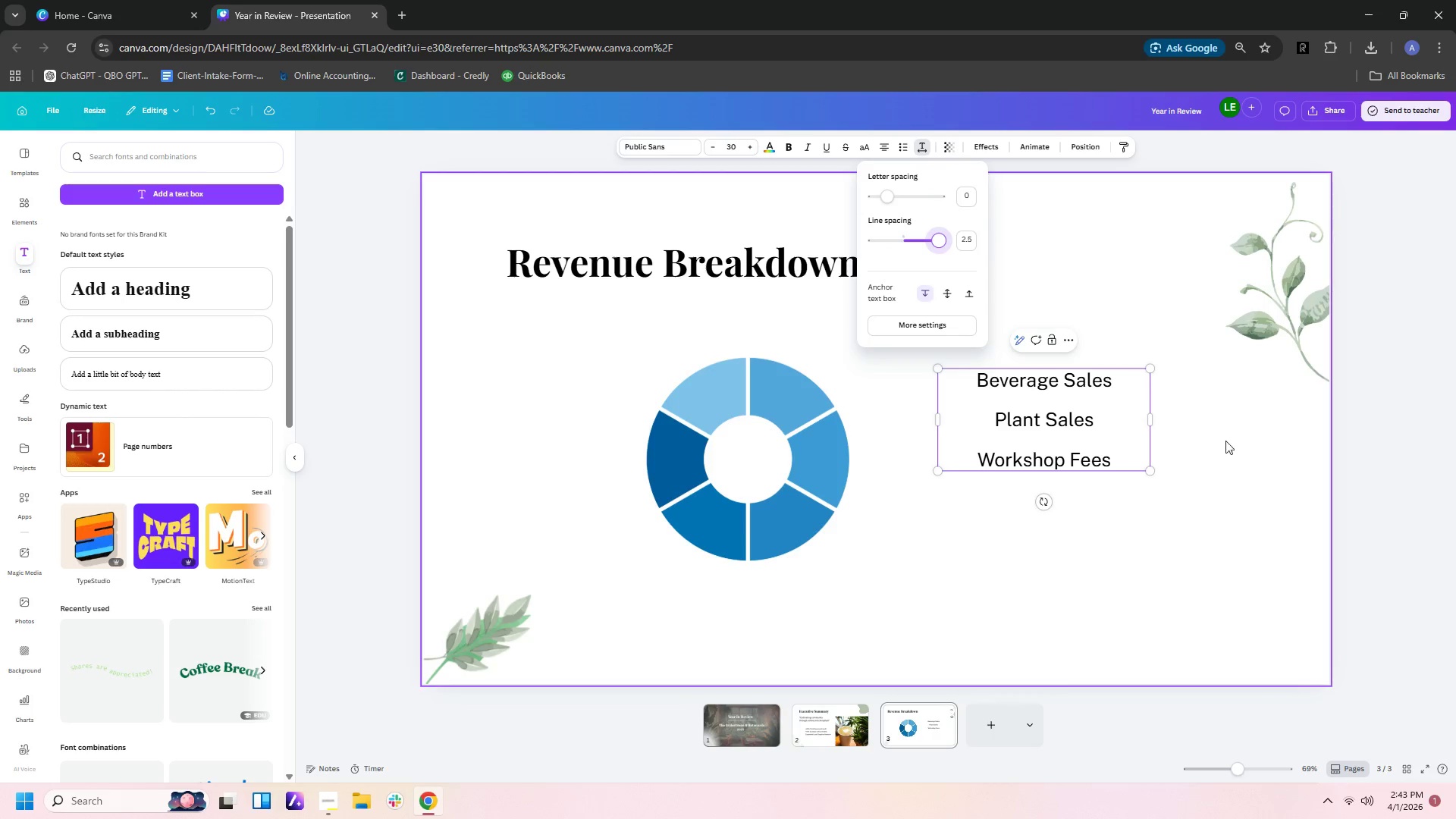 
left_click([1244, 475])
 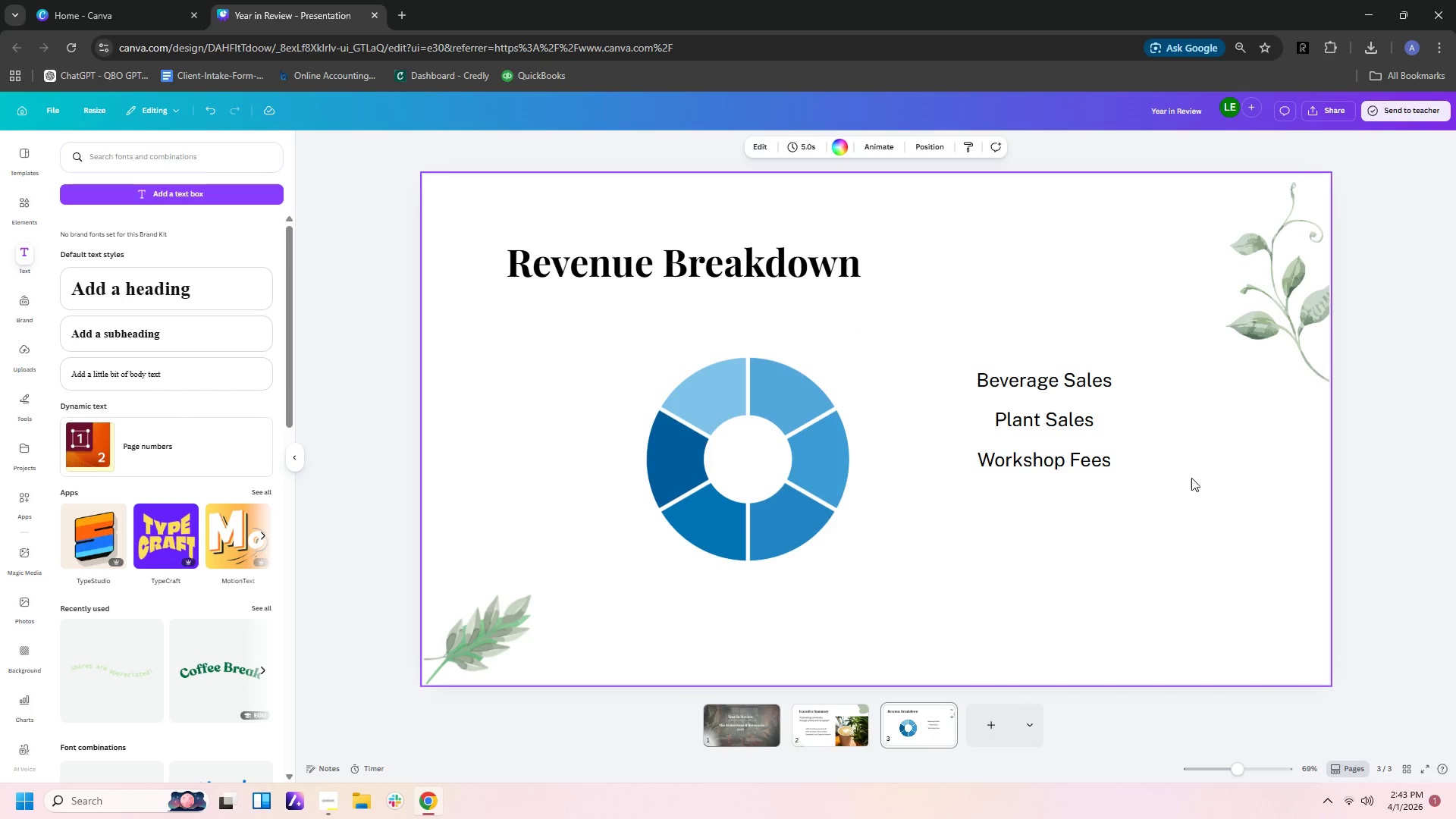 
left_click([989, 444])
 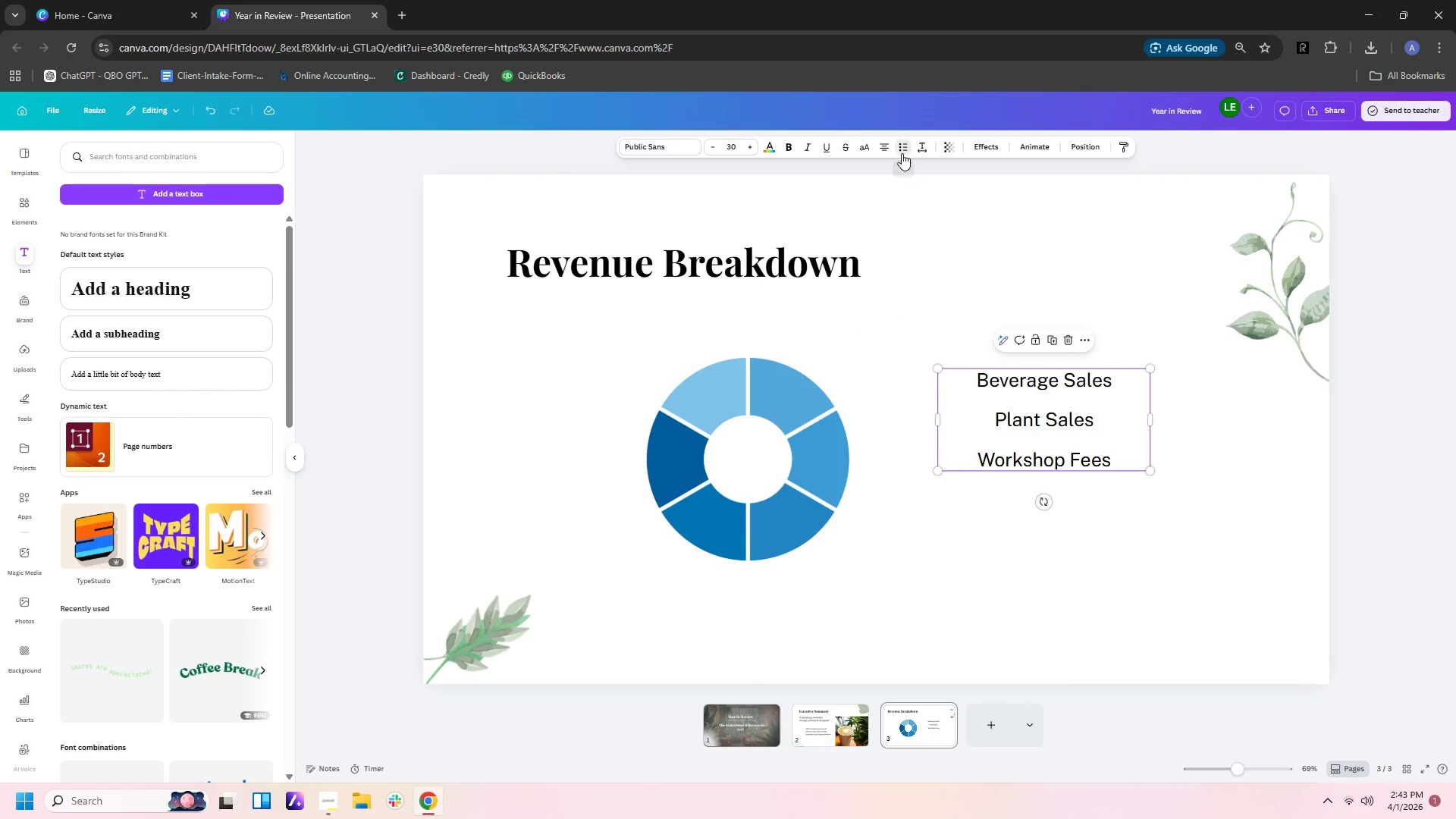 
double_click([899, 151])
 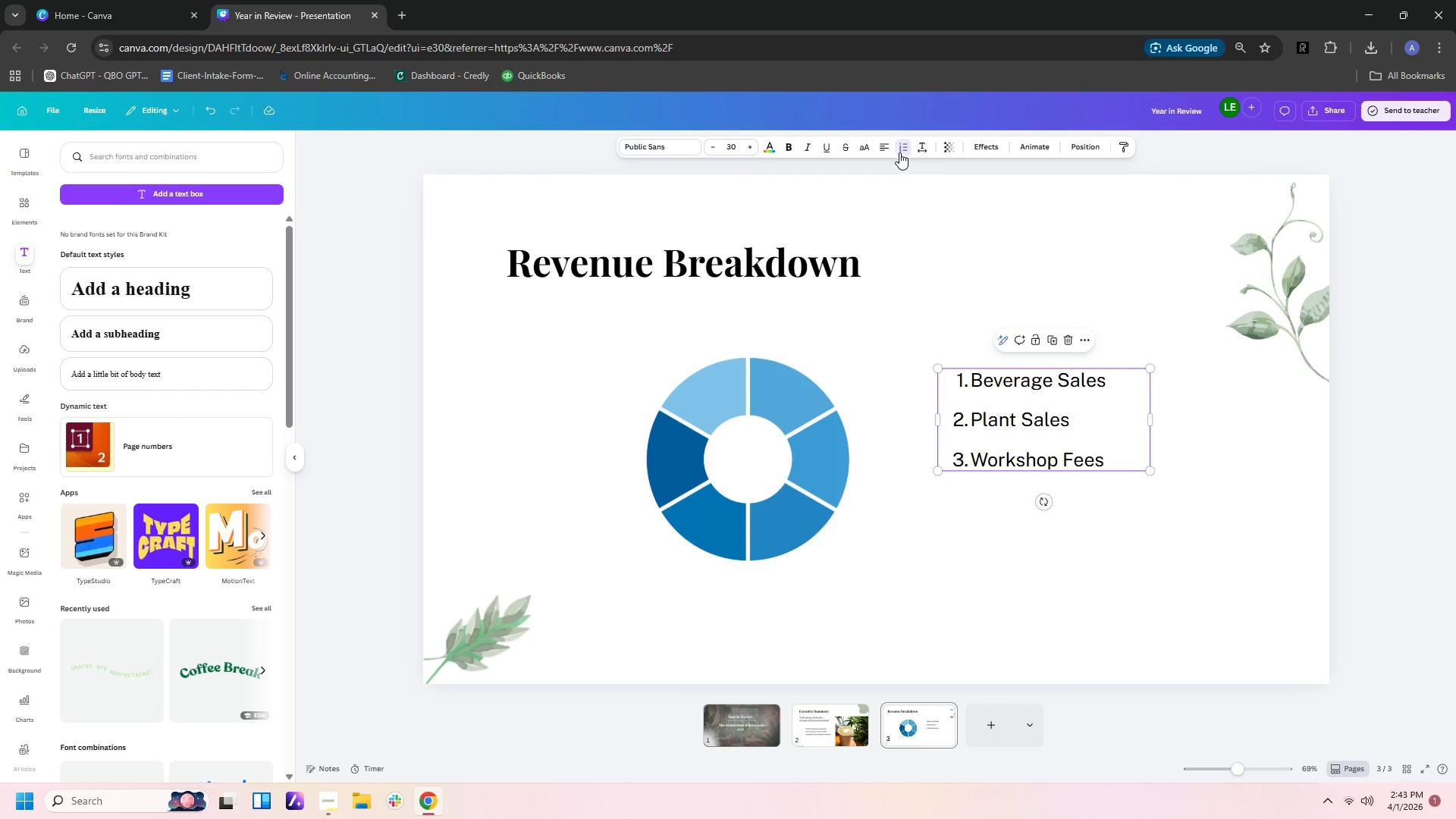 
triple_click([899, 152])
 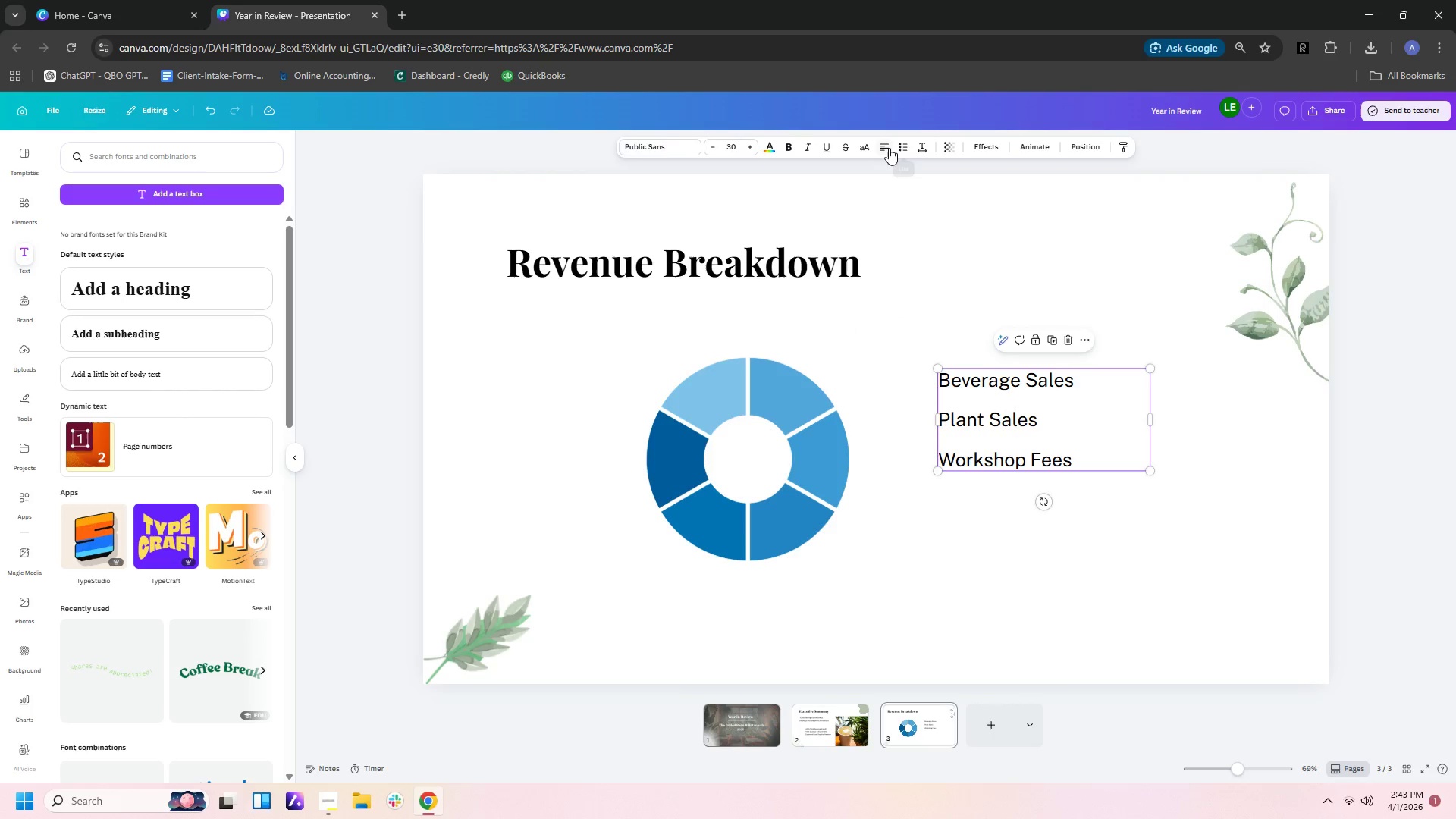 
left_click([1279, 327])
 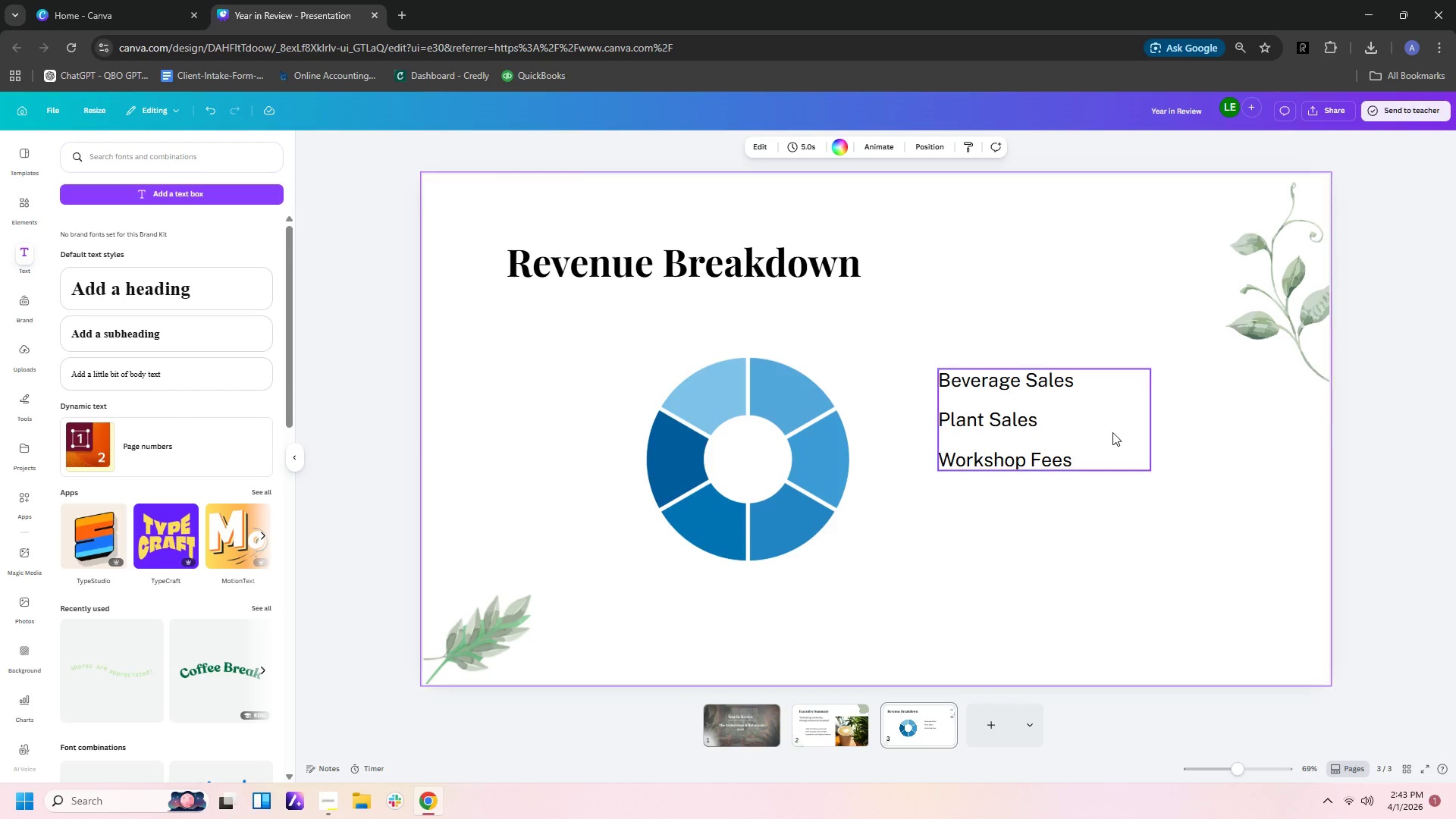 
left_click_drag(start_coordinate=[1061, 441], to_coordinate=[1104, 471])
 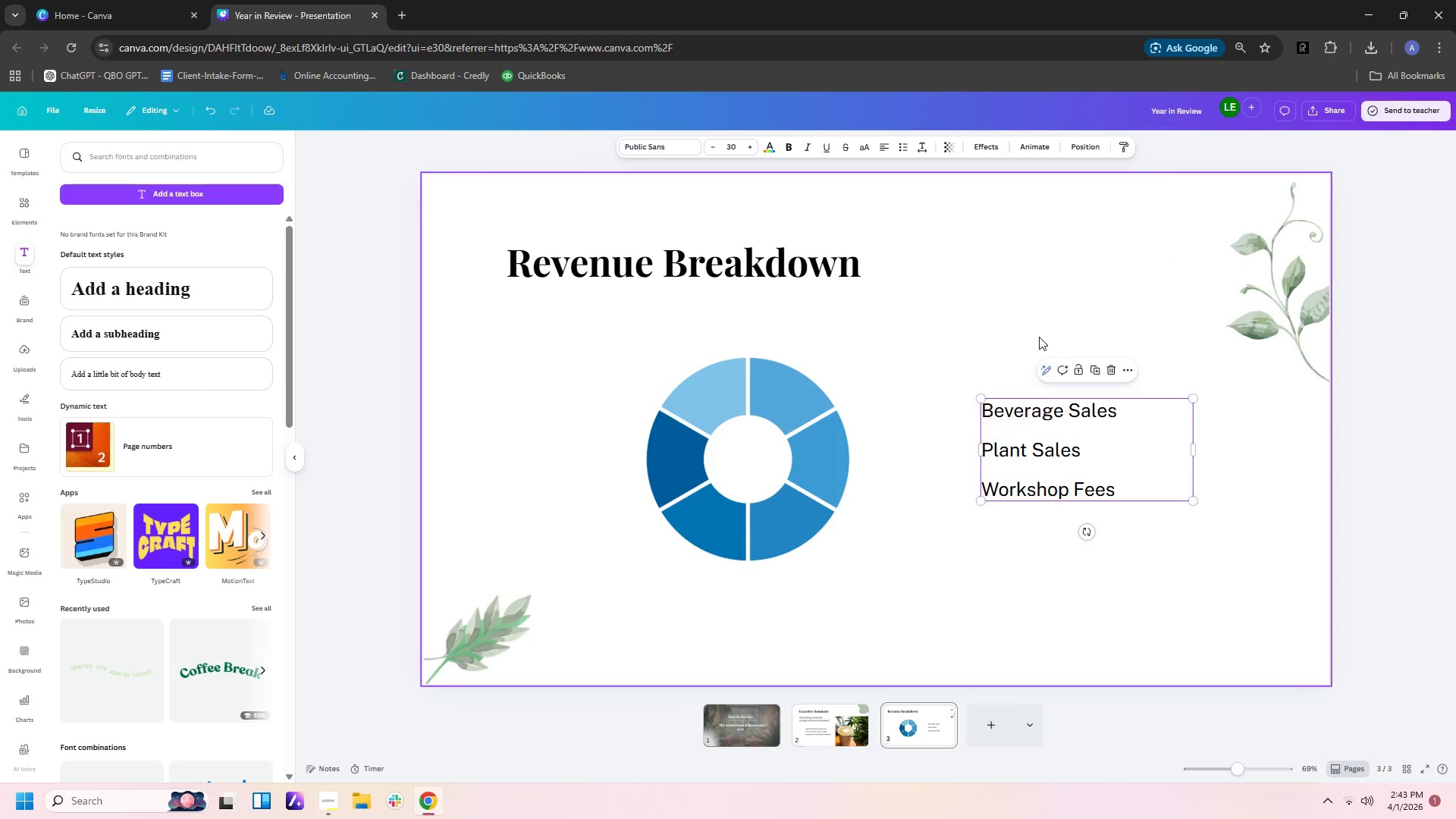 
left_click([1039, 337])
 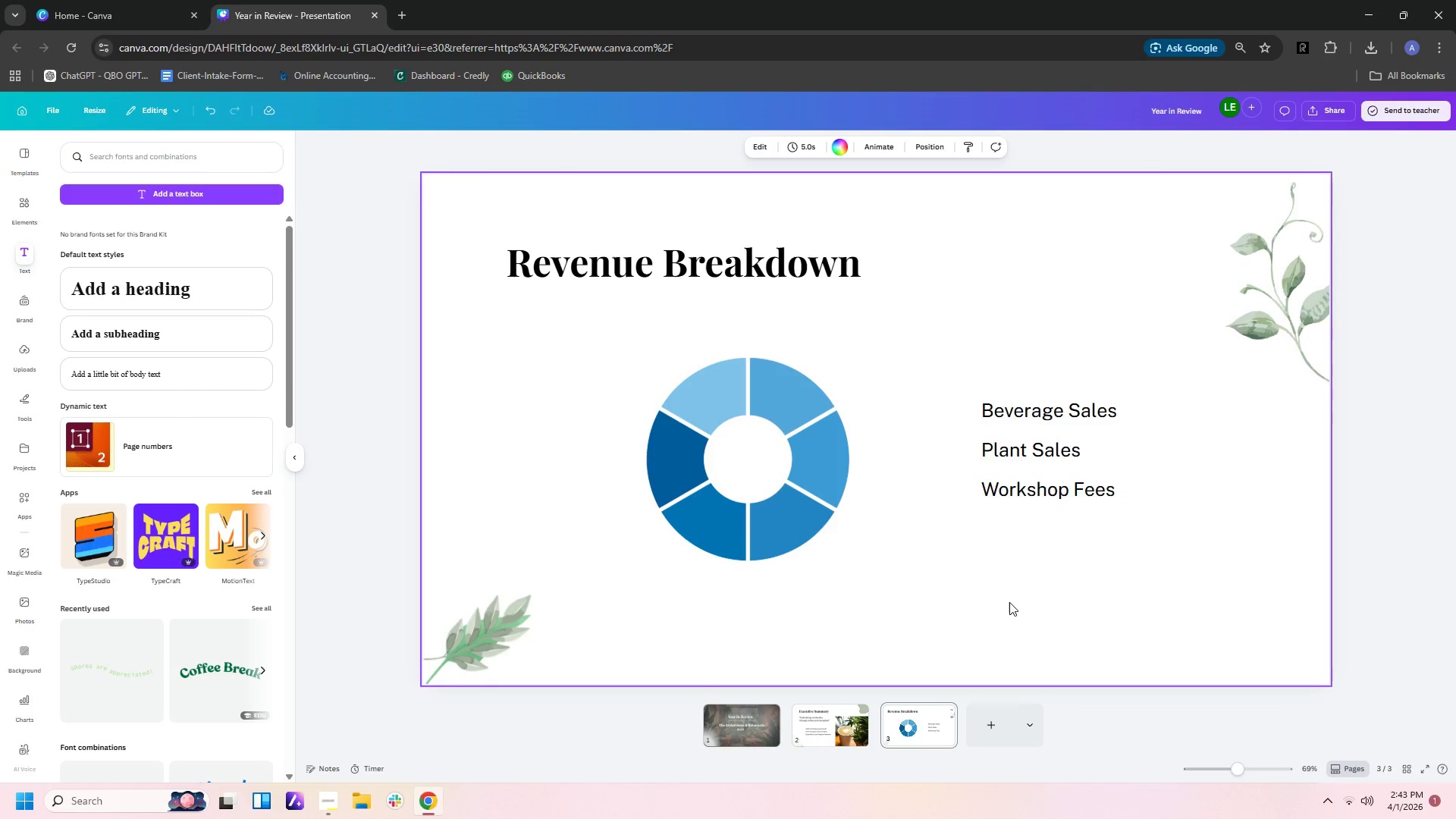 
wait(6.0)
 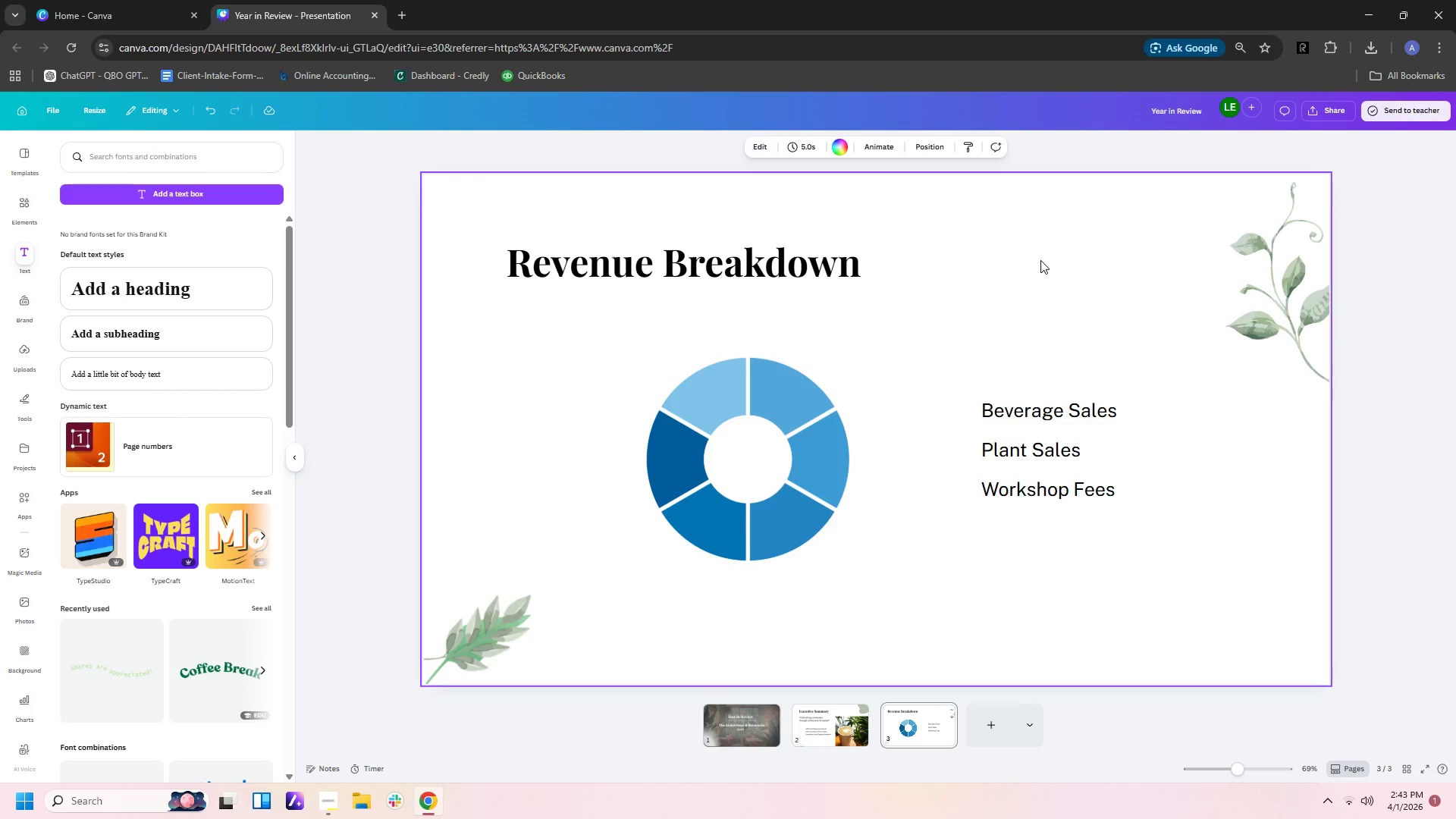 
left_click([987, 739])
 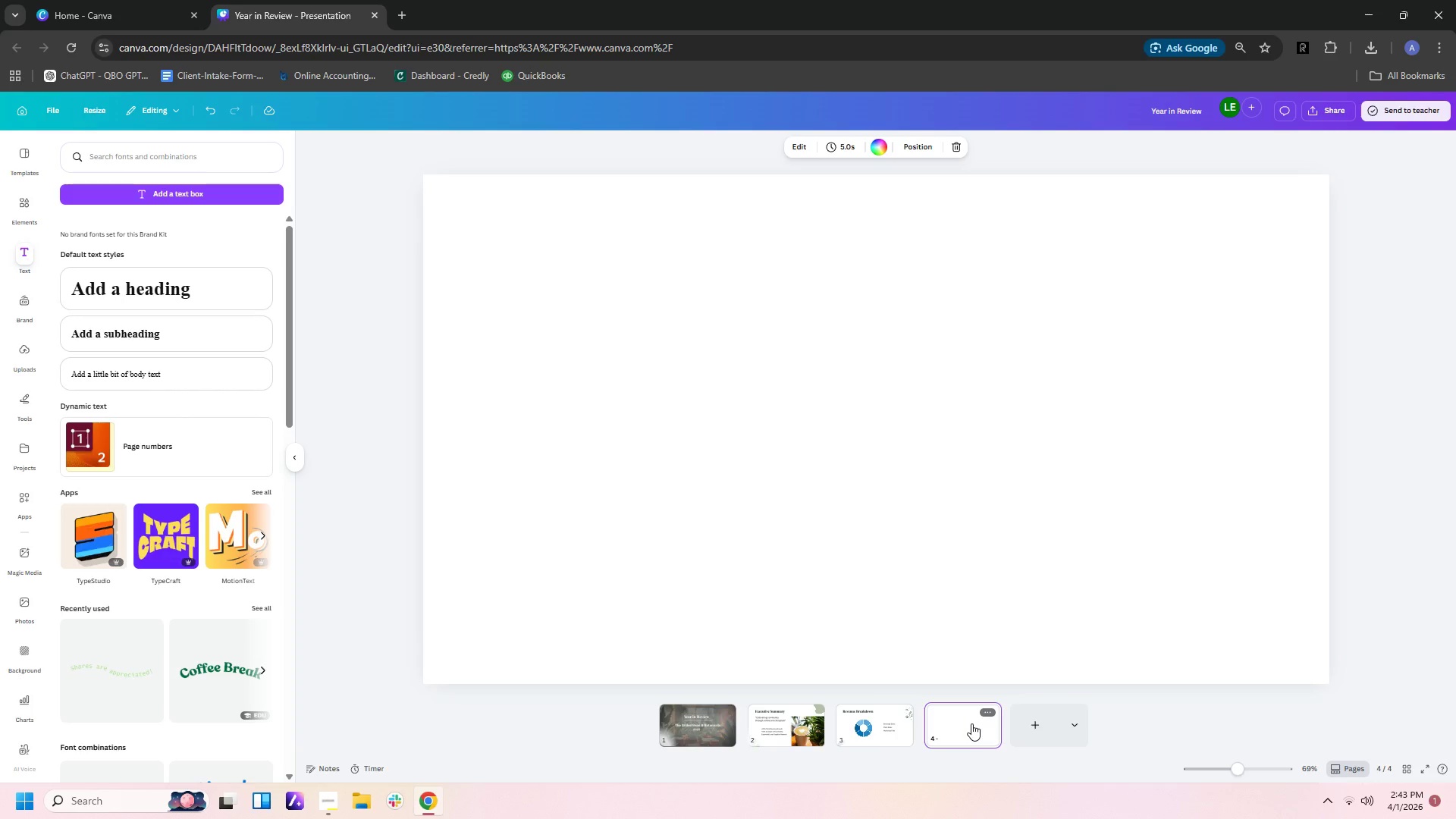 
wait(11.31)
 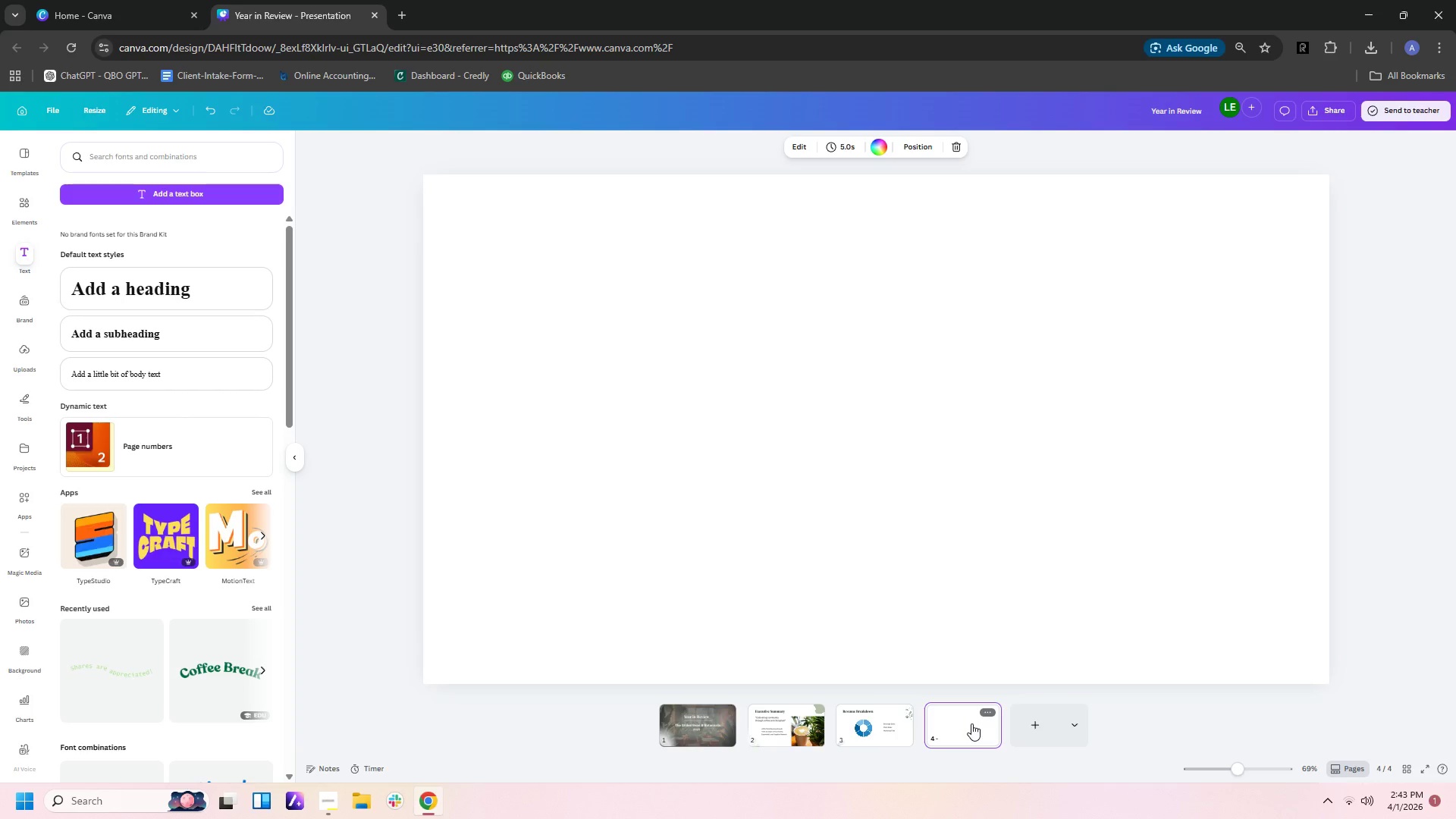 
left_click([891, 723])
 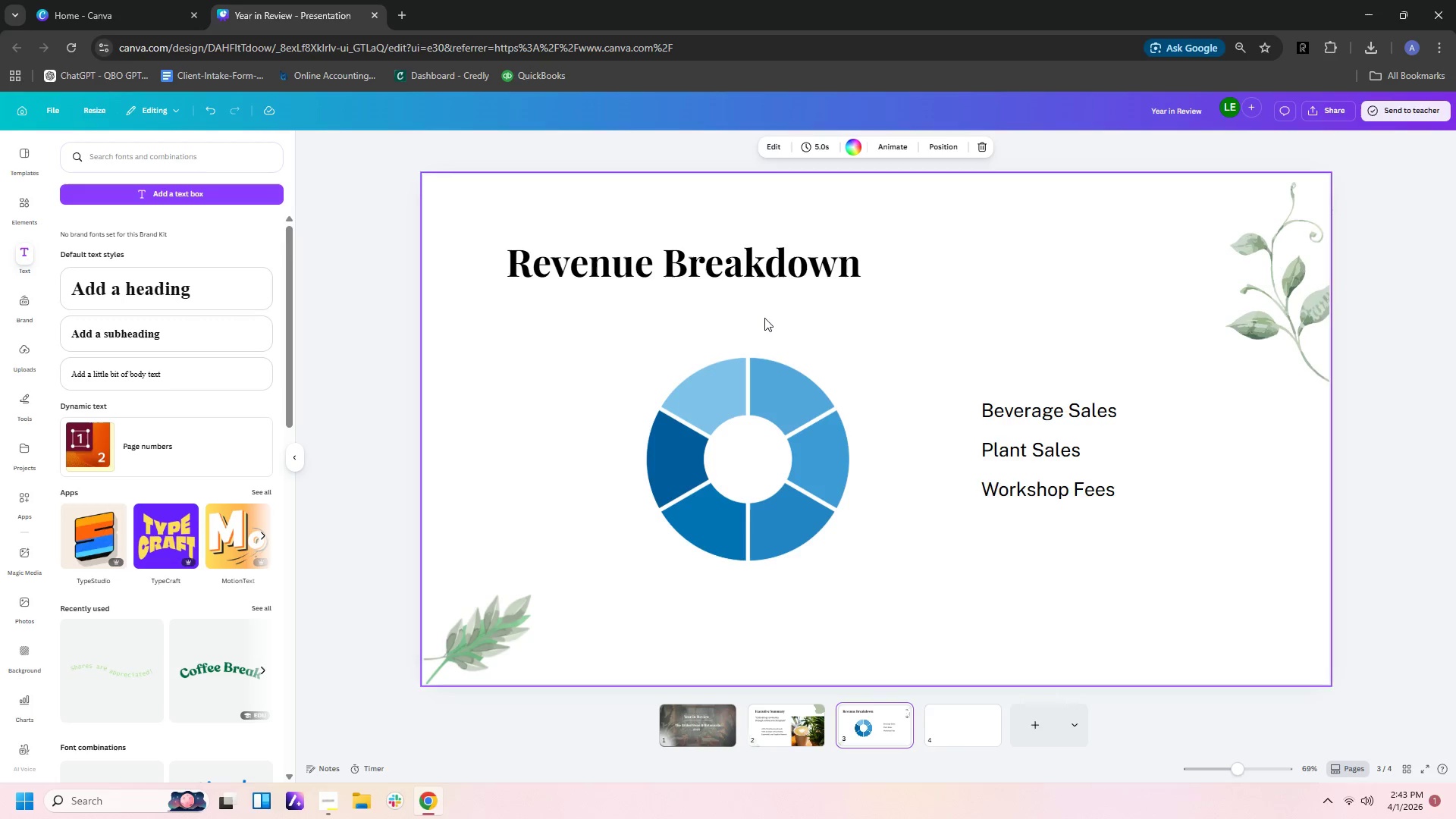 
left_click([765, 273])
 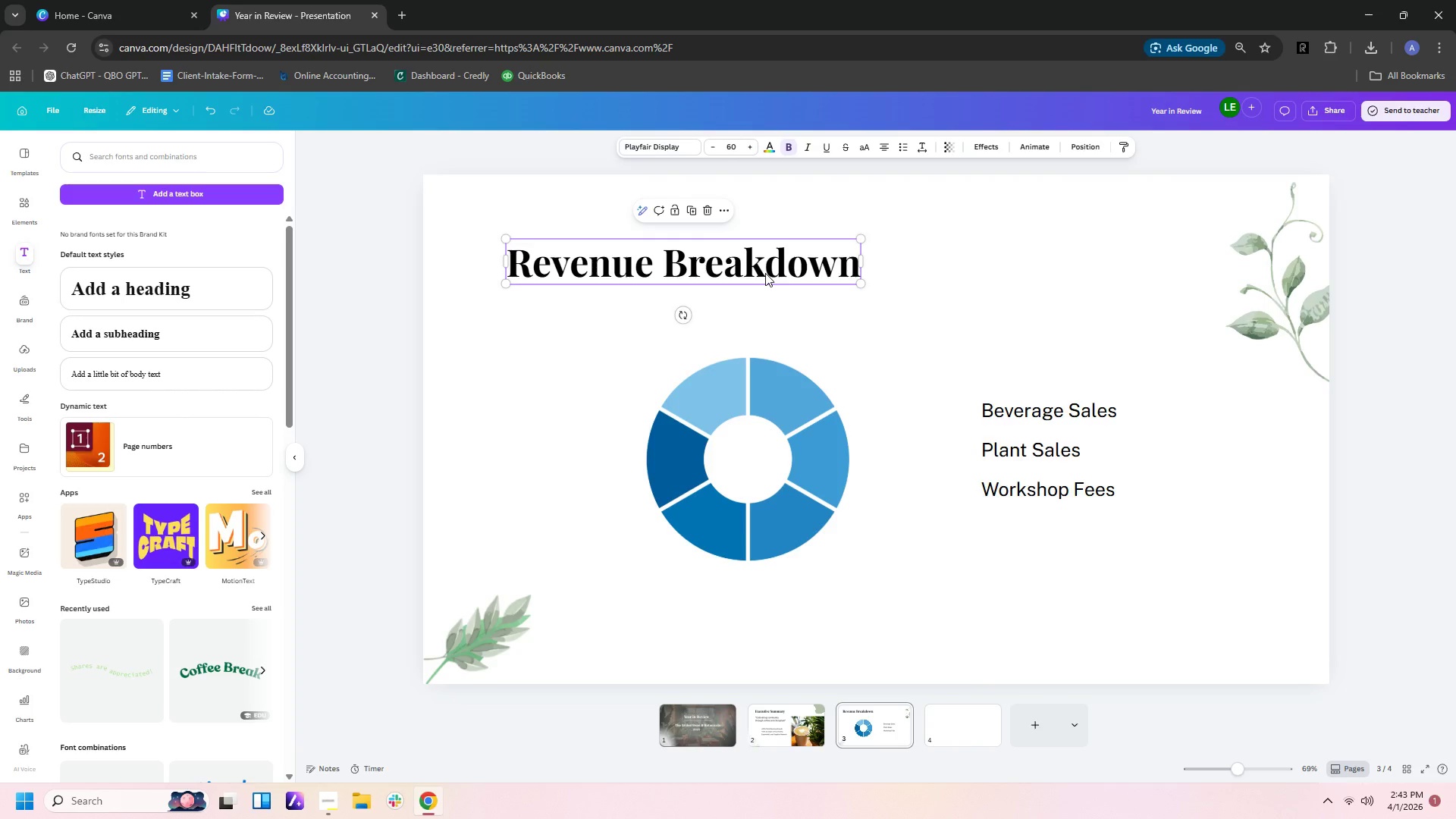 
key(Control+C)
 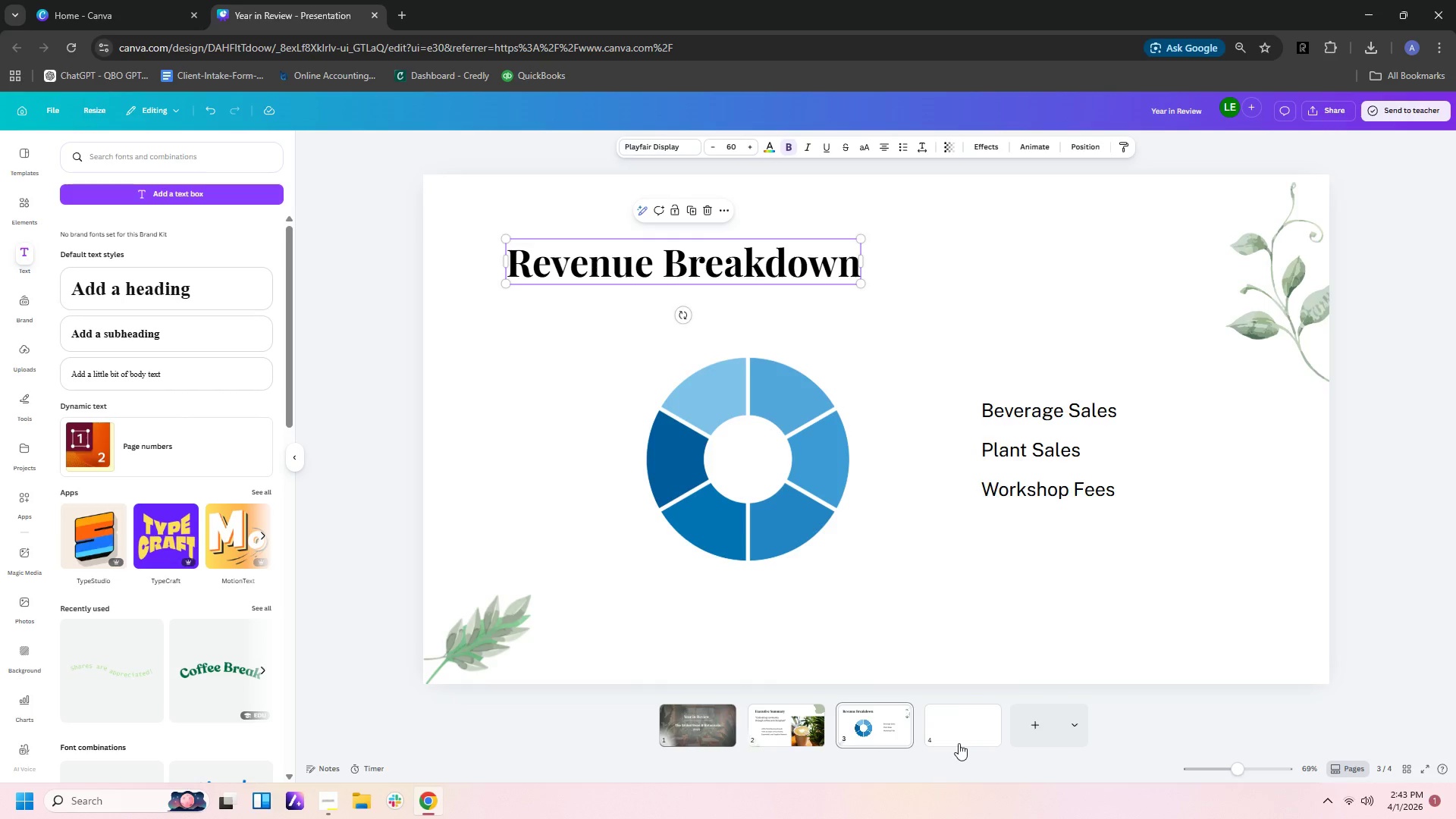 
left_click([959, 741])
 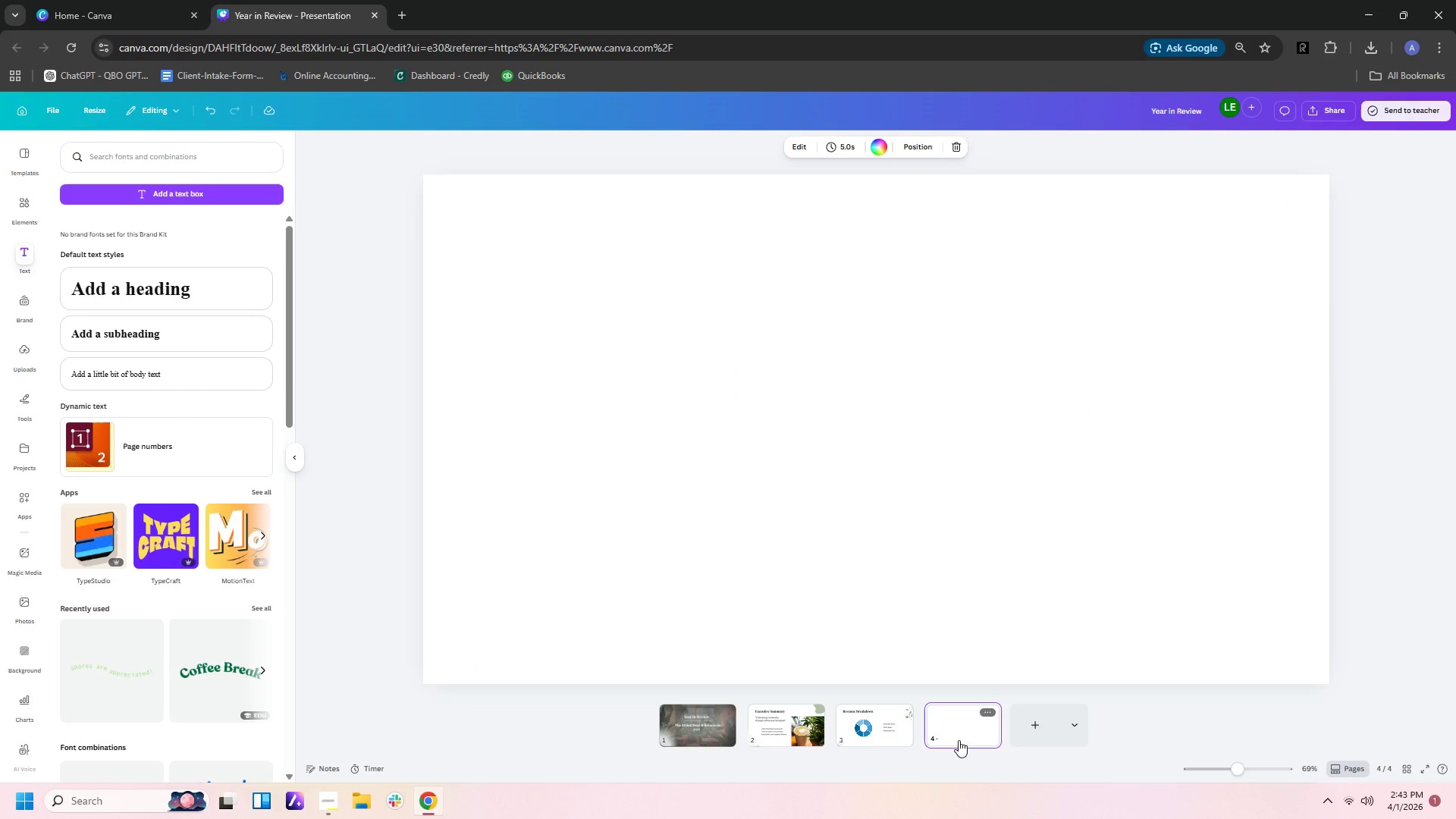 
key(Control+V)
 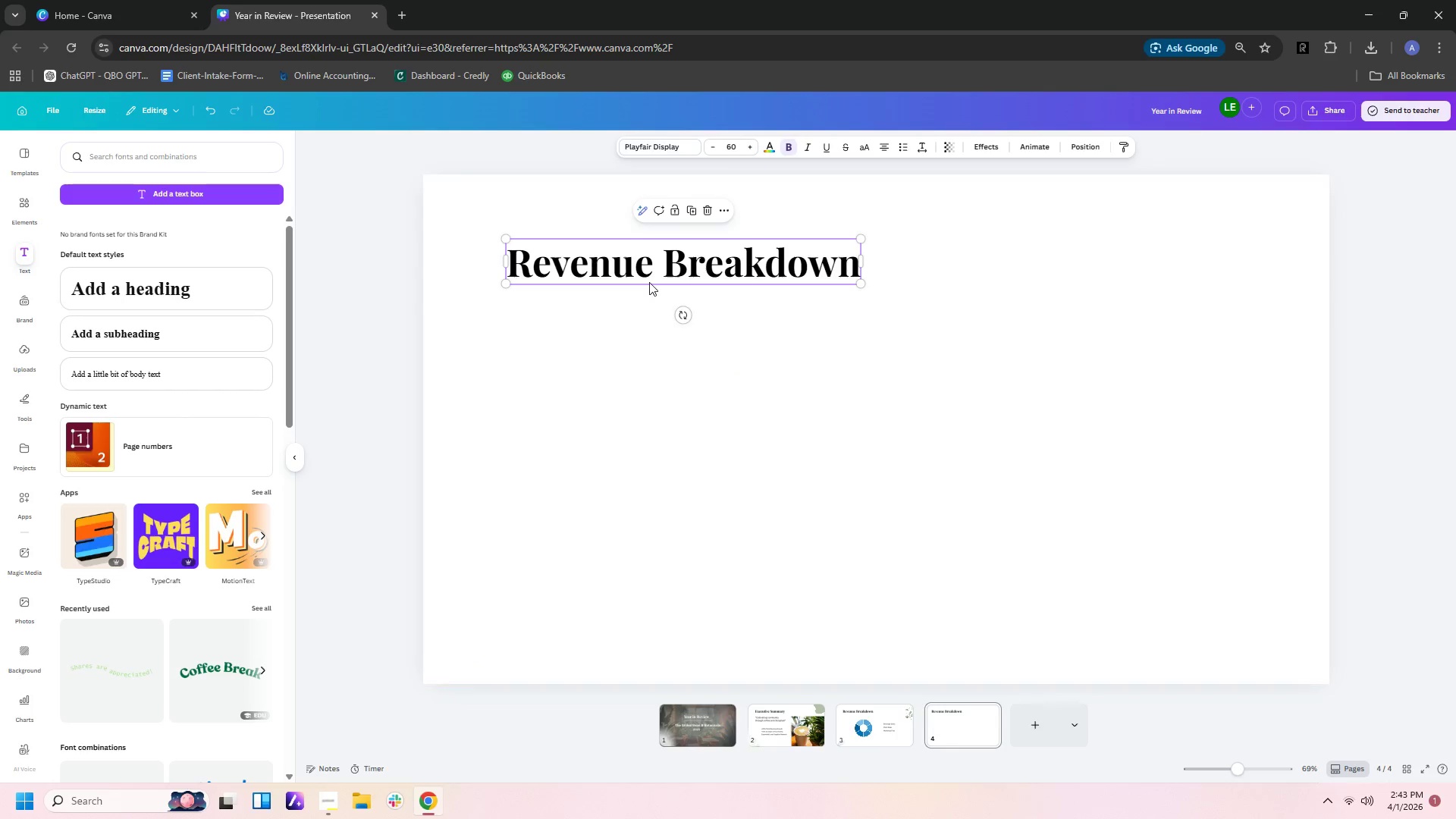 
double_click([649, 278])
 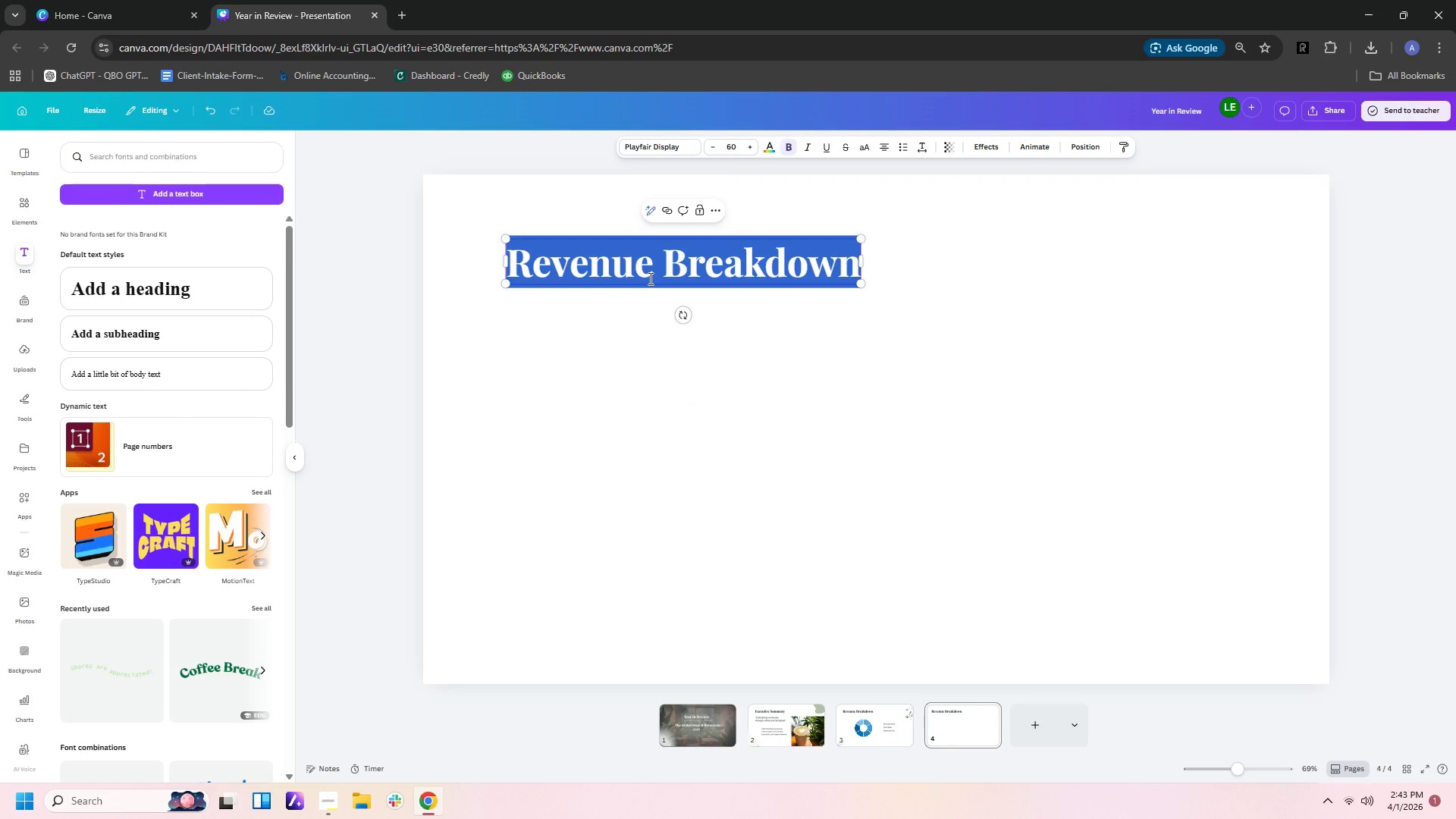 
type(Workshope)
key(Backspace)
type( Success)
 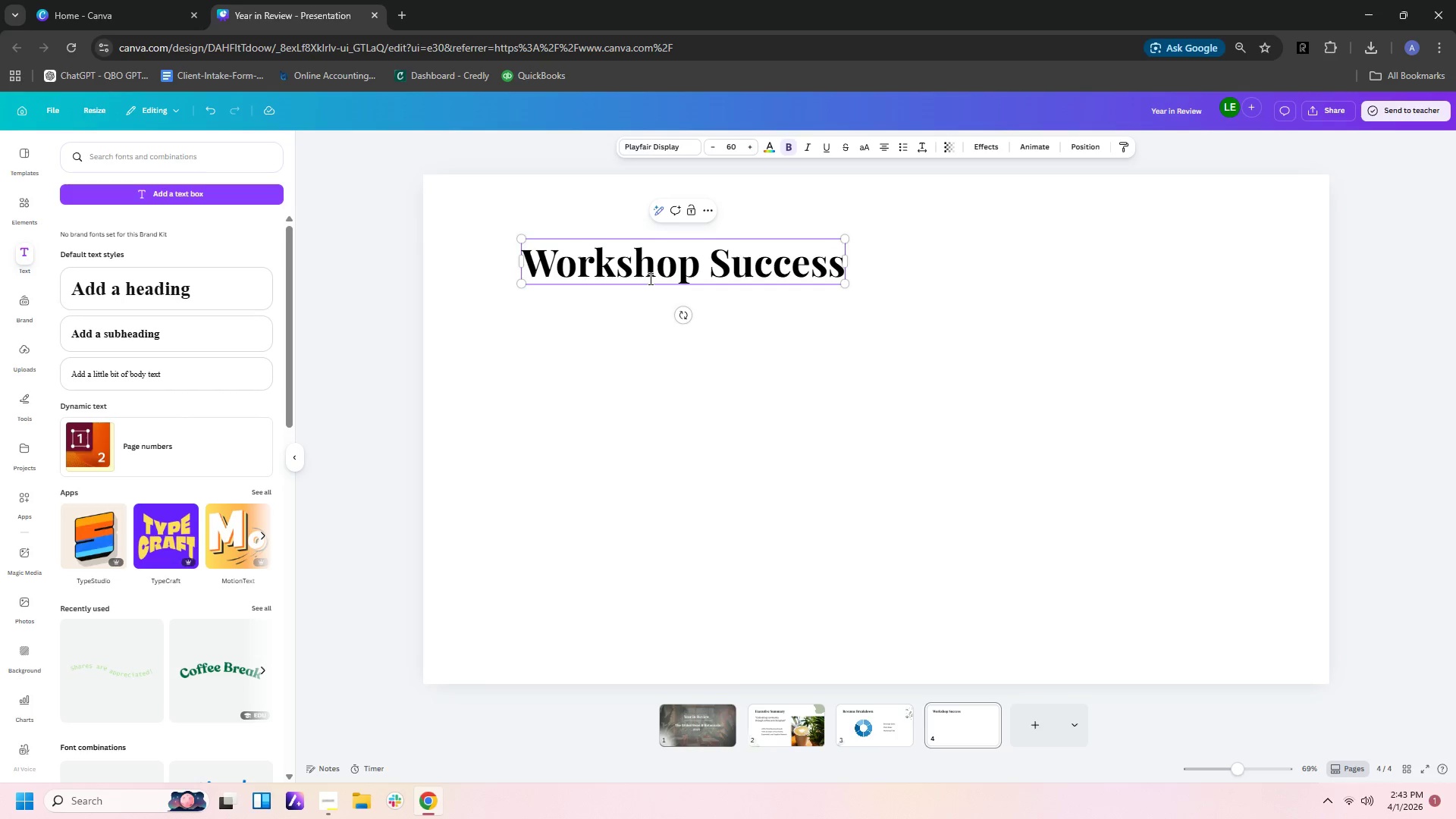 
left_click([764, 359])
 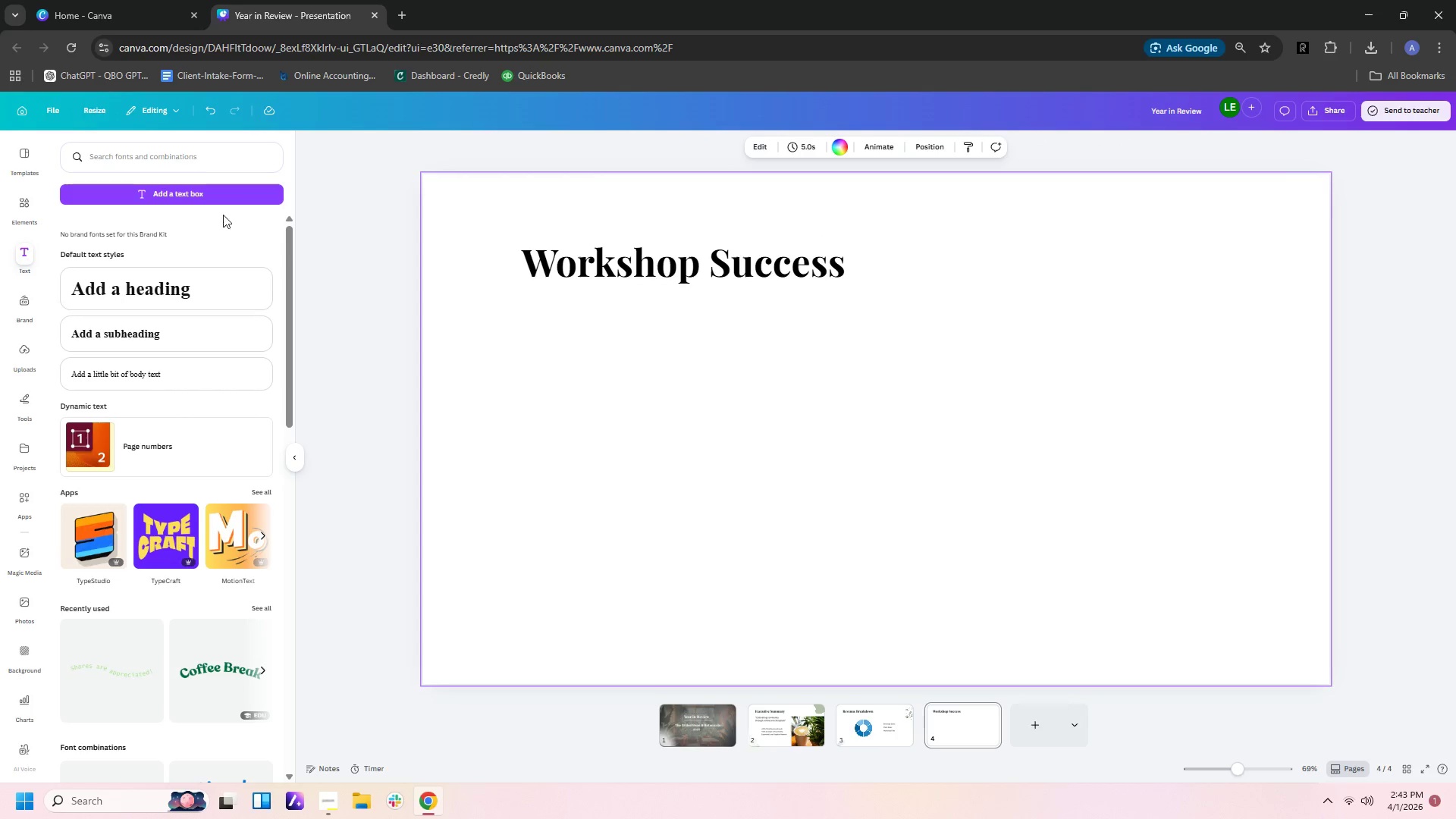 
left_click([235, 195])
 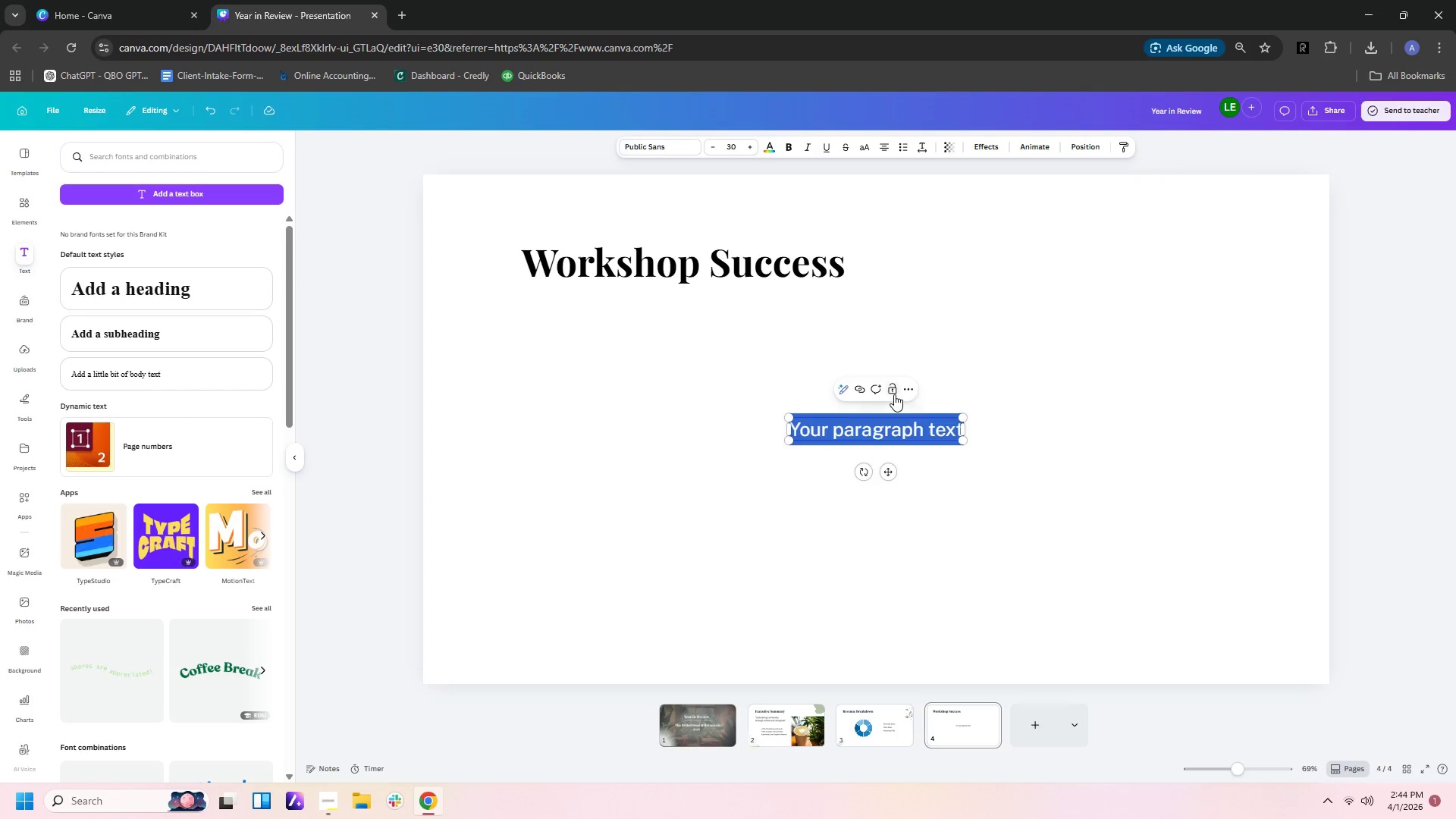 
type(15%)
 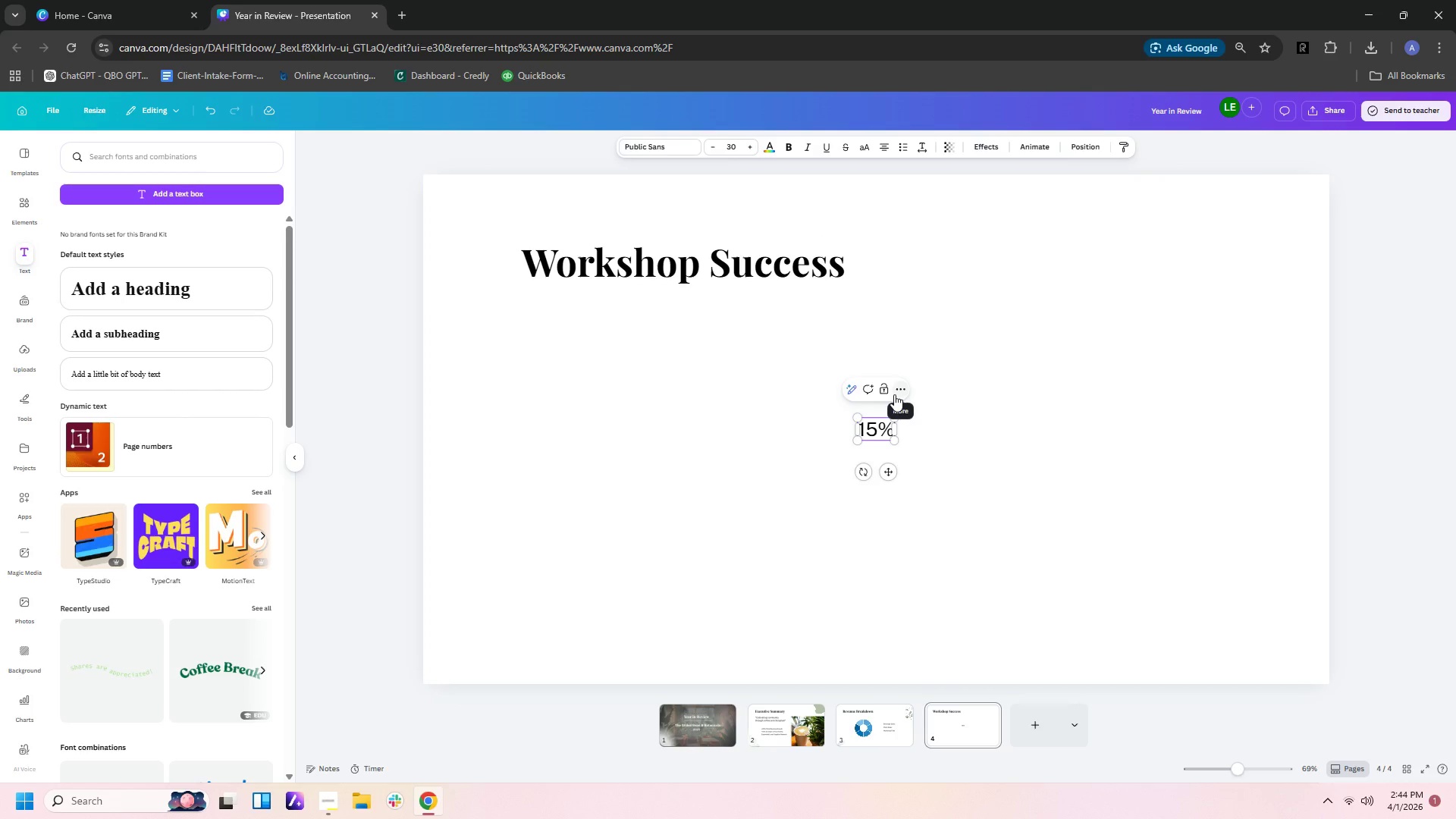 
left_click_drag(start_coordinate=[871, 431], to_coordinate=[548, 362])
 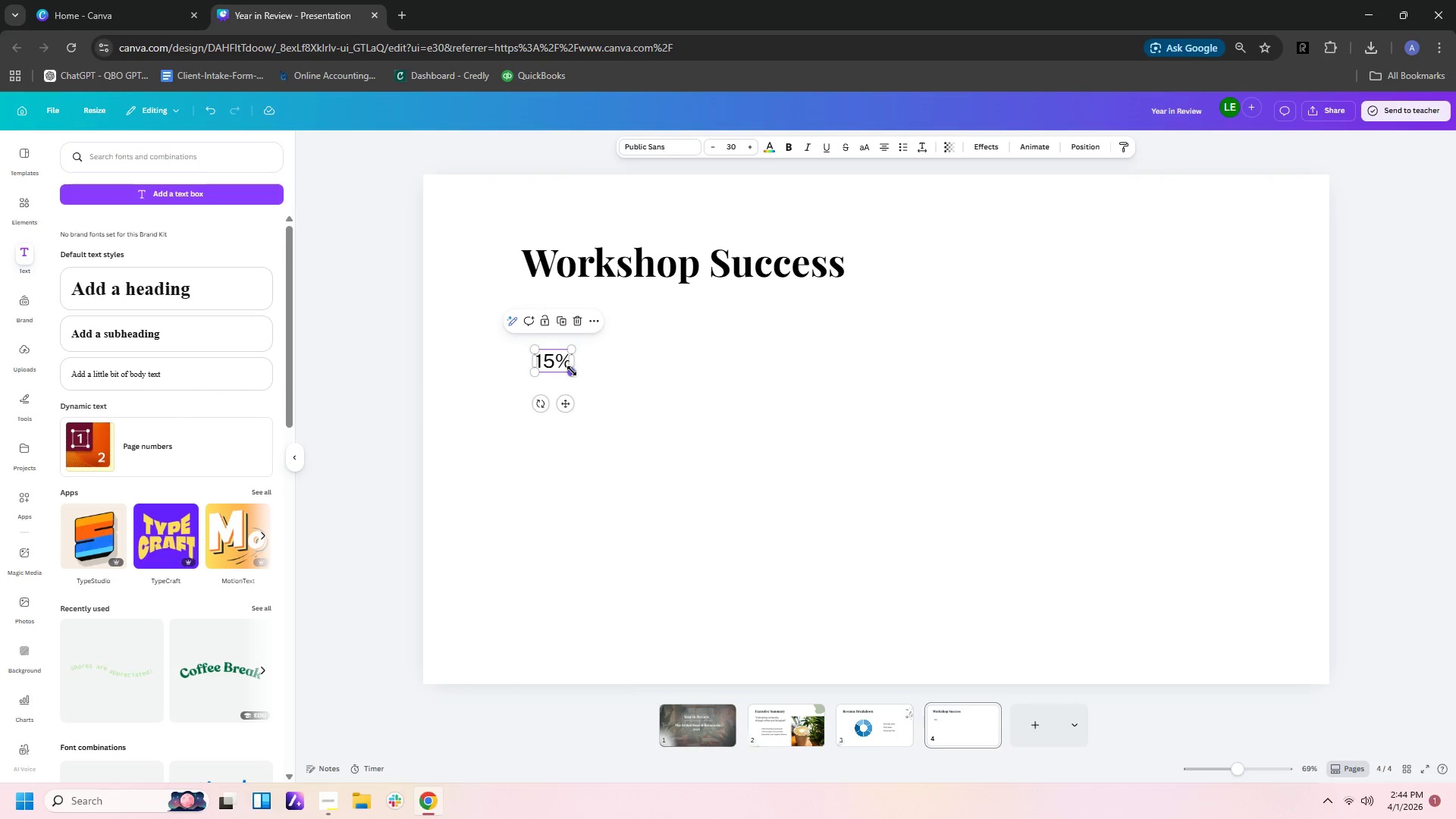 
left_click_drag(start_coordinate=[570, 371], to_coordinate=[620, 457])
 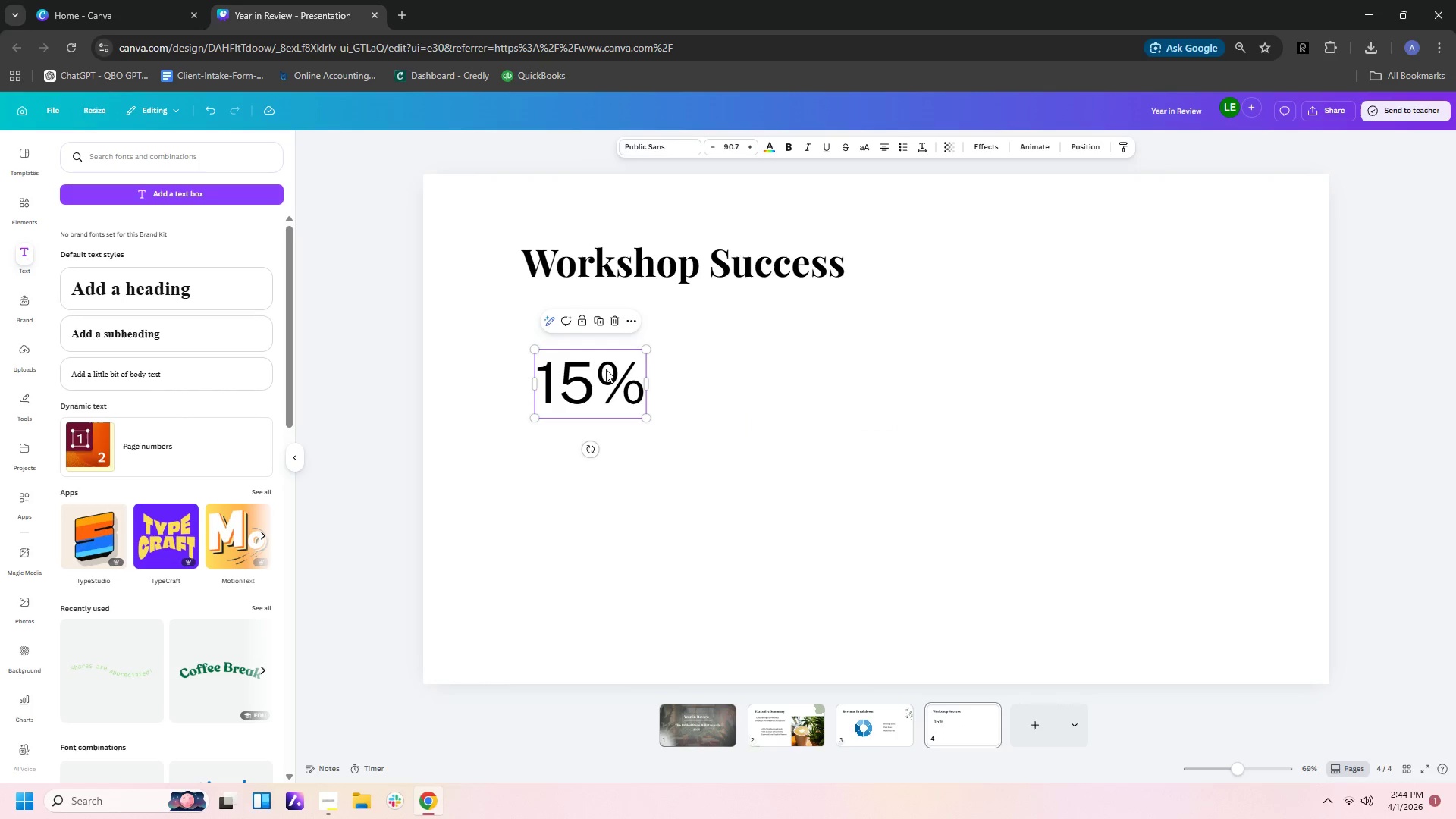 
left_click_drag(start_coordinate=[606, 369], to_coordinate=[606, 389])
 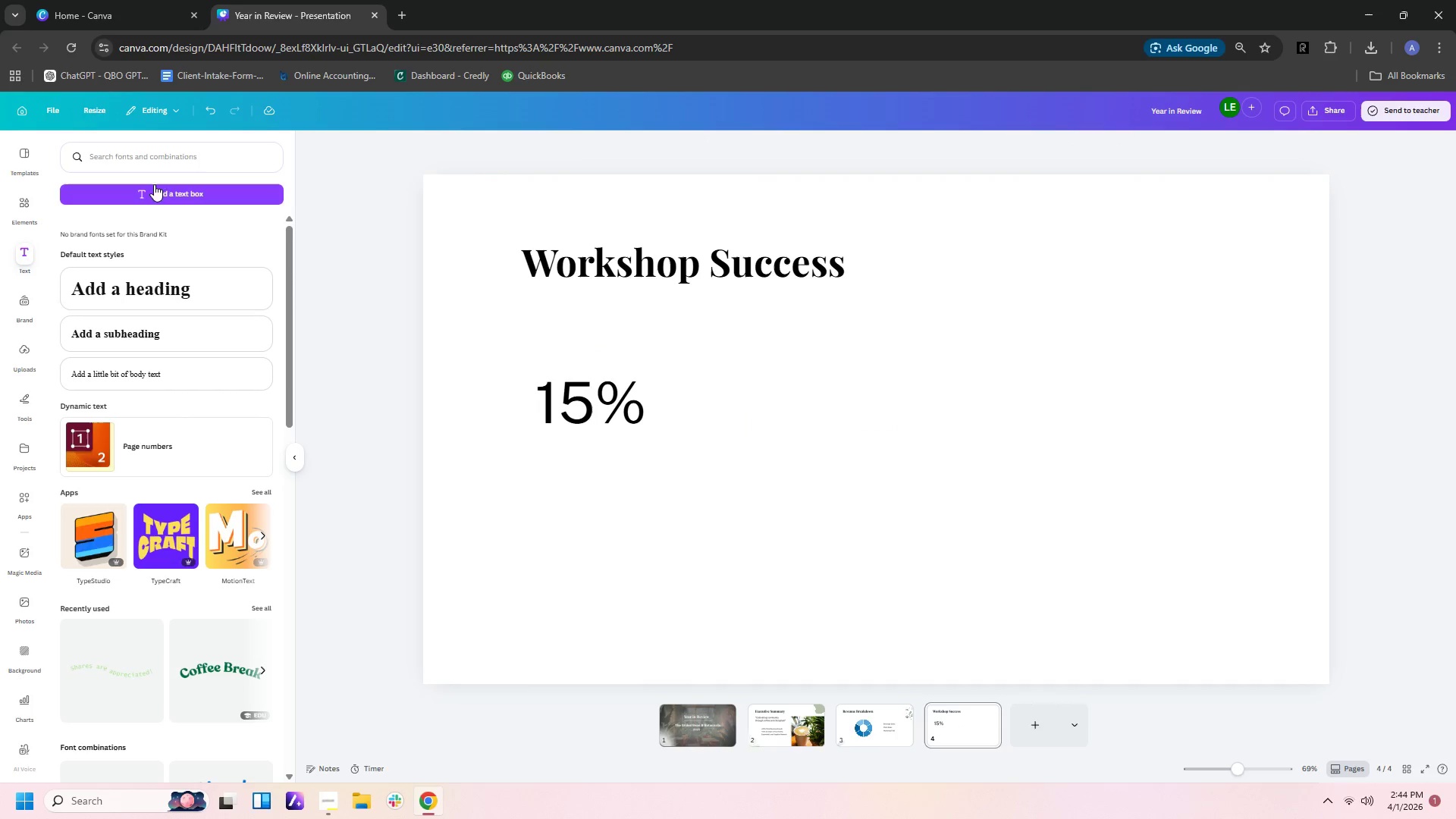 
left_click([155, 187])
 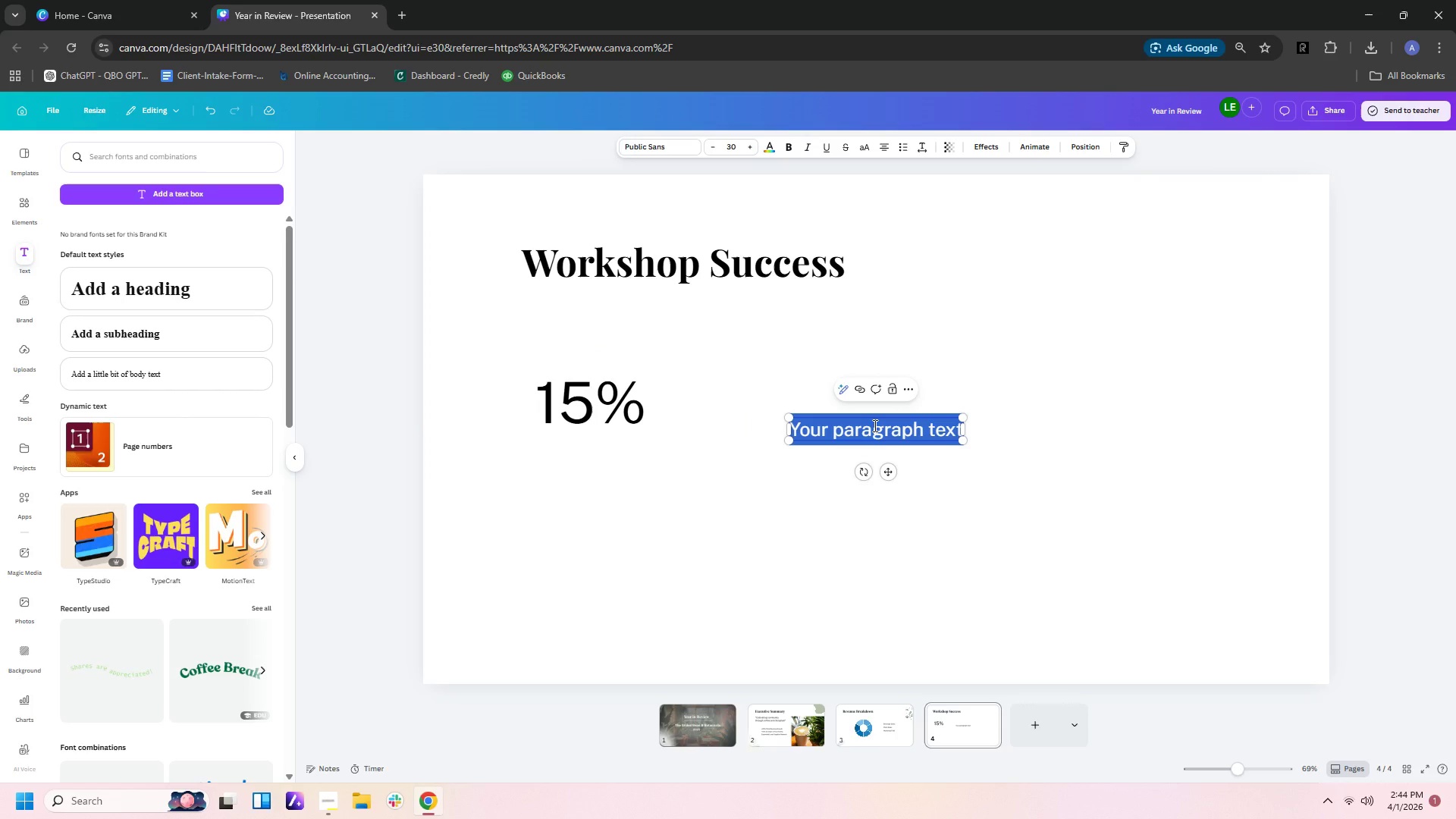 
type(Foot Traffic)
 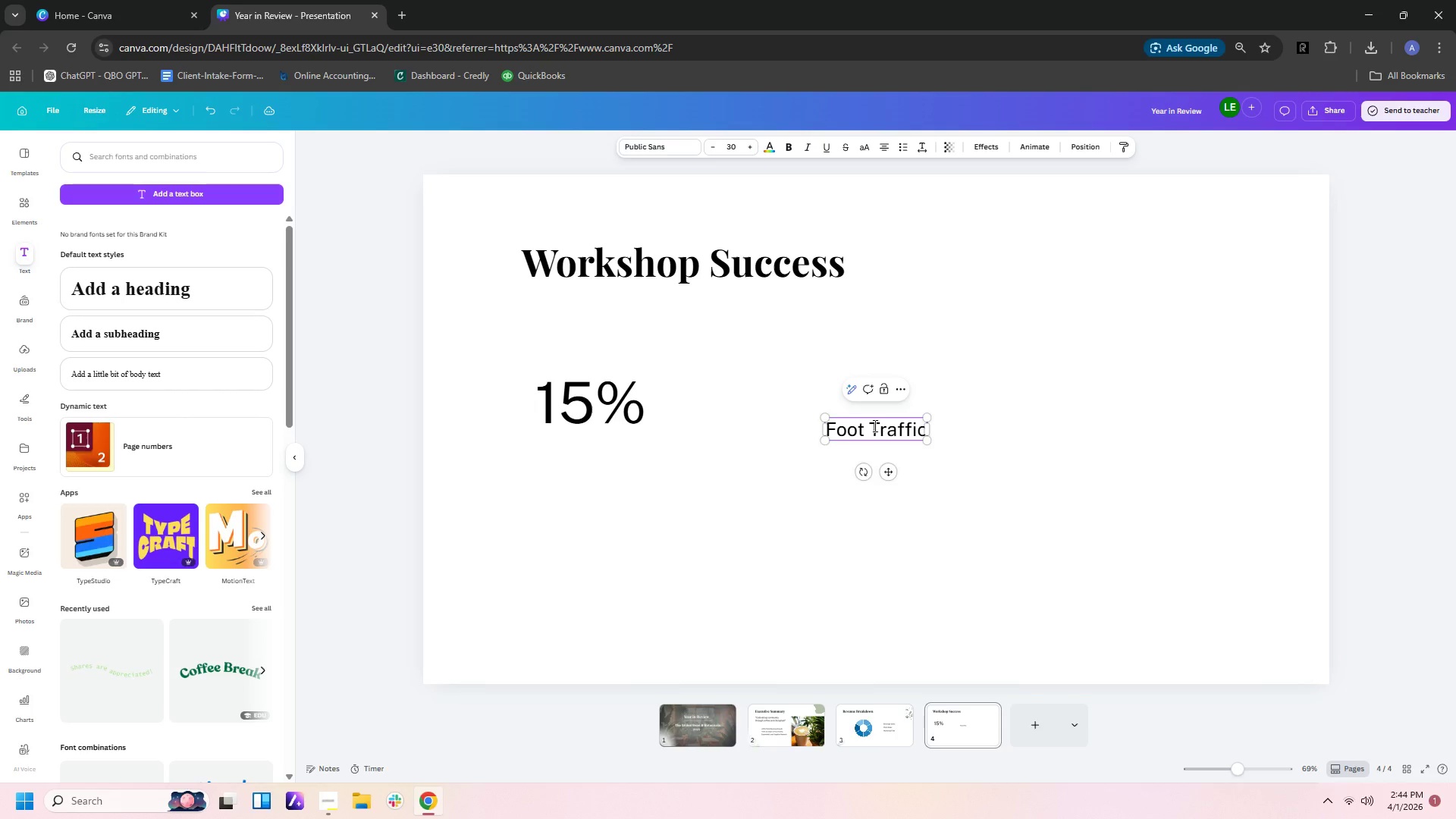 
key(Enter)
 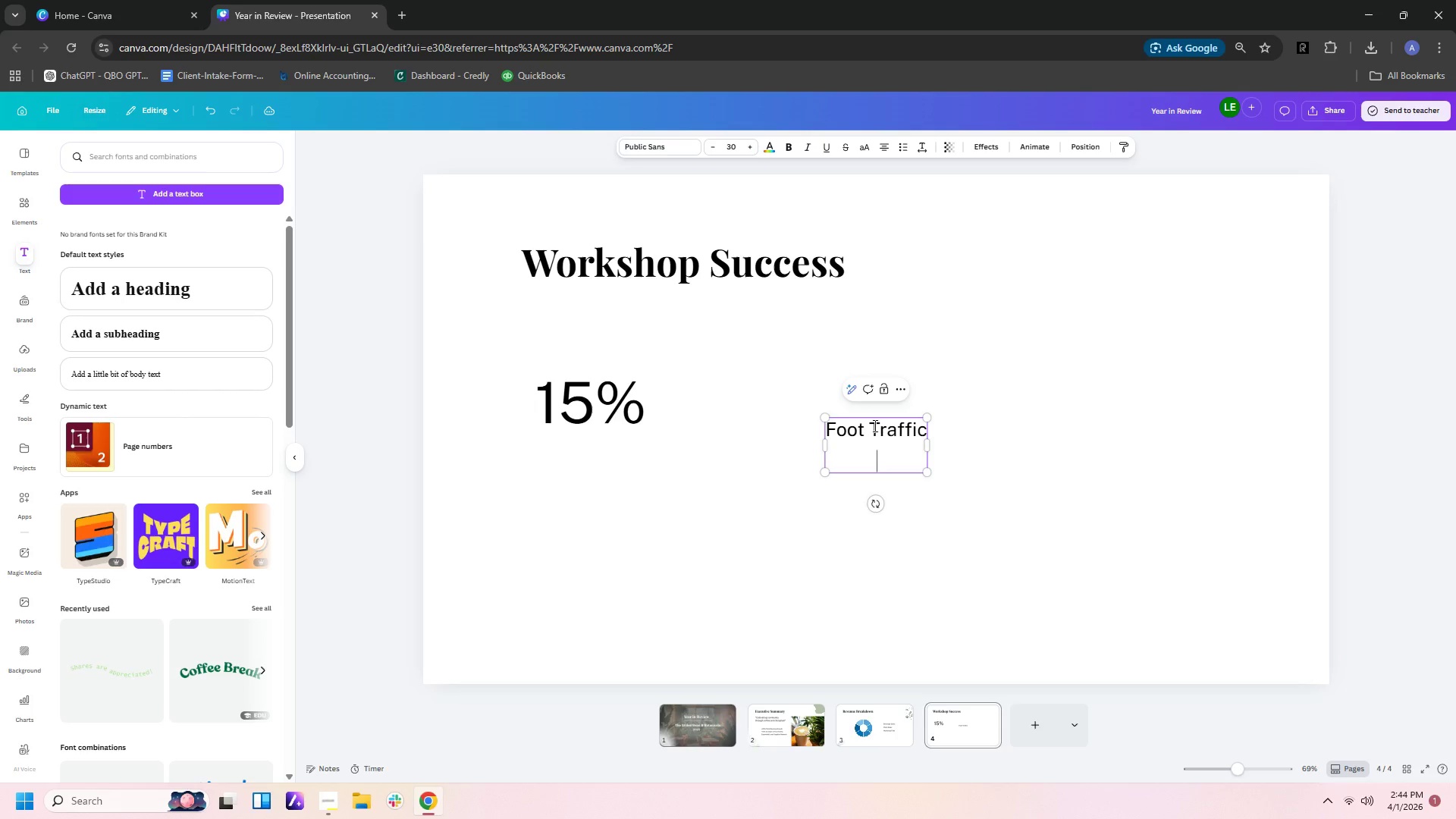 
type(Increase)
 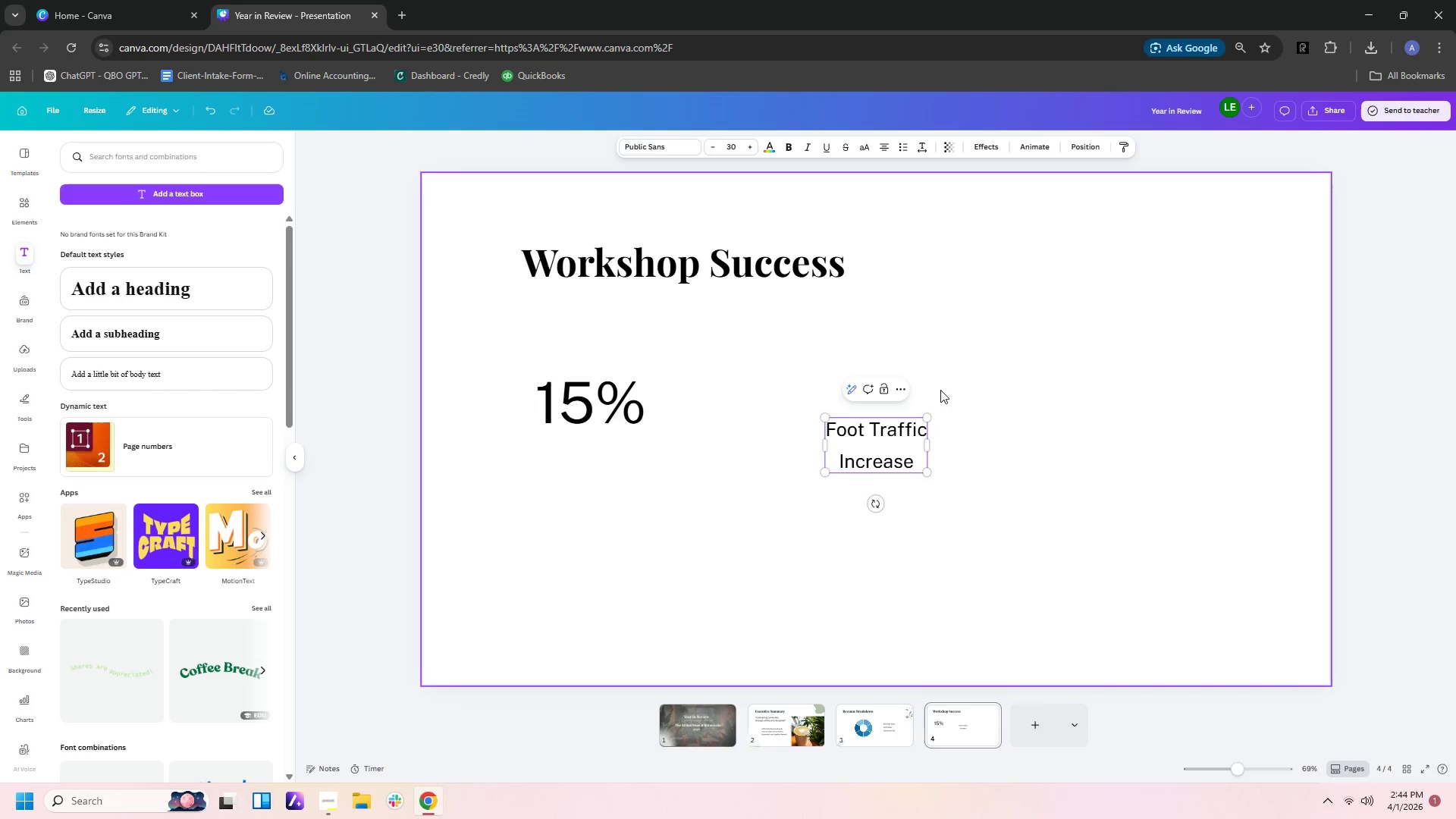 
left_click([959, 402])
 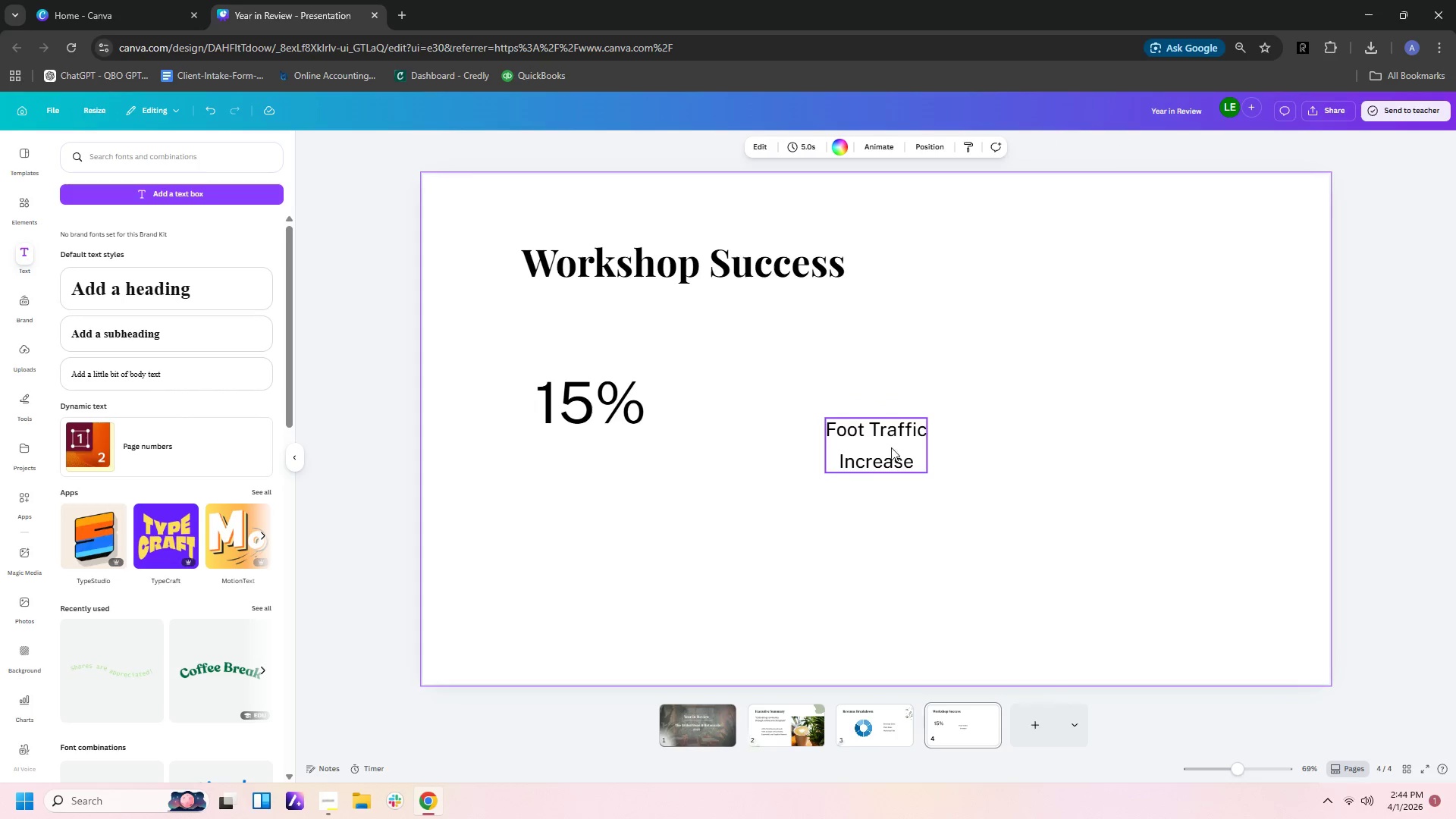 
left_click_drag(start_coordinate=[889, 447], to_coordinate=[737, 406])
 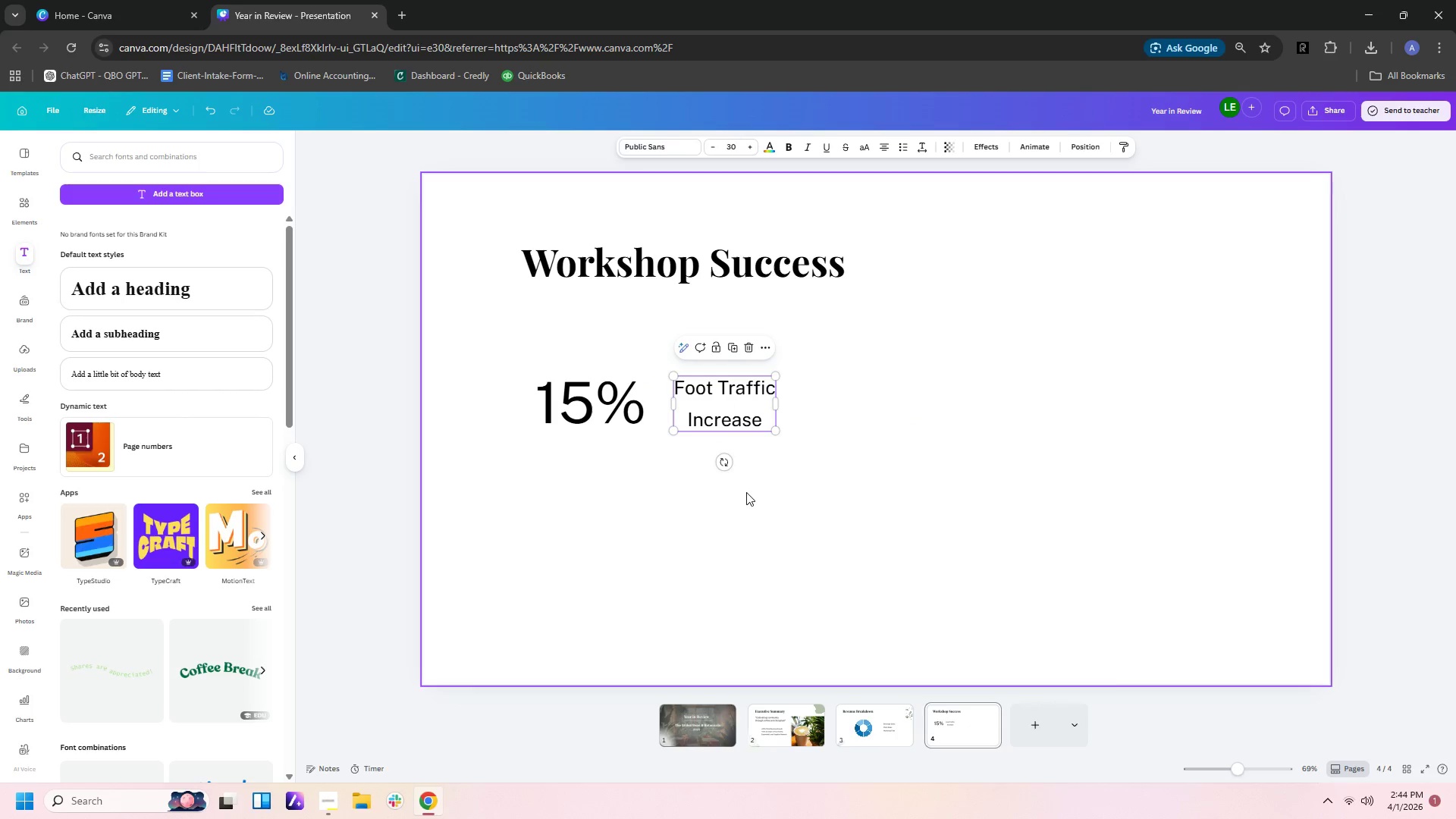 
left_click([747, 500])
 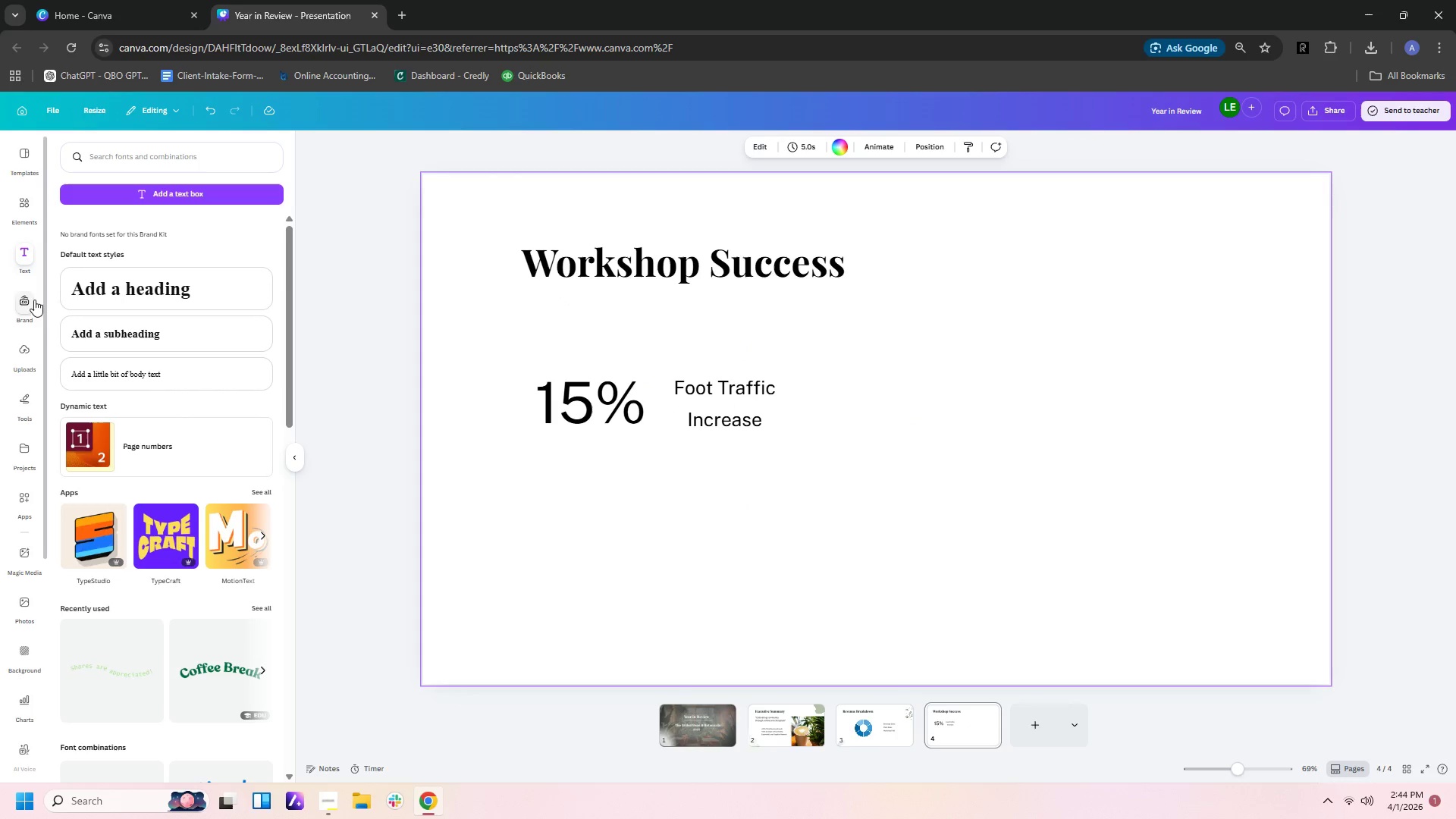 
left_click([157, 199])
 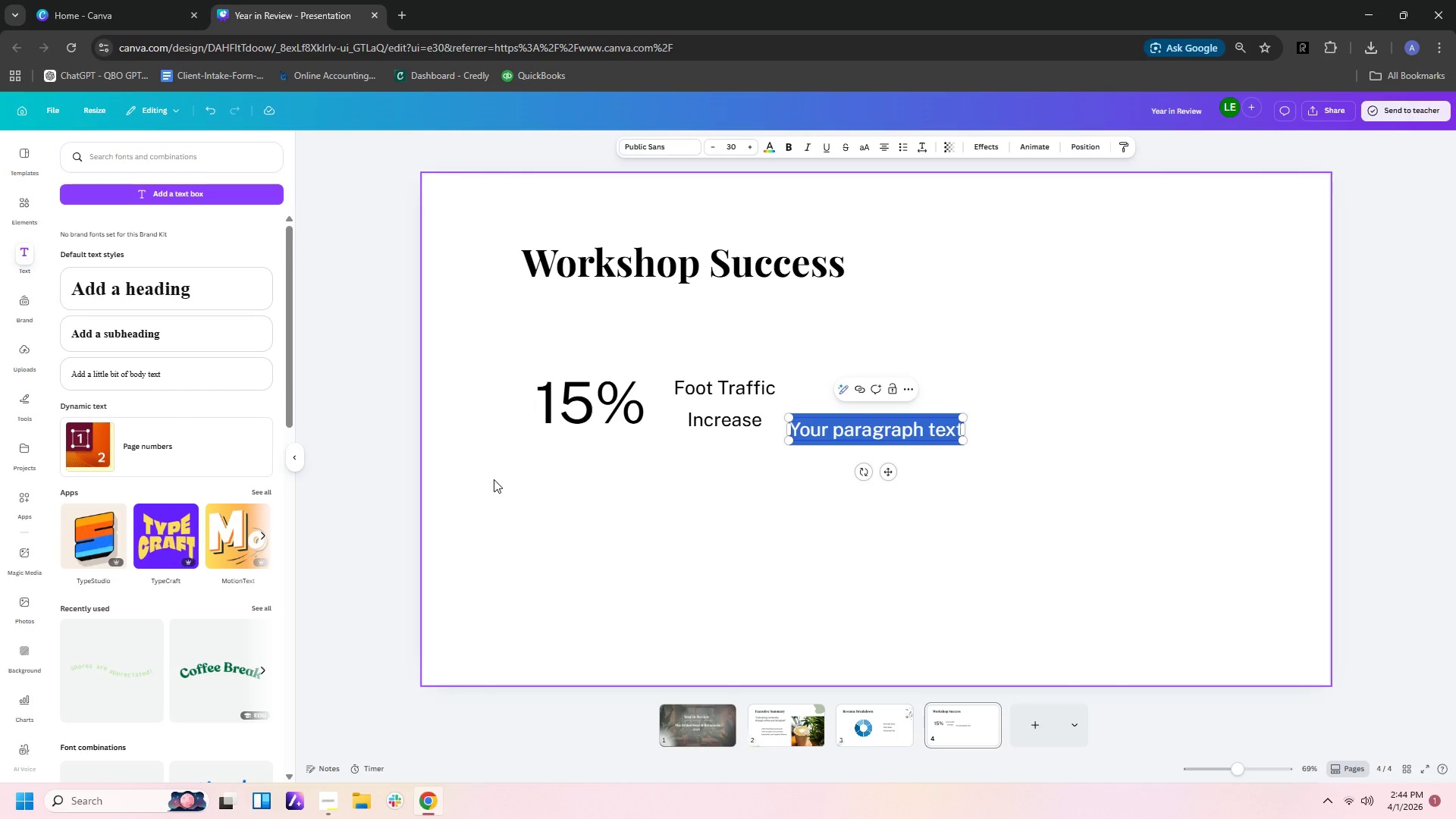 
type(During "Coffee a)
key(Backspace)
type(& Chloropgy)
key(Backspace)
key(Backspace)
type(hyll Events)
 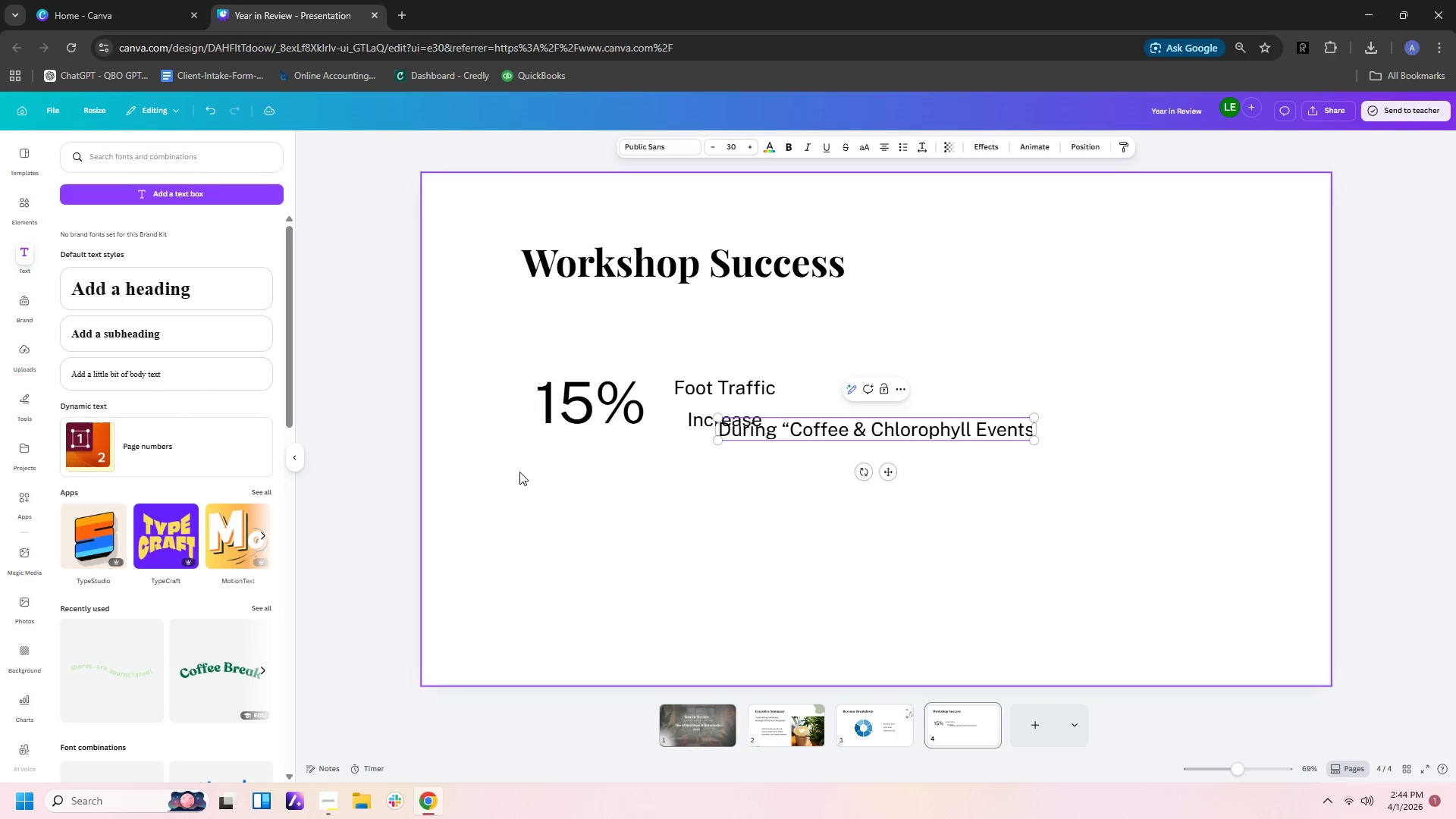 
left_click_drag(start_coordinate=[851, 436], to_coordinate=[667, 494])
 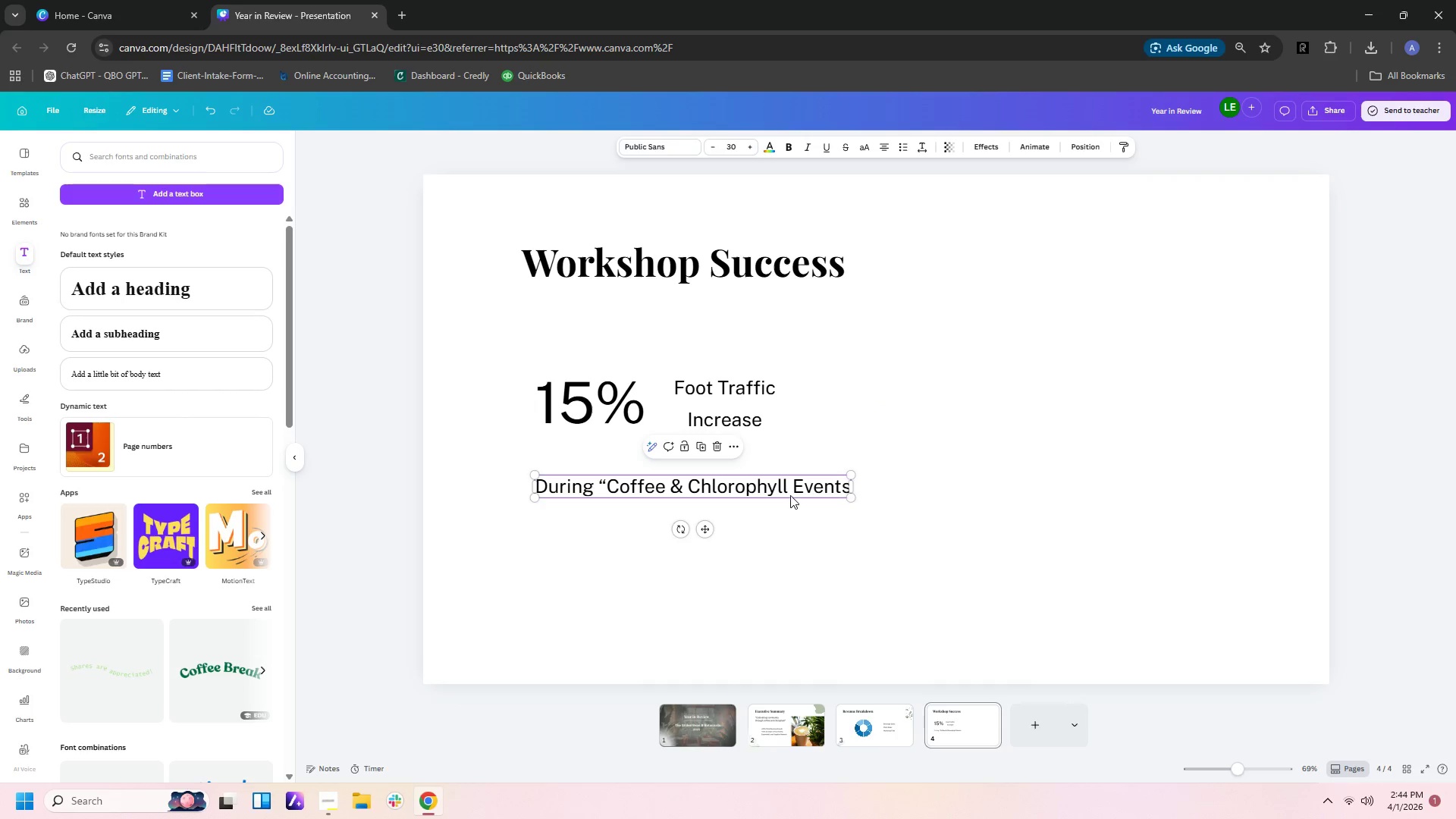 
double_click([790, 492])
 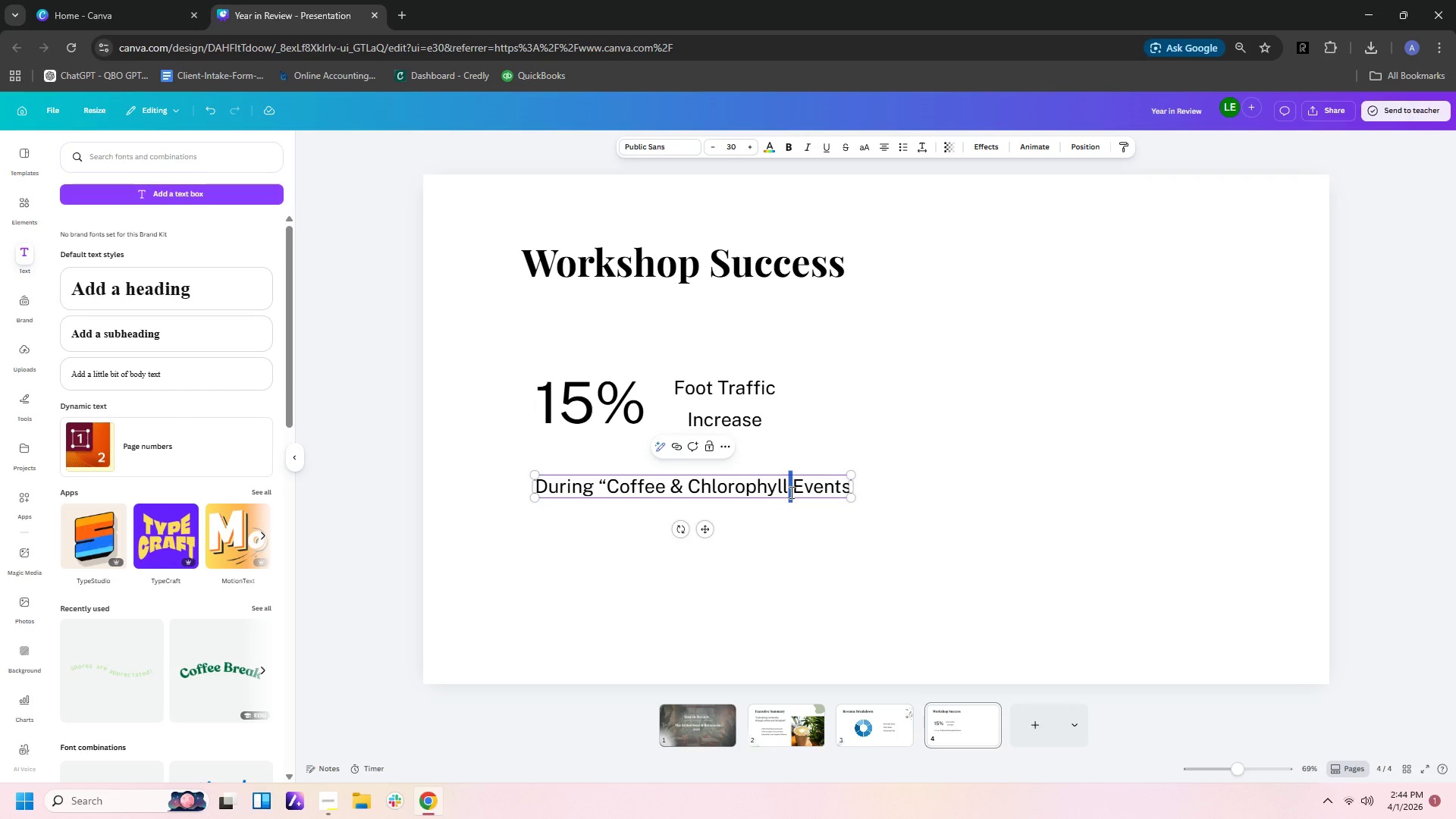 
key(Shift+Quote)
 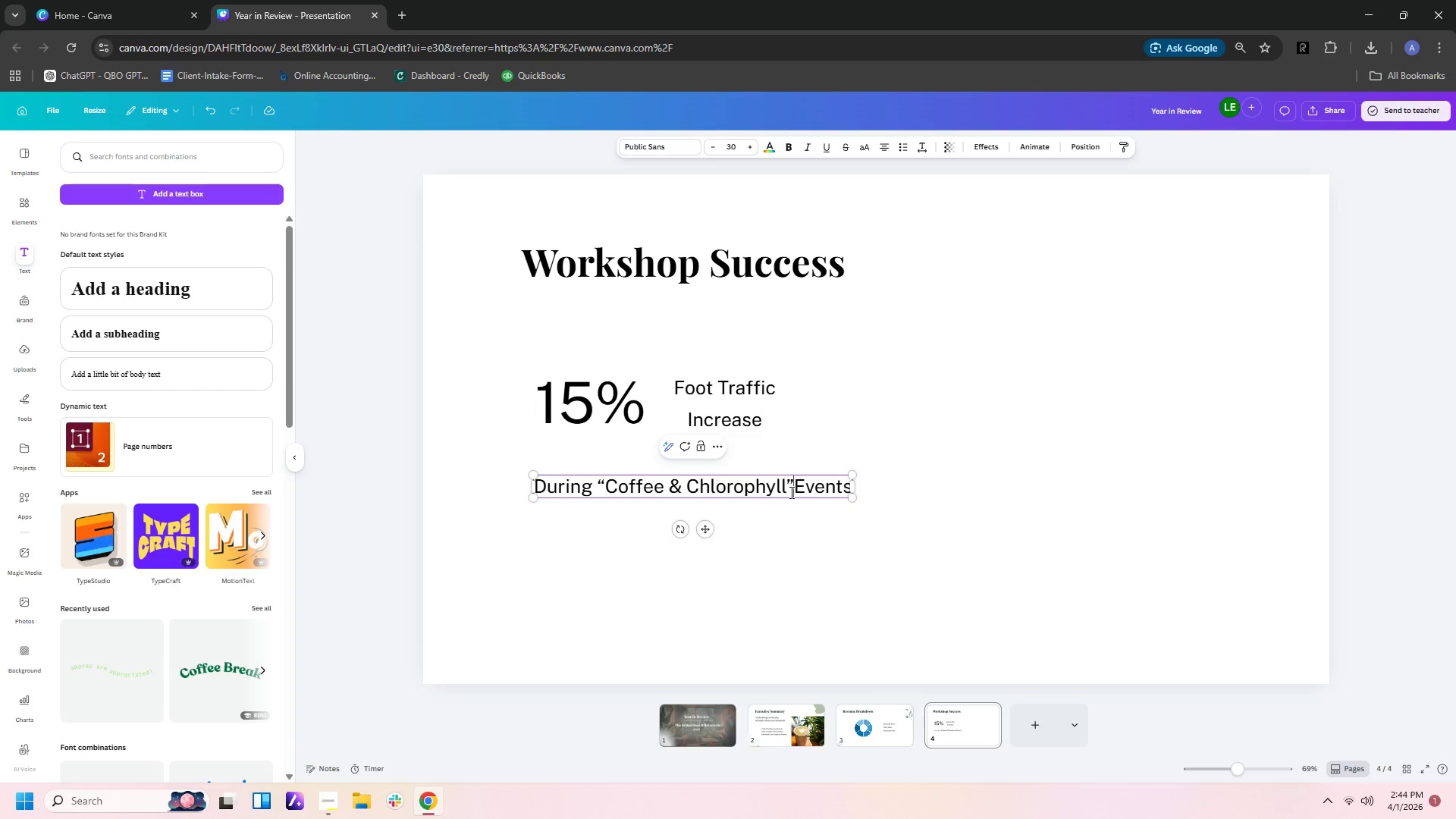 
key(Space)
 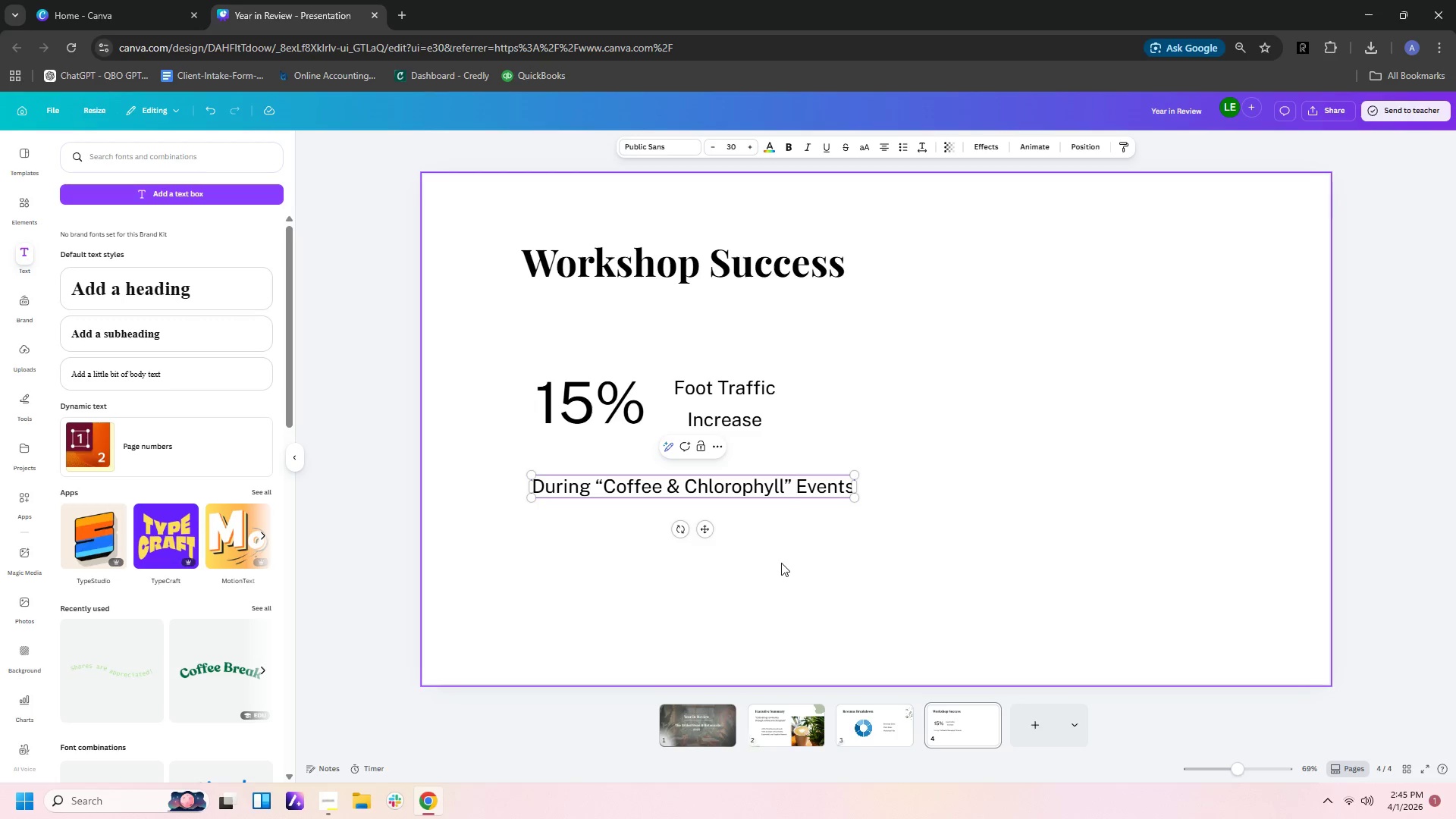 
wait(14.0)
 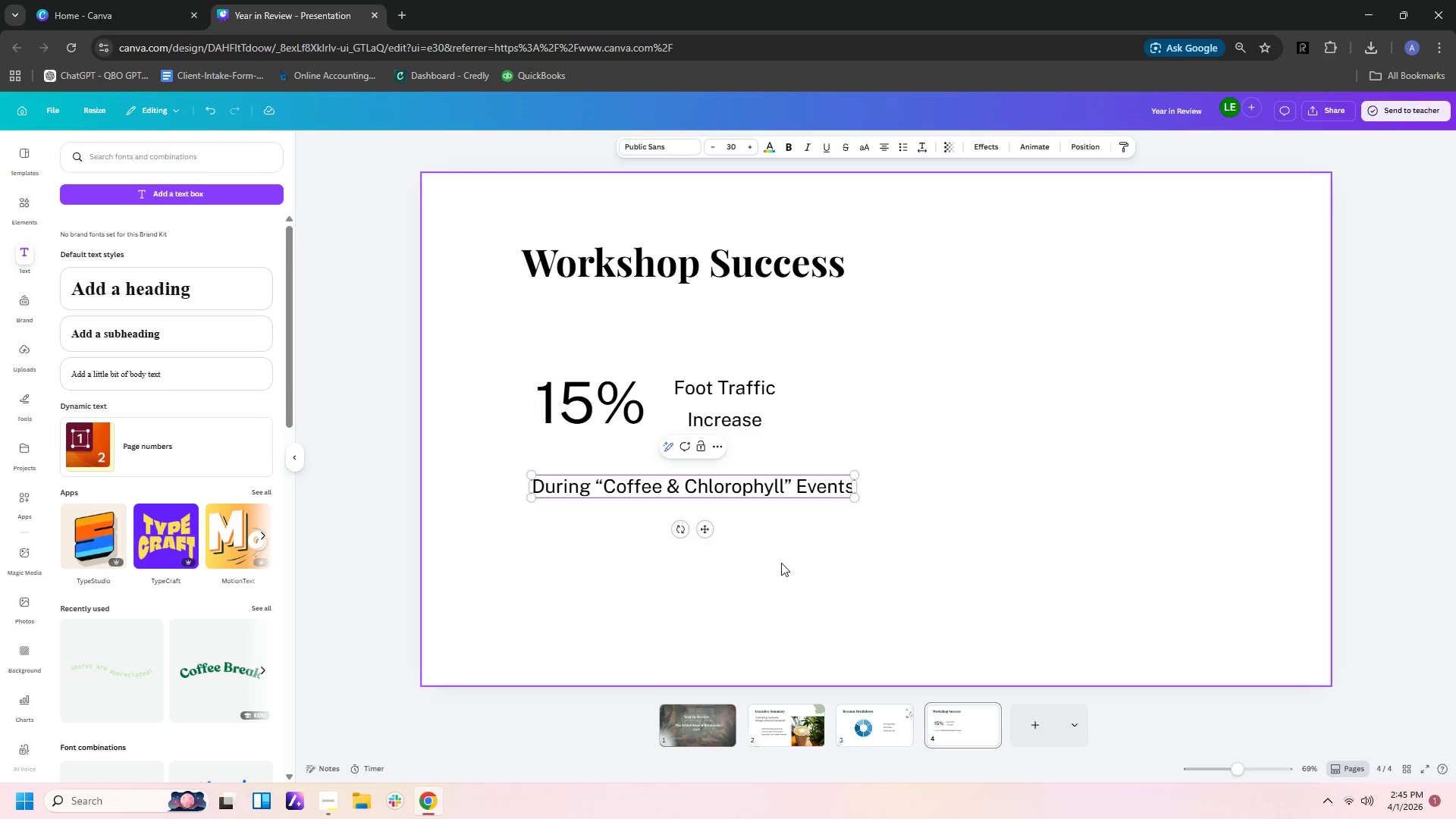 
left_click_drag(start_coordinate=[846, 587], to_coordinate=[846, 580])
 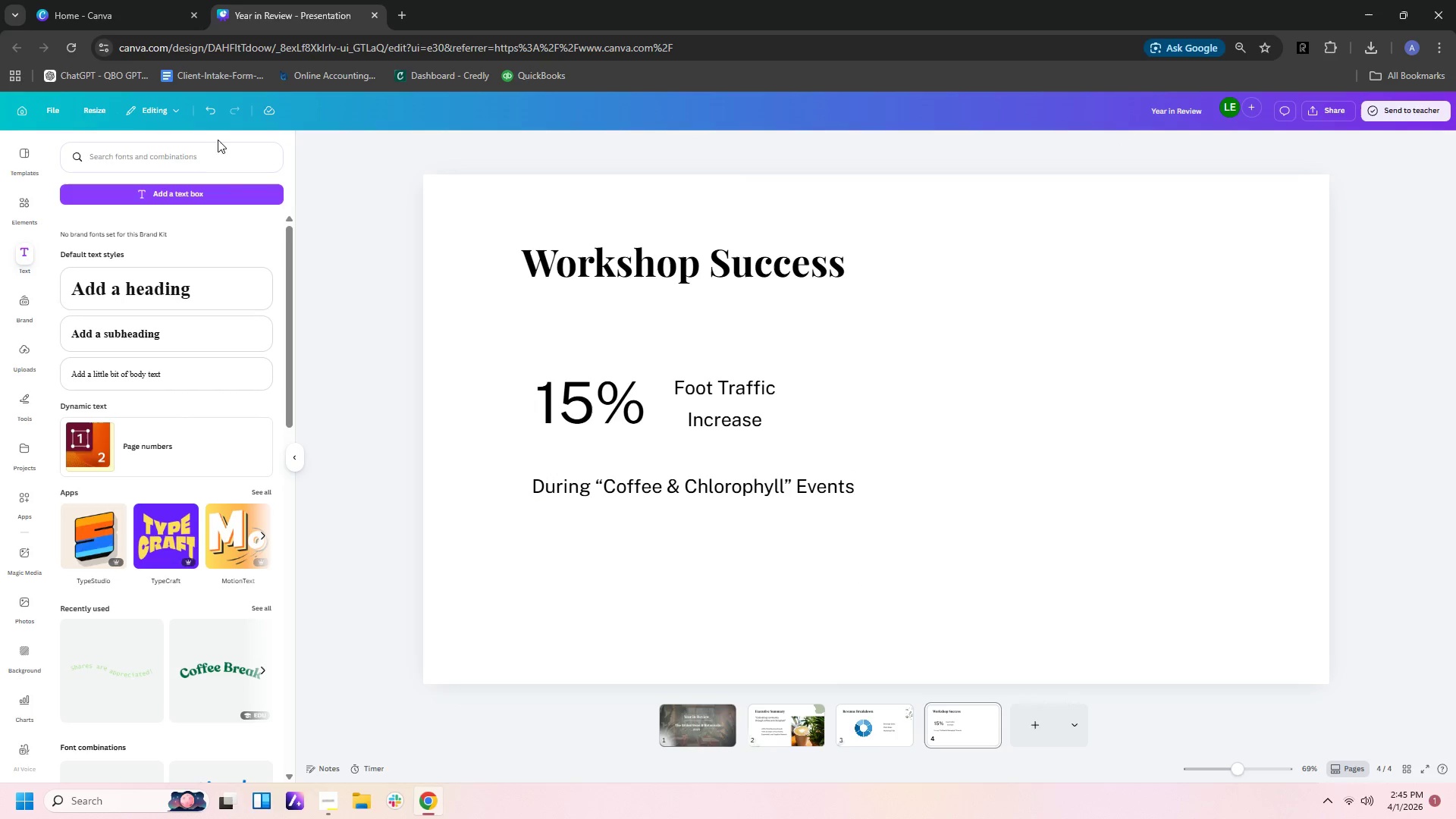 
wait(5.06)
 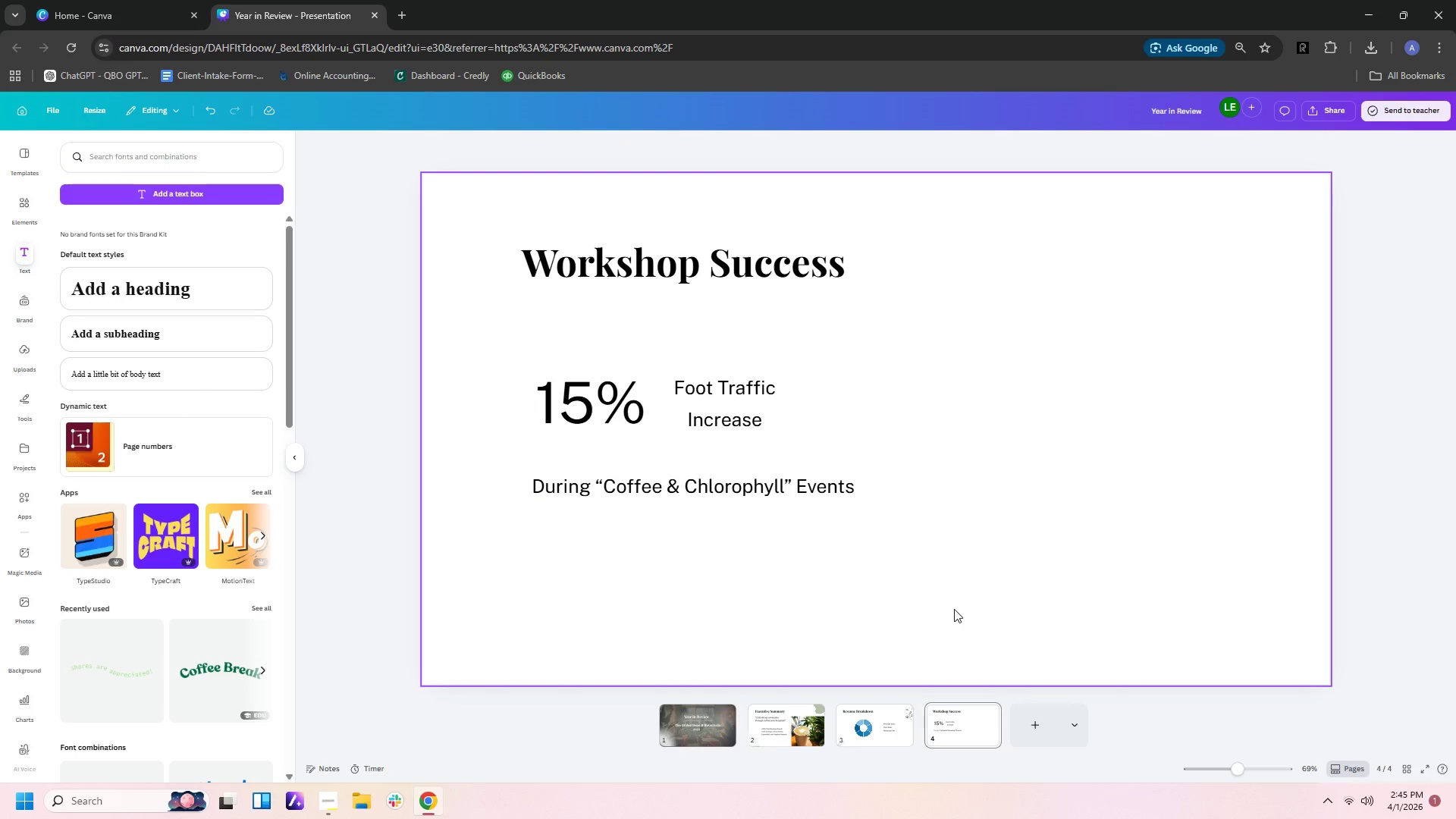 
left_click([29, 209])
 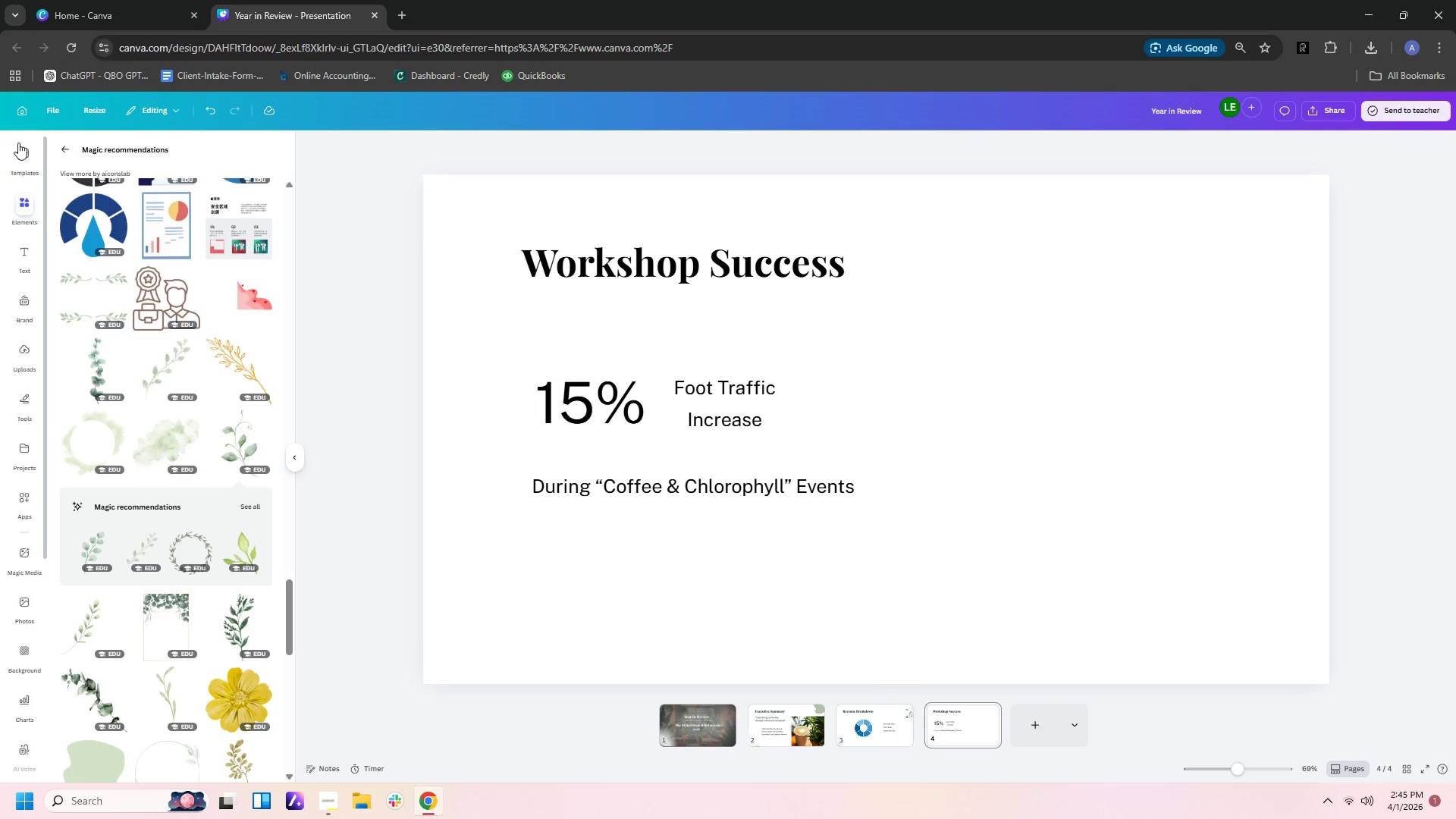 
left_click([62, 149])
 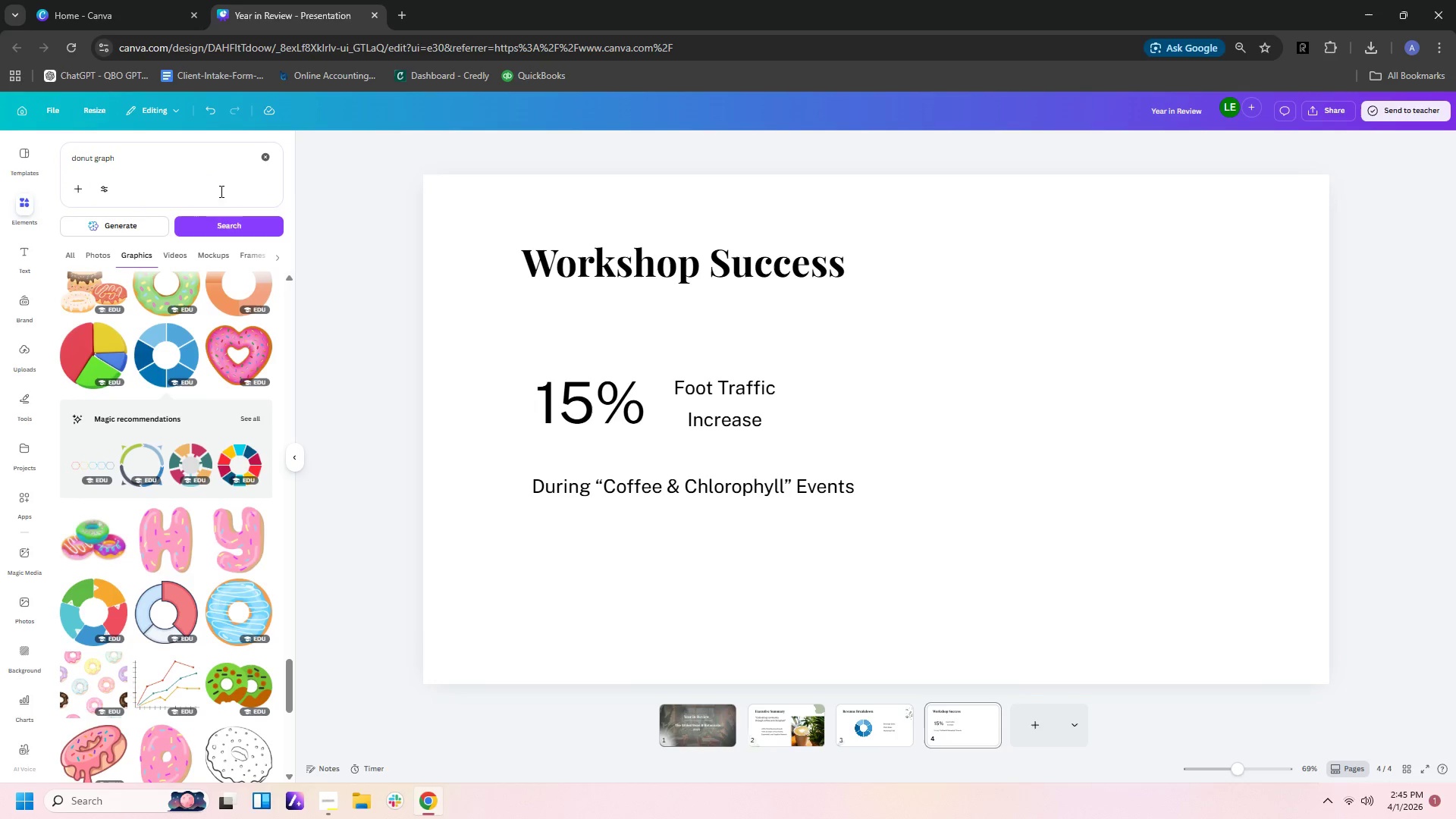 
left_click_drag(start_coordinate=[190, 166], to_coordinate=[0, 149])
 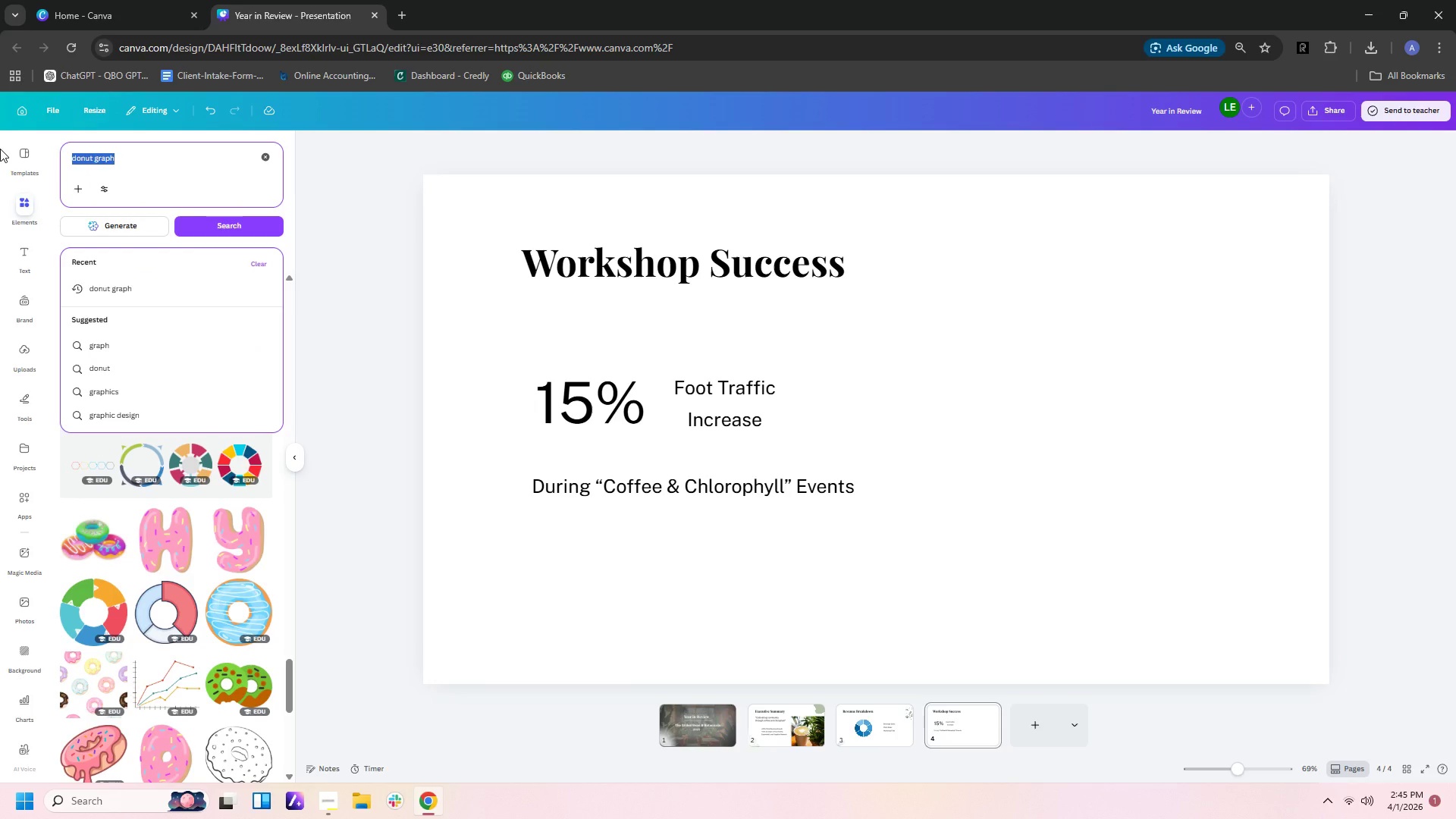 
type(coffee and chlorophyll events)
 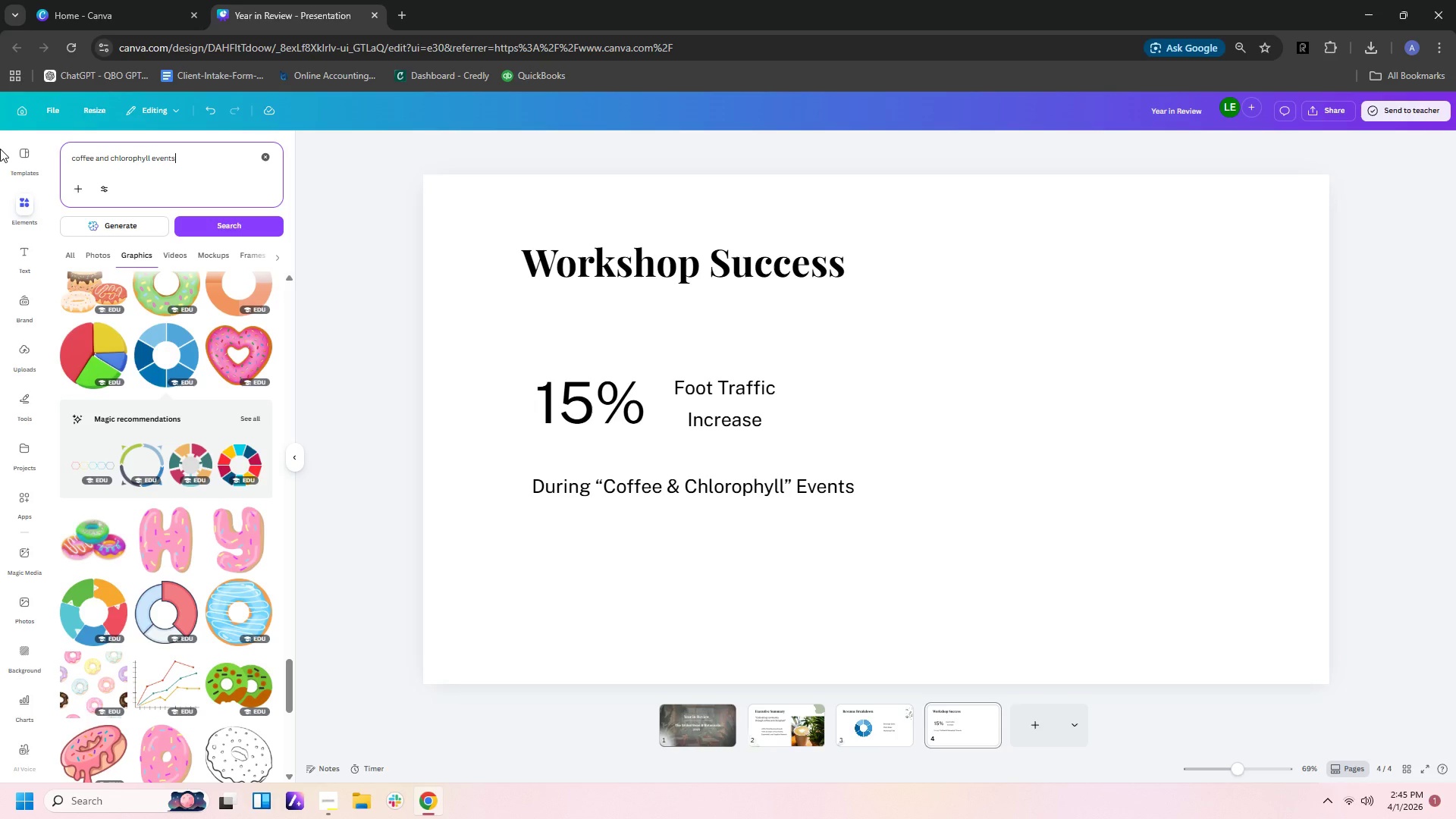 
key(Enter)
 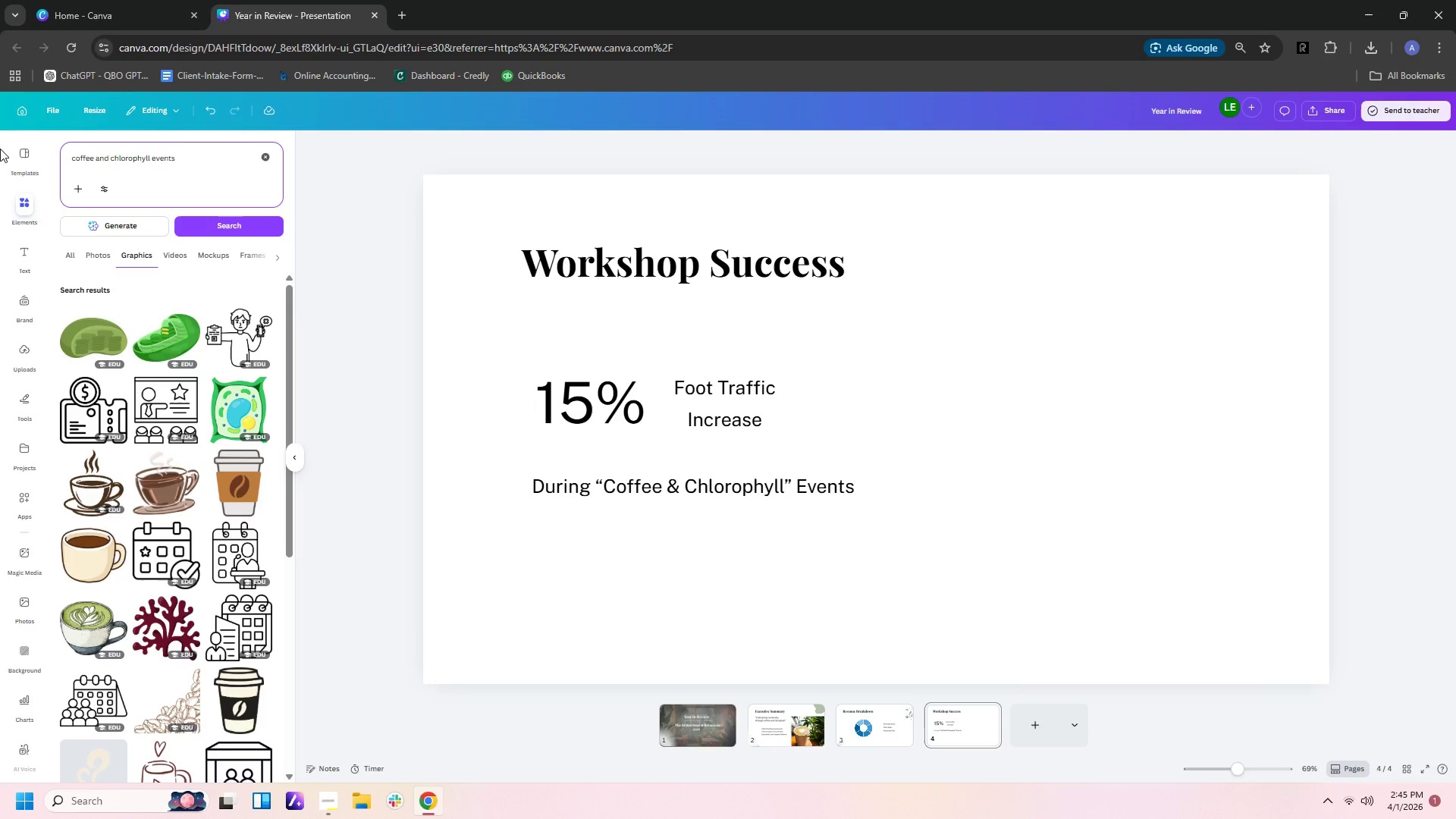 
wait(17.09)
 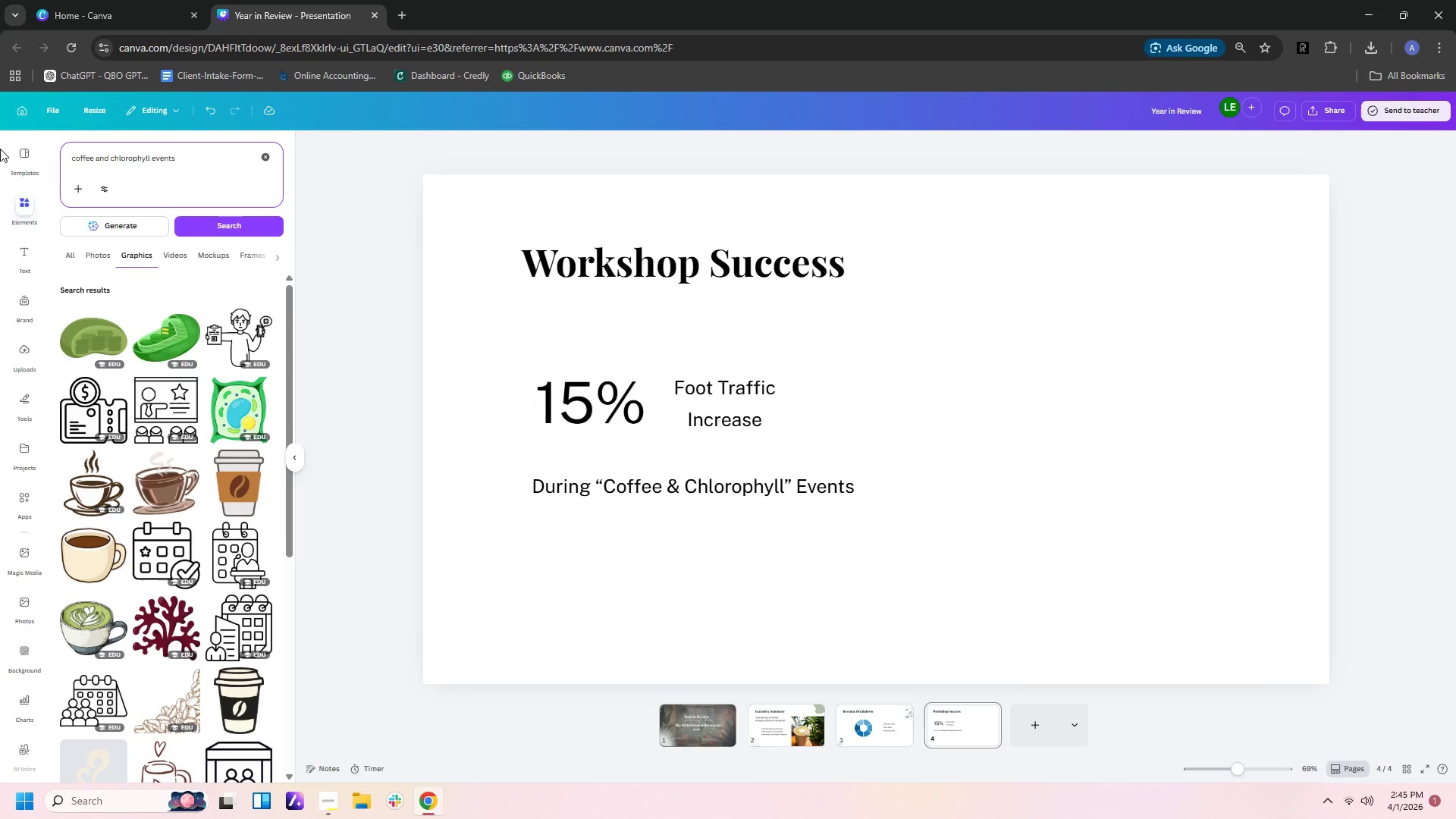 
left_click([96, 253])
 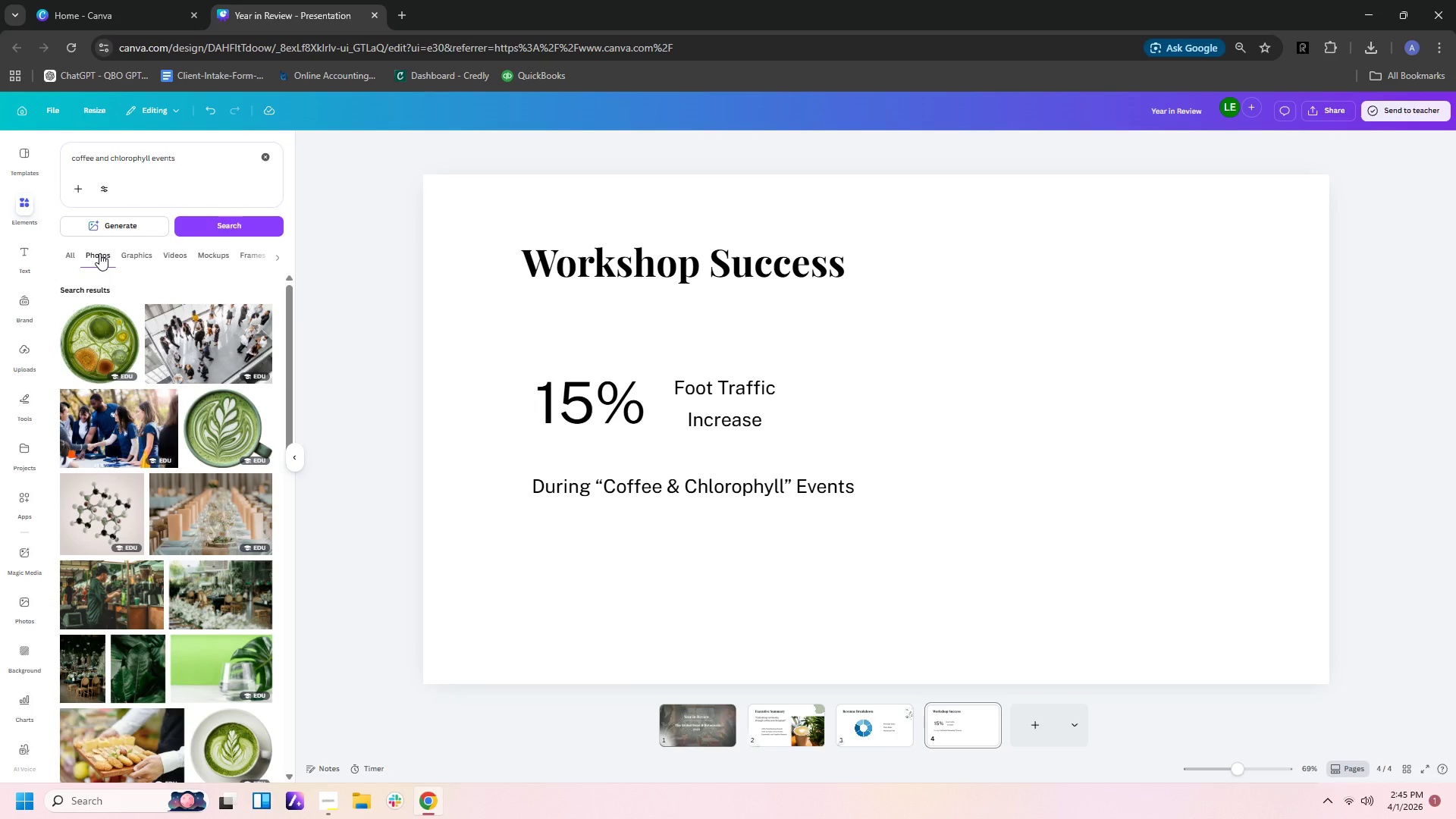 
scroll: coordinate [228, 605], scroll_direction: down, amount: 6.0
 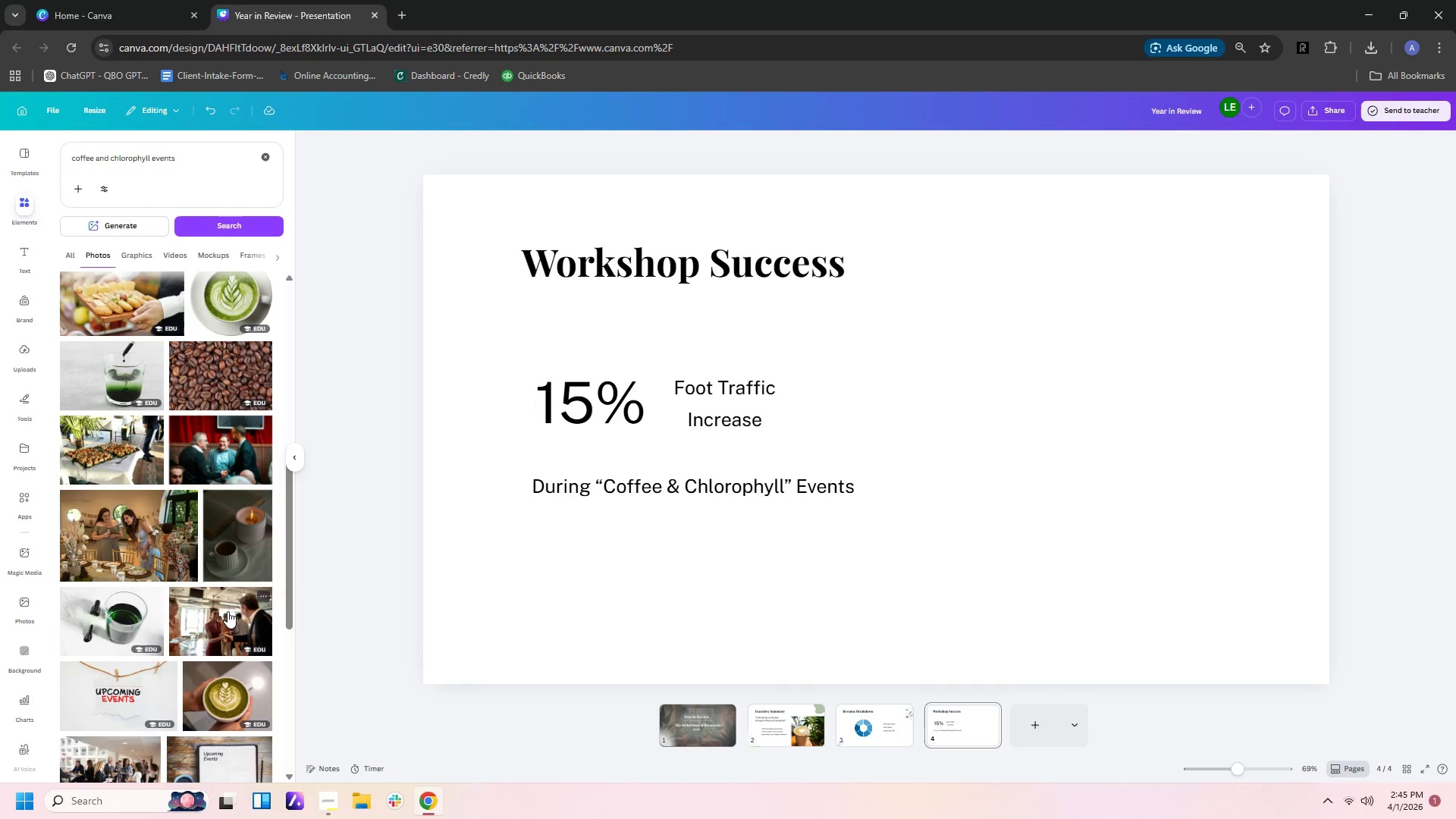 
left_click([162, 539])
 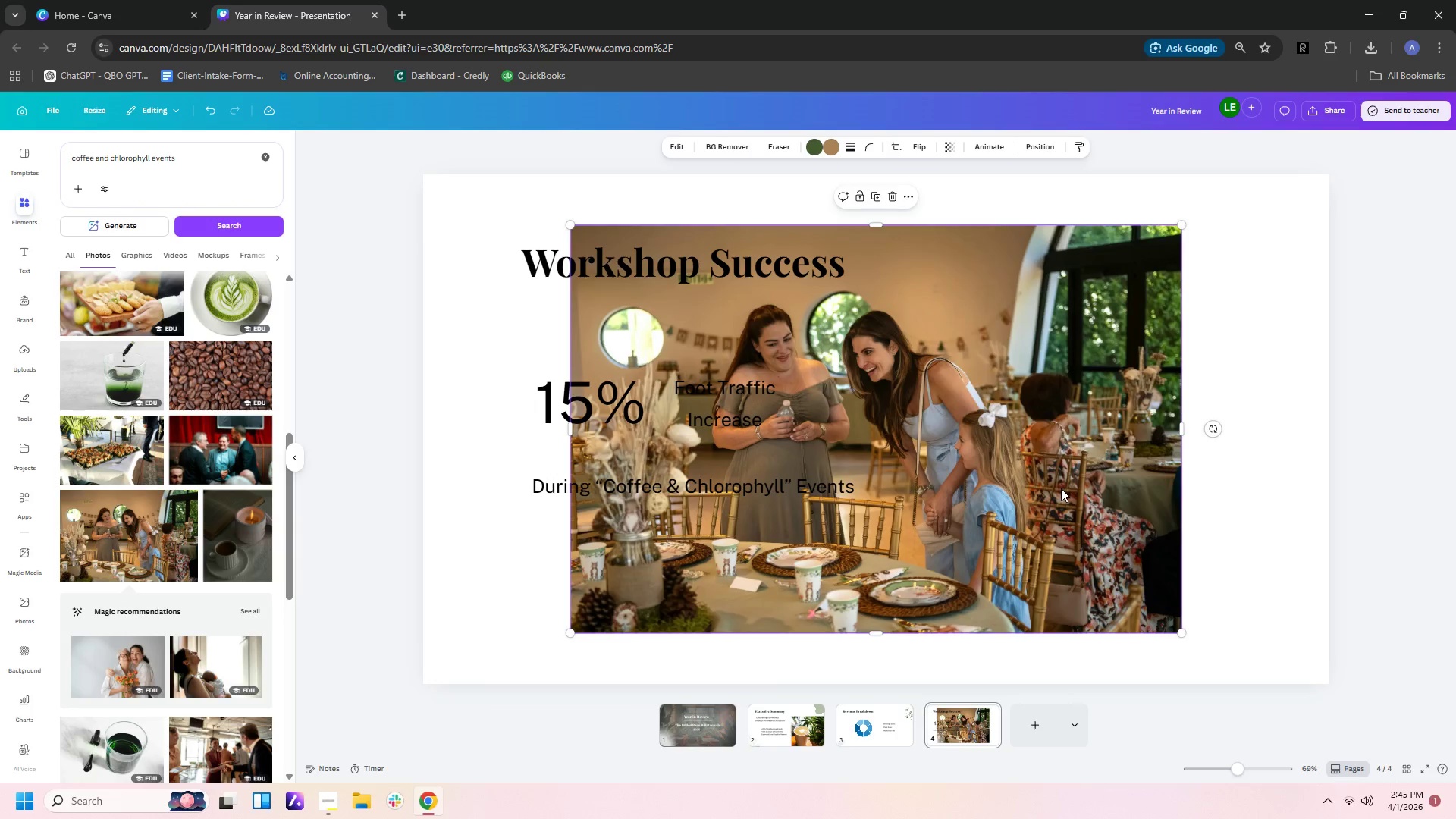 
left_click([1061, 488])
 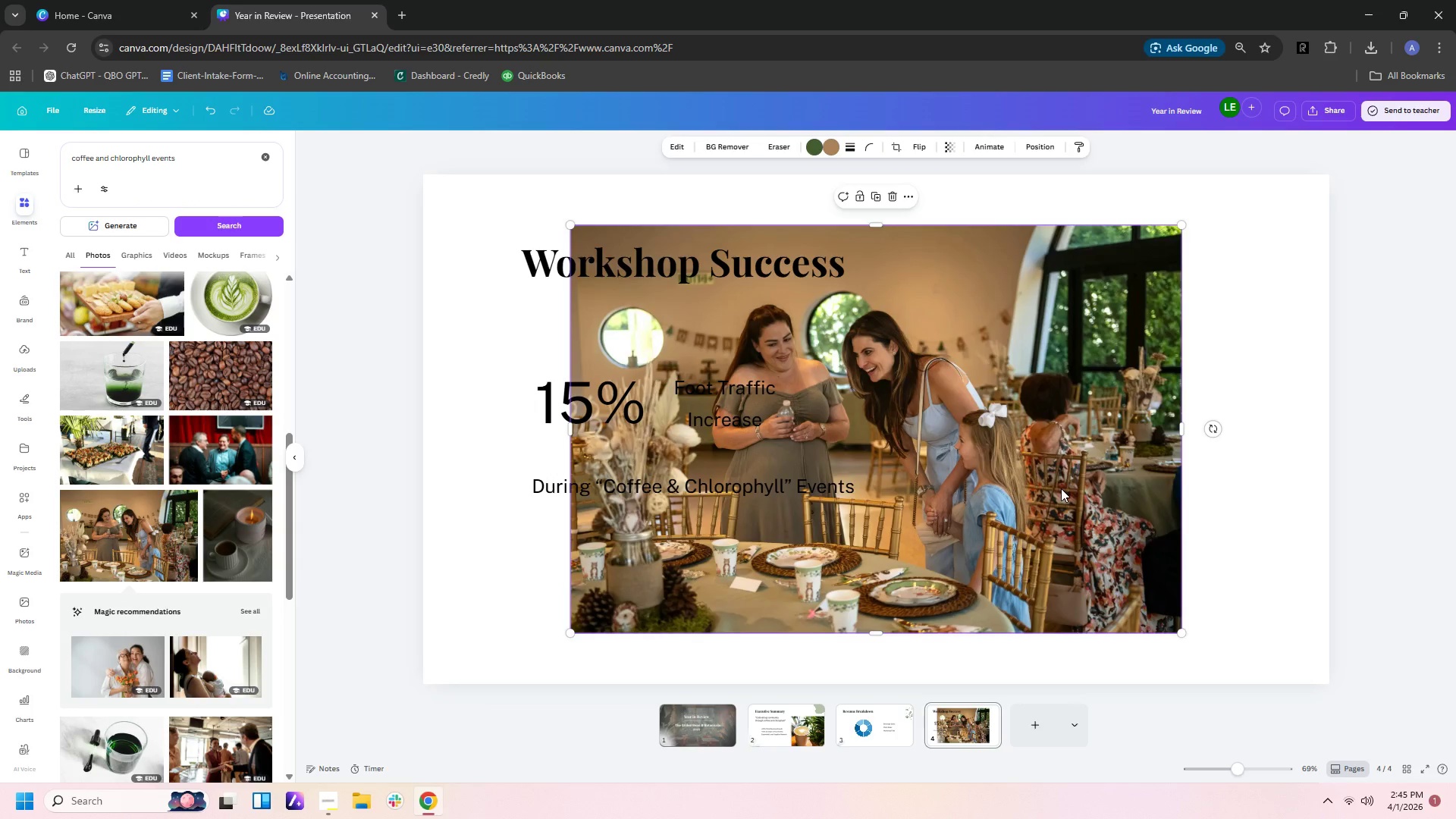 
key(Delete)
 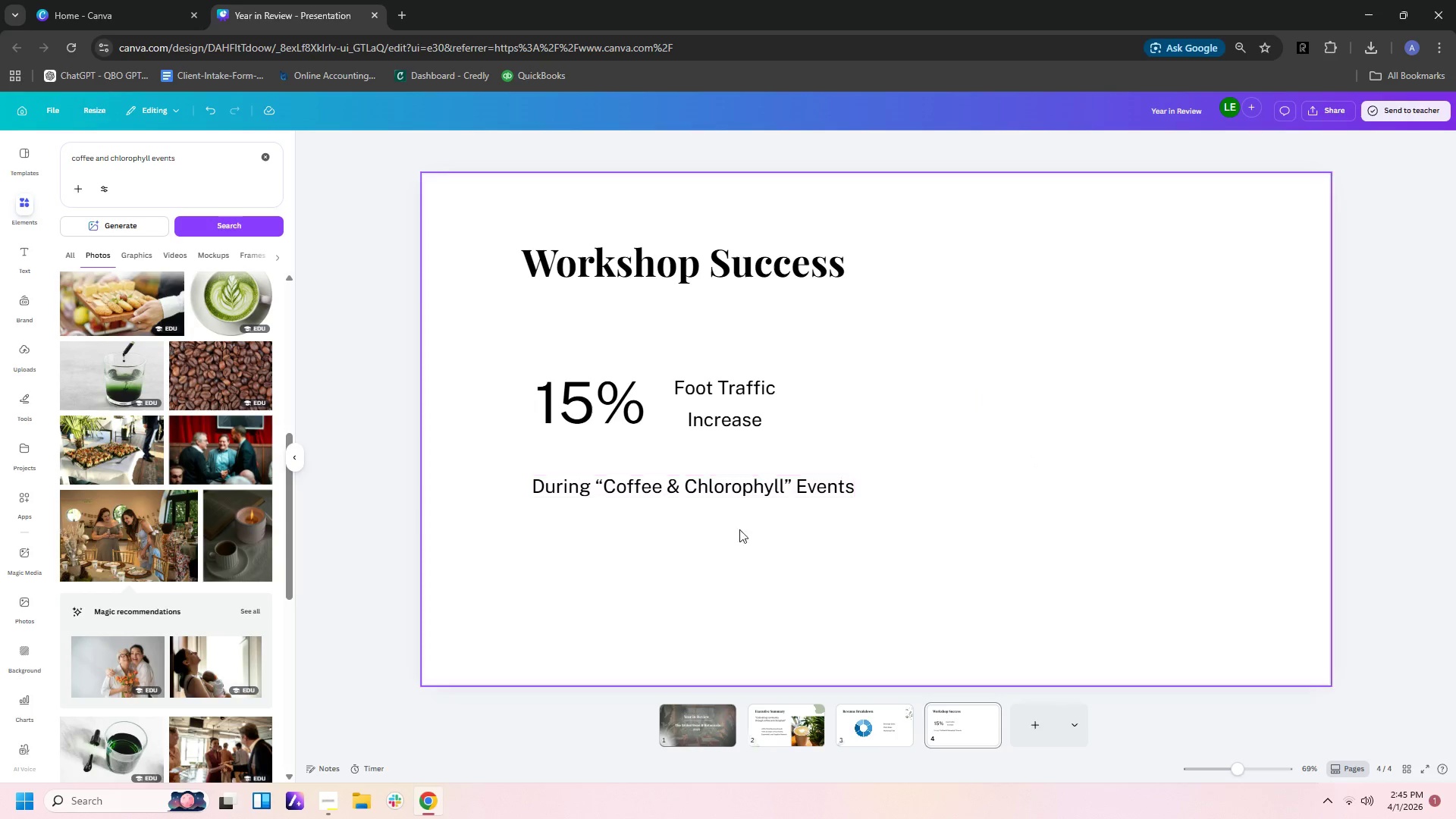 
scroll: coordinate [136, 679], scroll_direction: down, amount: 2.0
 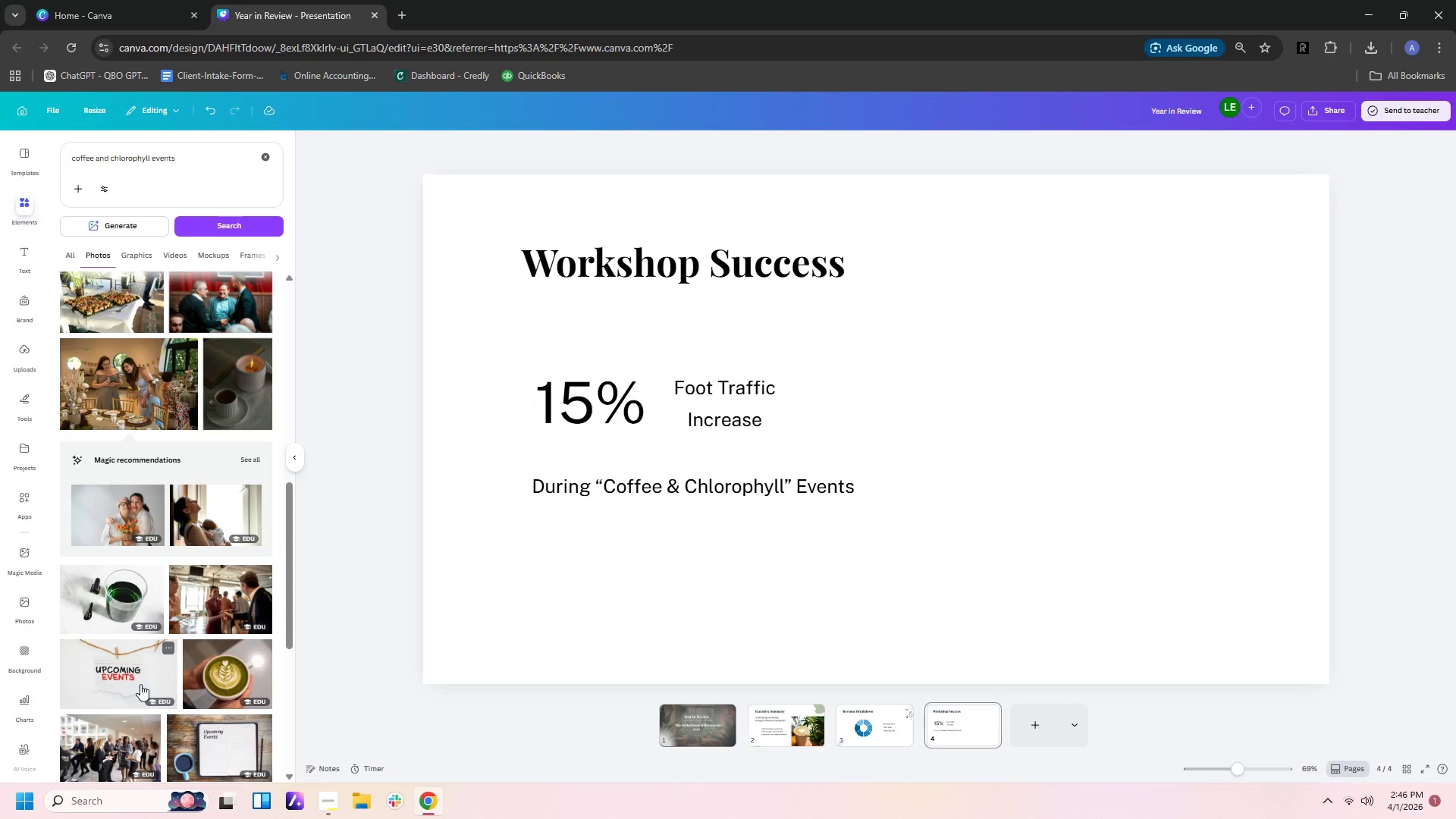 
wait(14.69)
 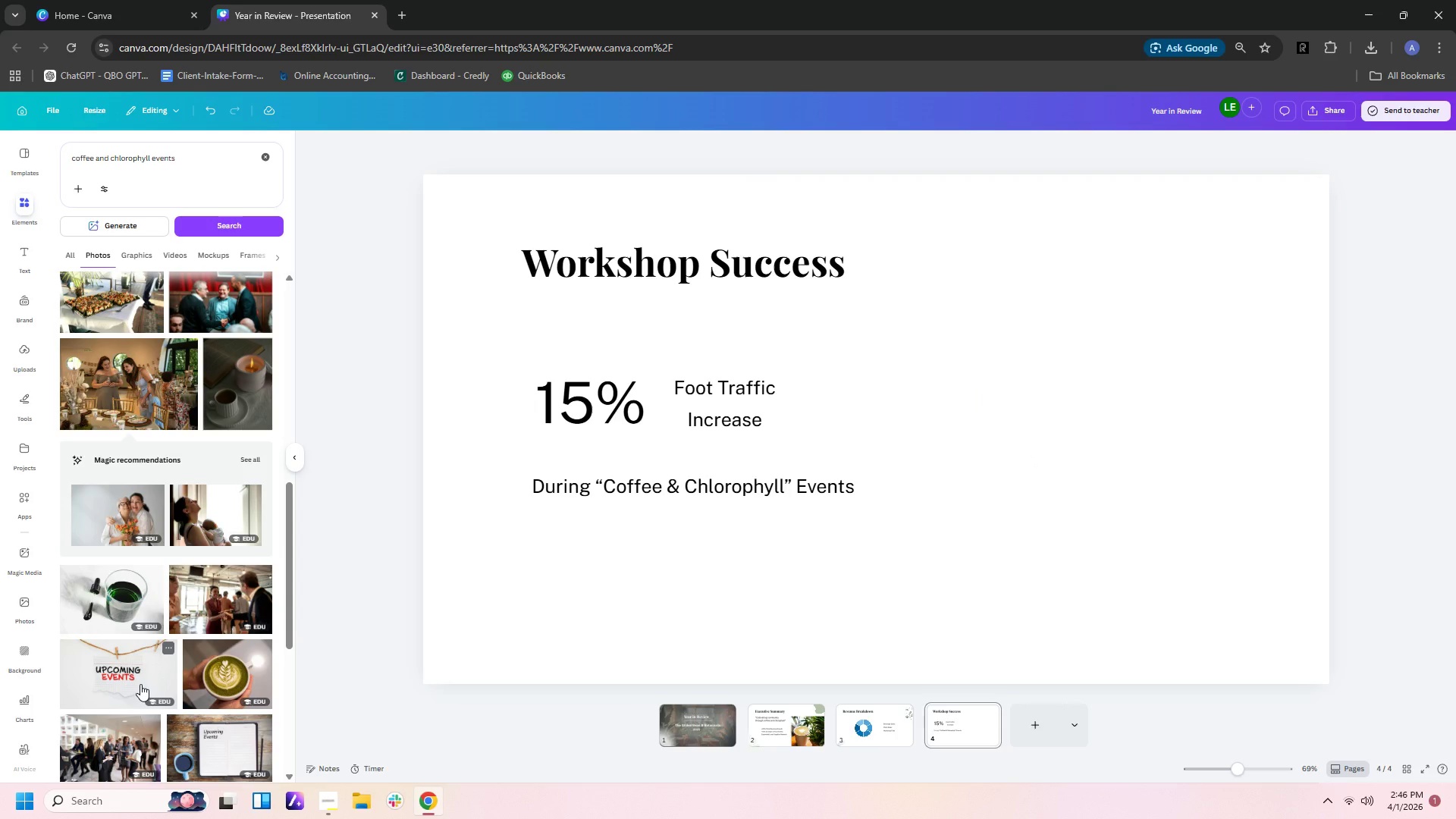 
scroll: coordinate [249, 541], scroll_direction: down, amount: 12.0
 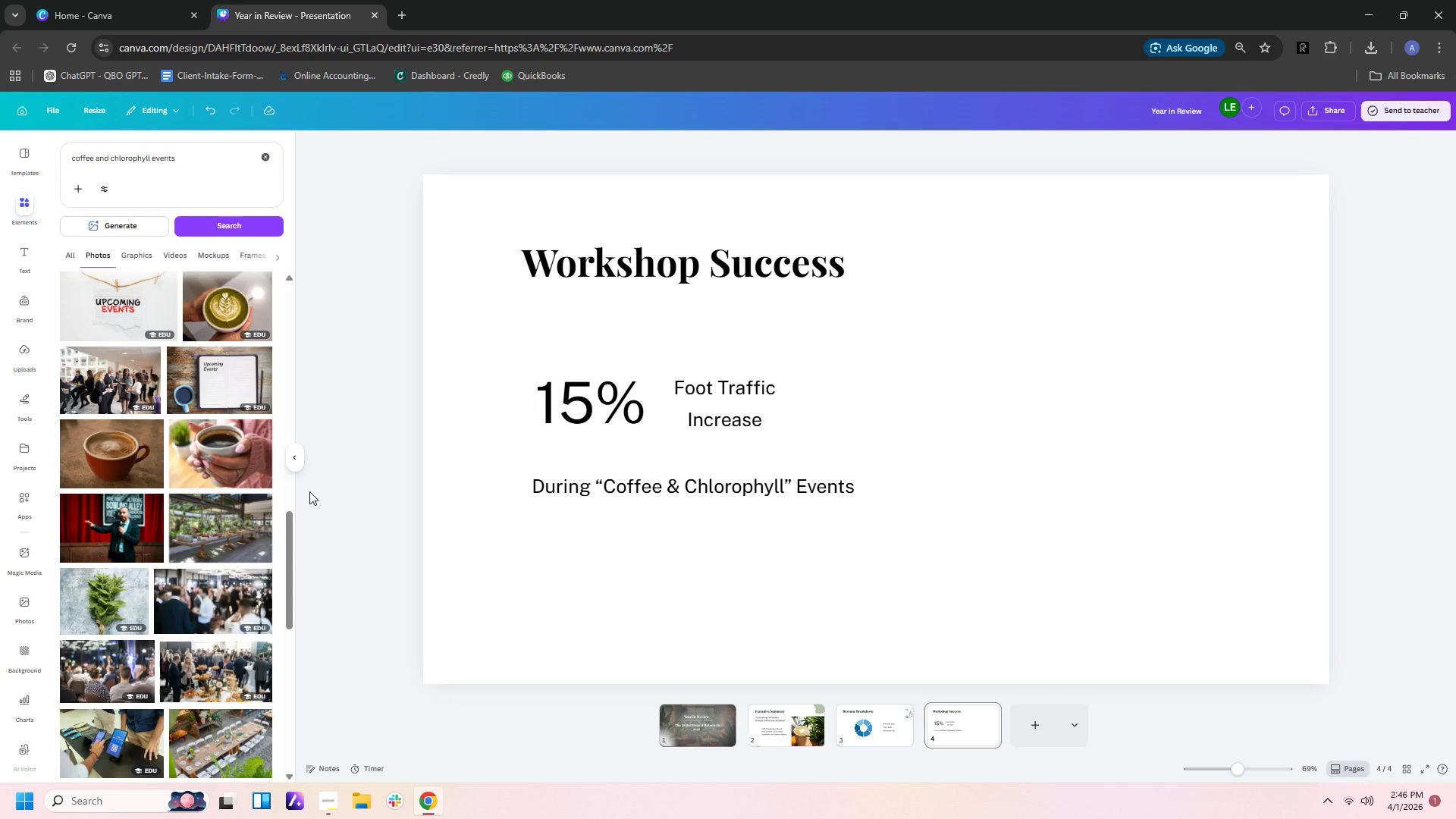 
wait(7.09)
 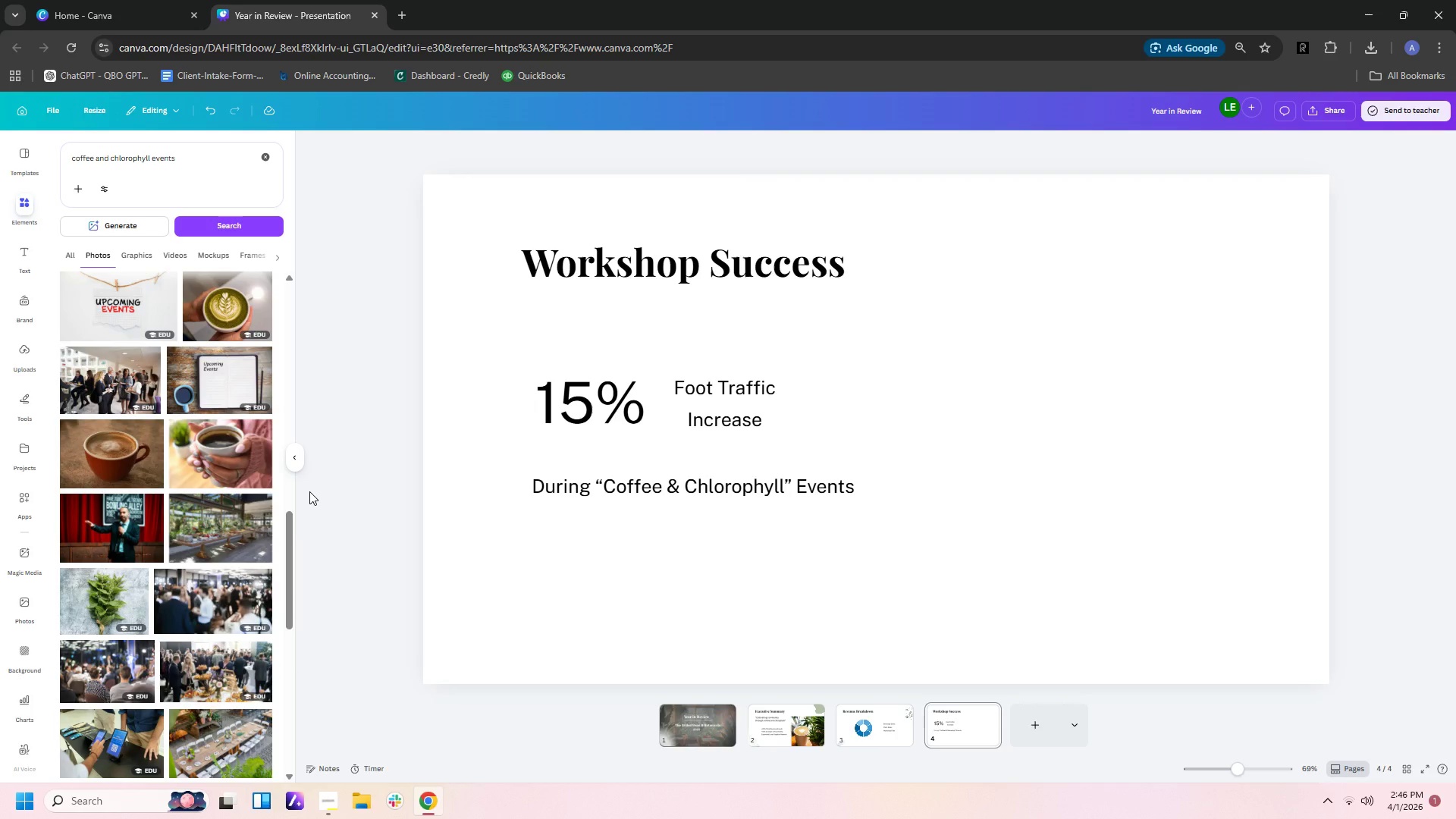 
scroll: coordinate [222, 631], scroll_direction: down, amount: 8.0
 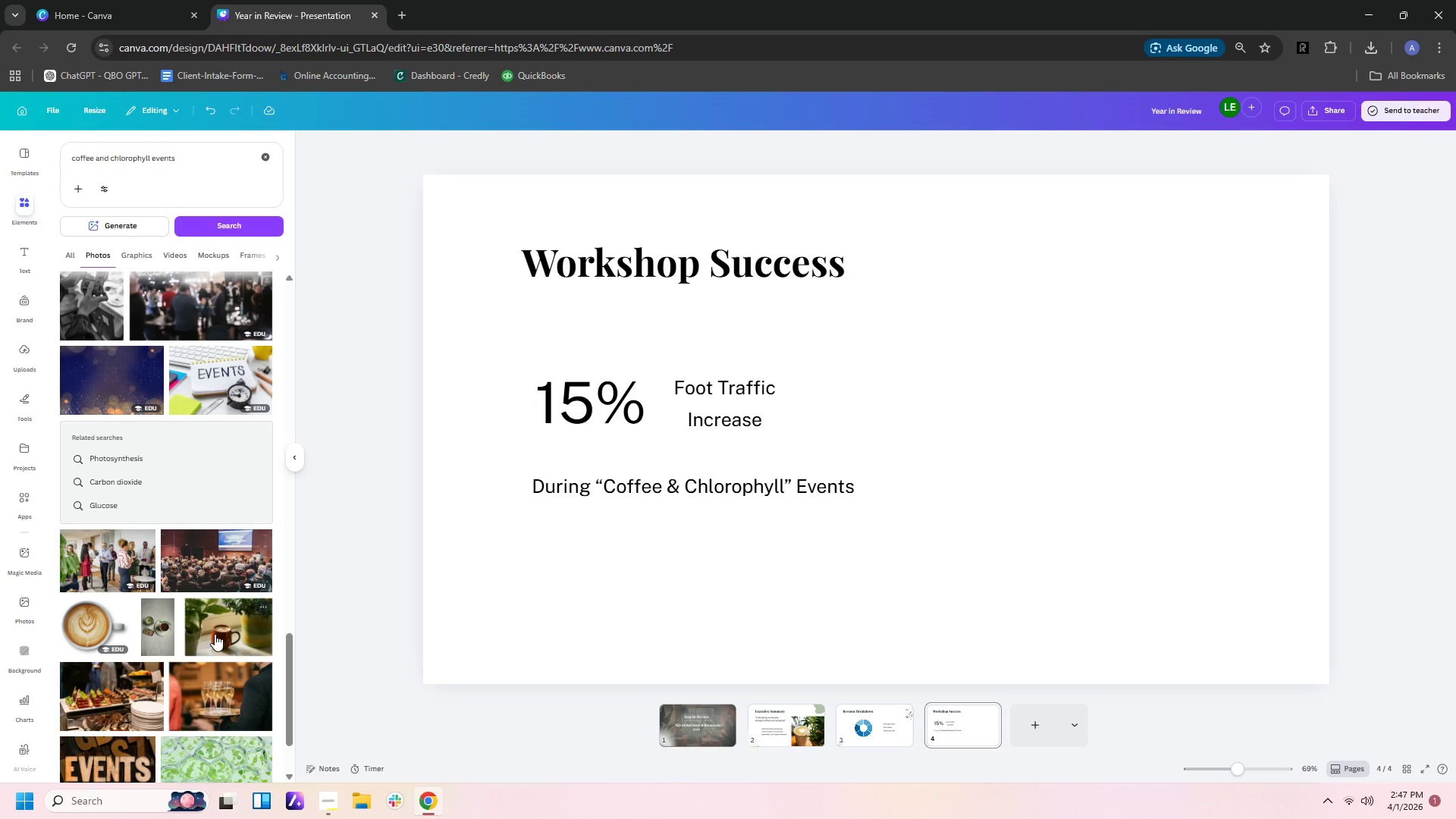 
wait(52.63)
 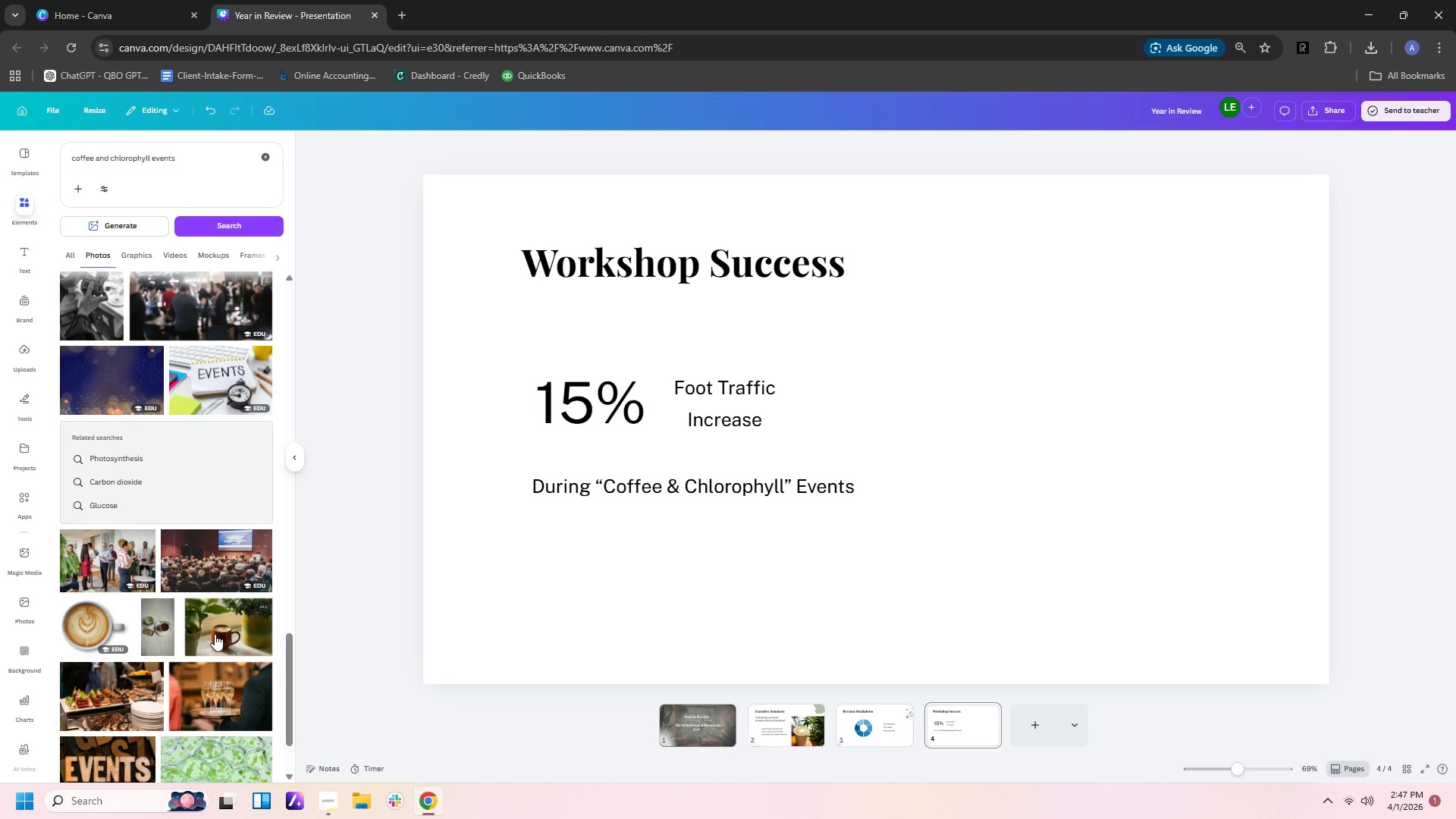 
scroll: coordinate [199, 722], scroll_direction: down, amount: 16.0
 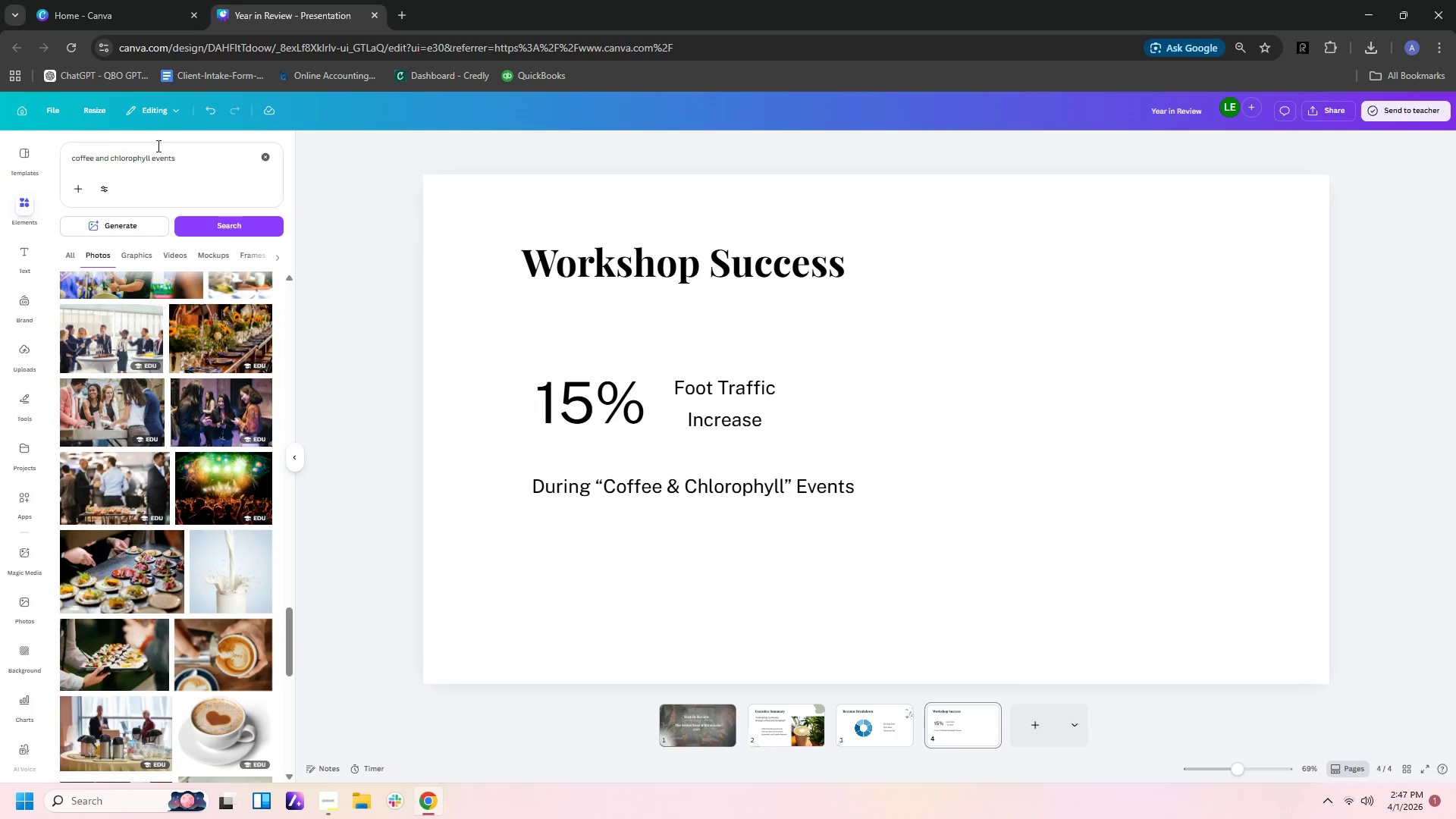 
left_click_drag(start_coordinate=[192, 149], to_coordinate=[0, 147])
 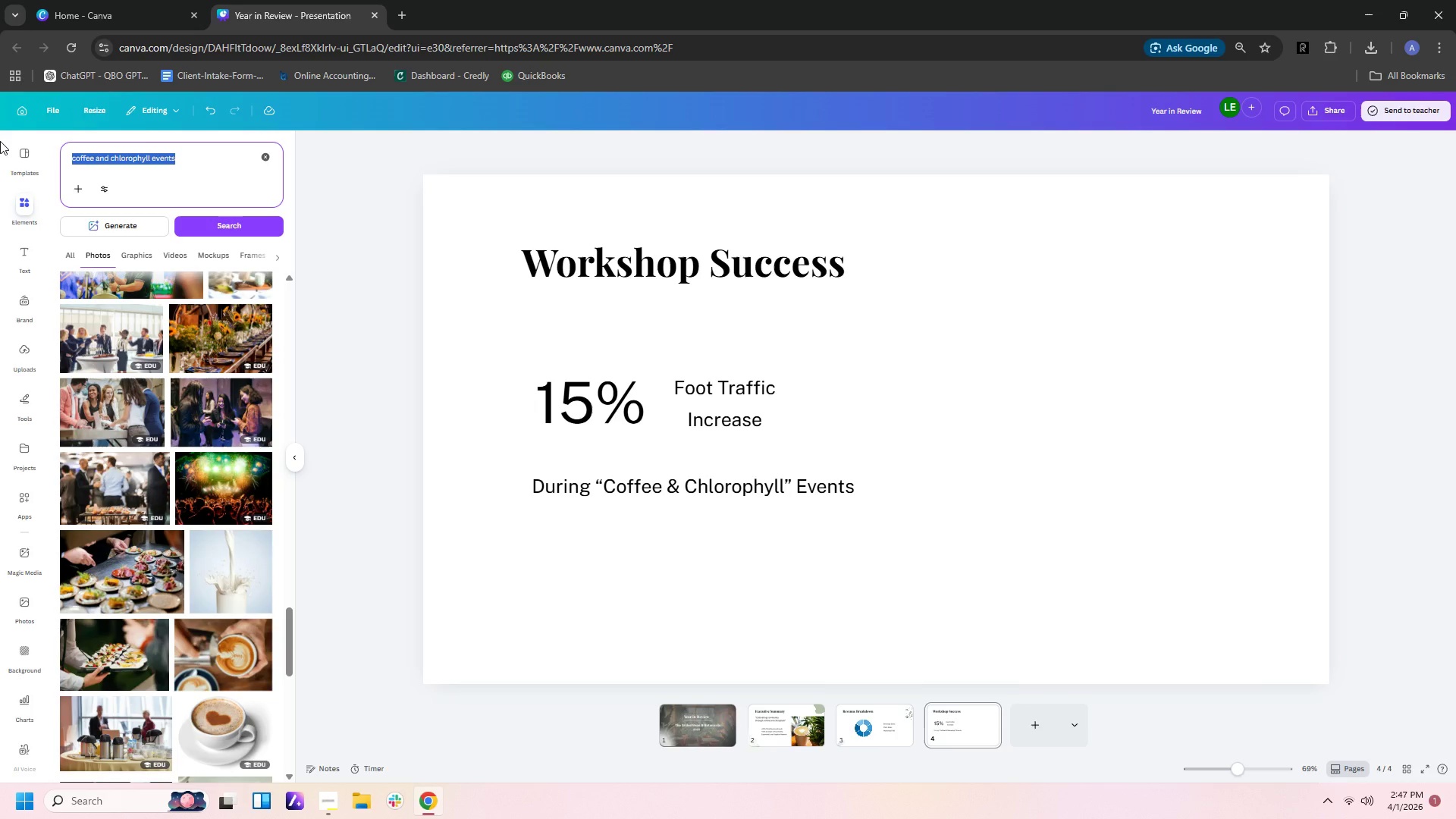 
type(coffee with friend)
 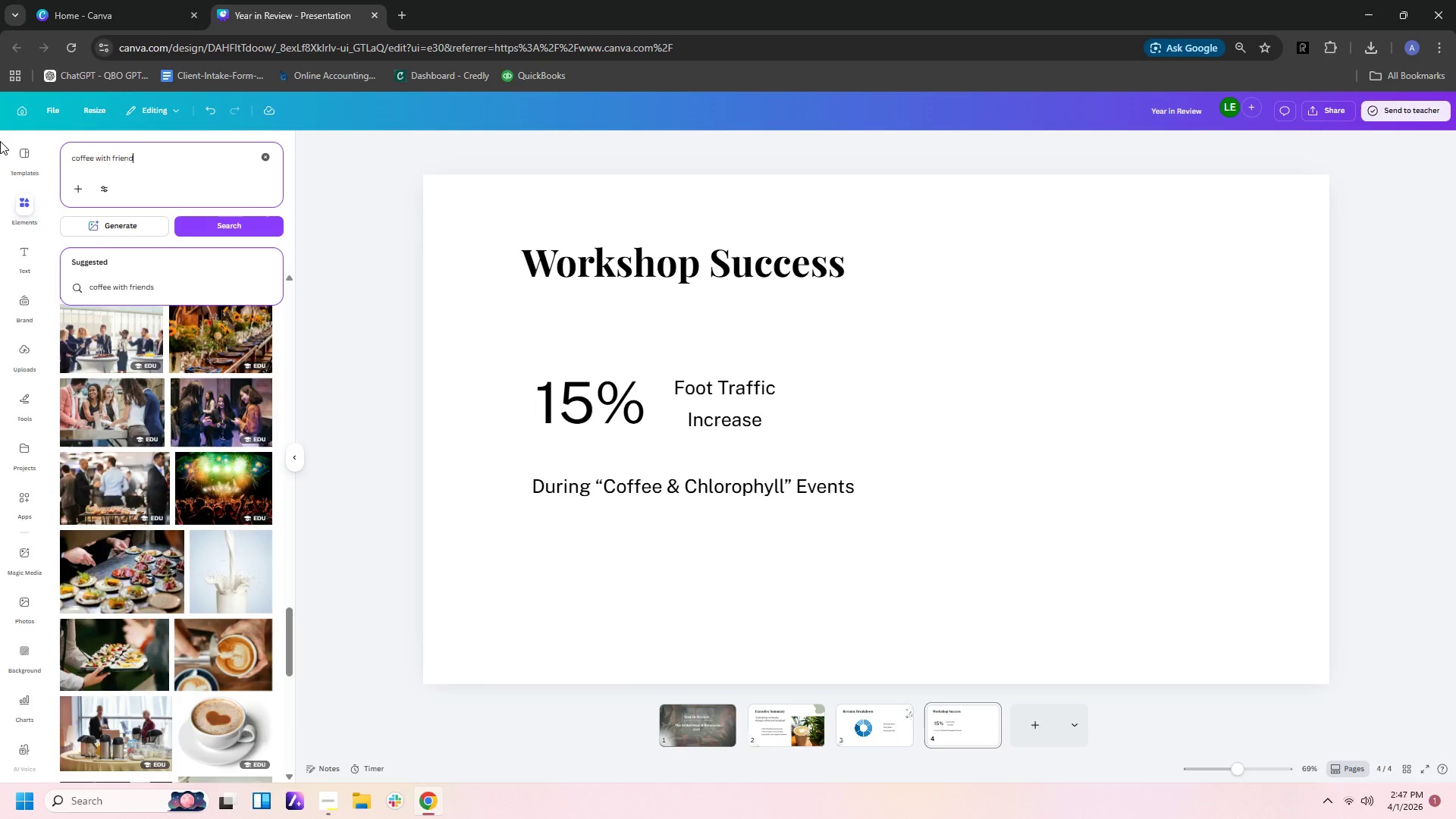 
key(Enter)
 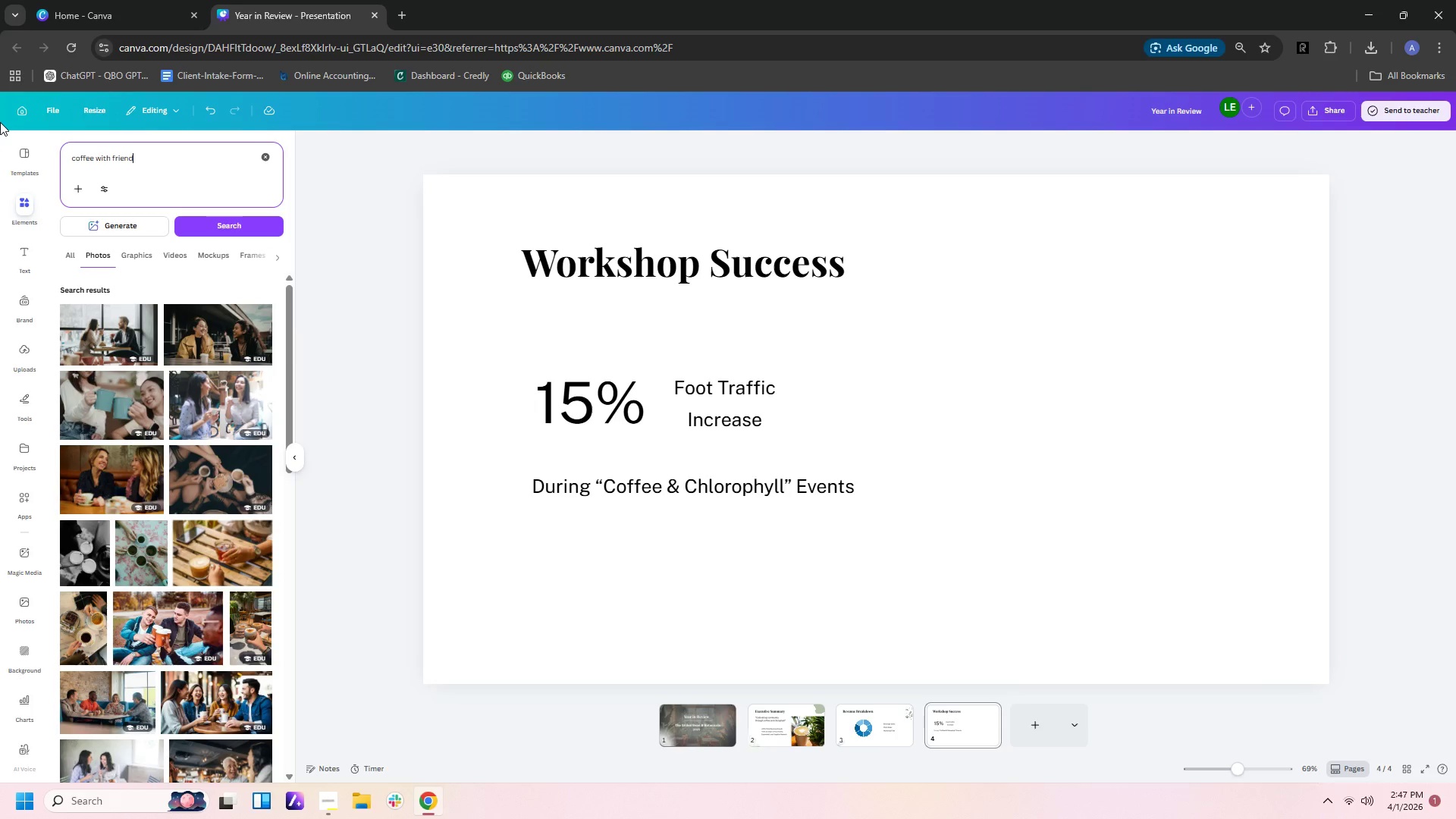 
wait(5.53)
 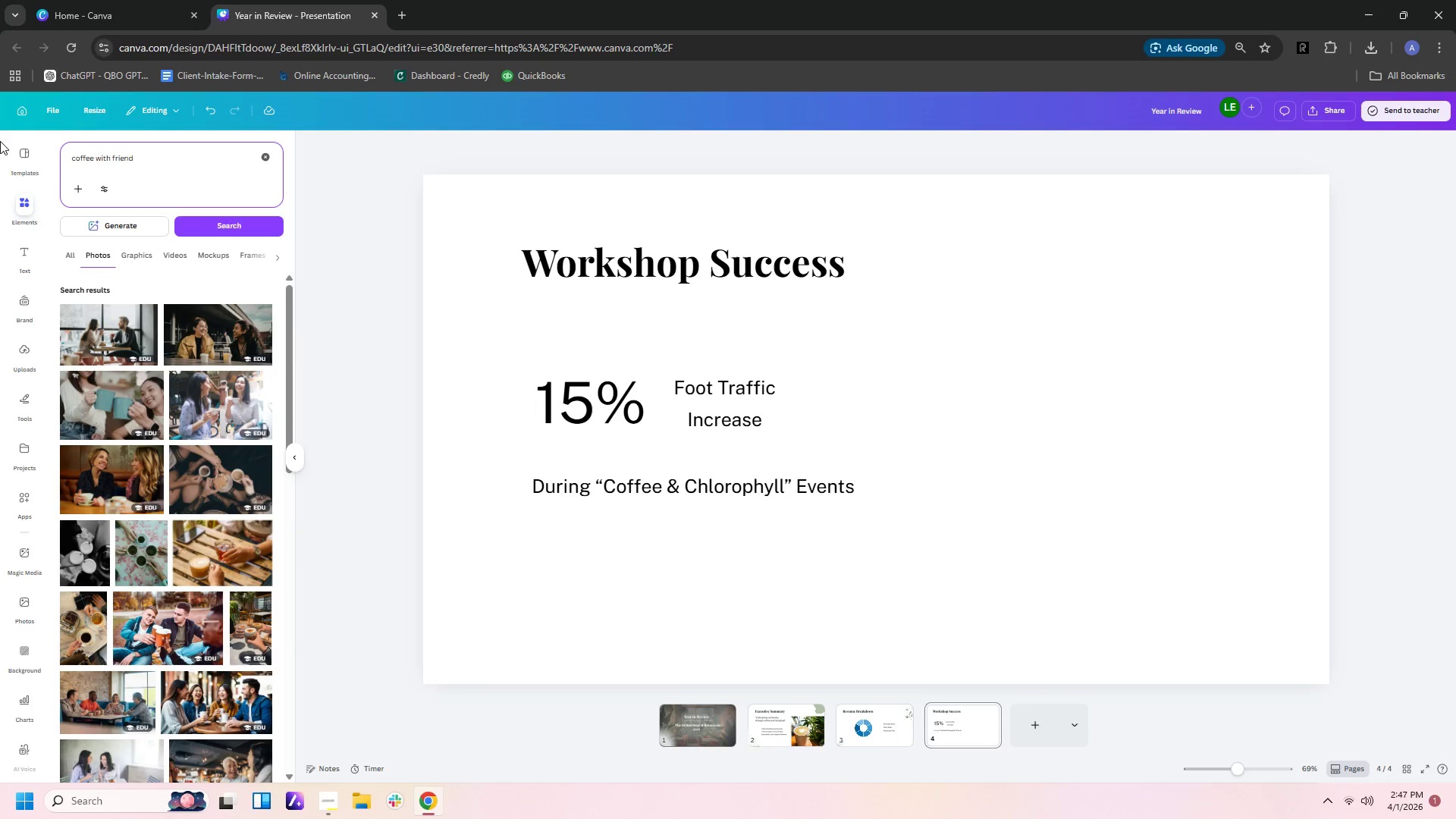 
scroll: coordinate [237, 561], scroll_direction: down, amount: 4.0
 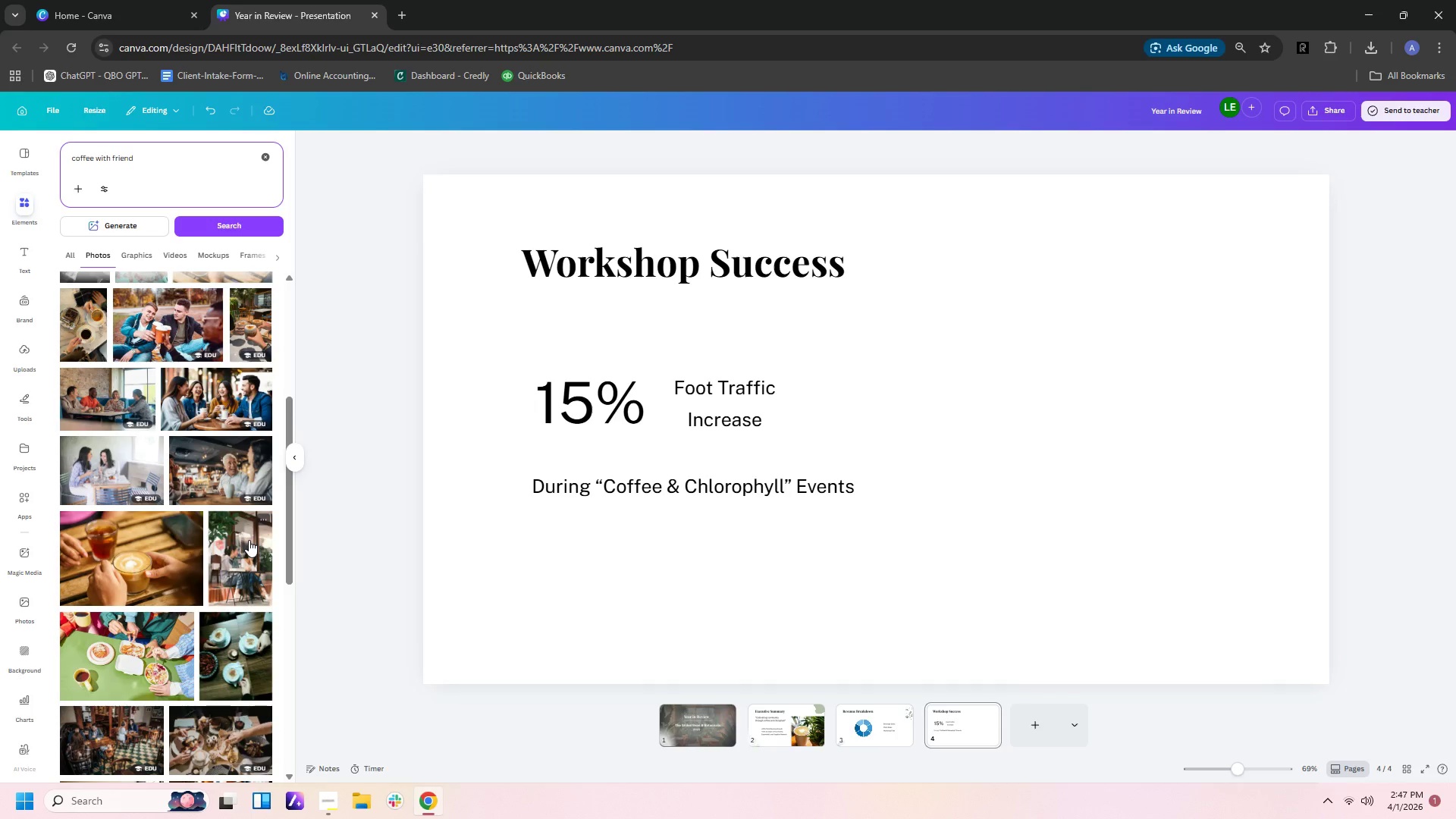 
left_click([265, 312])
 